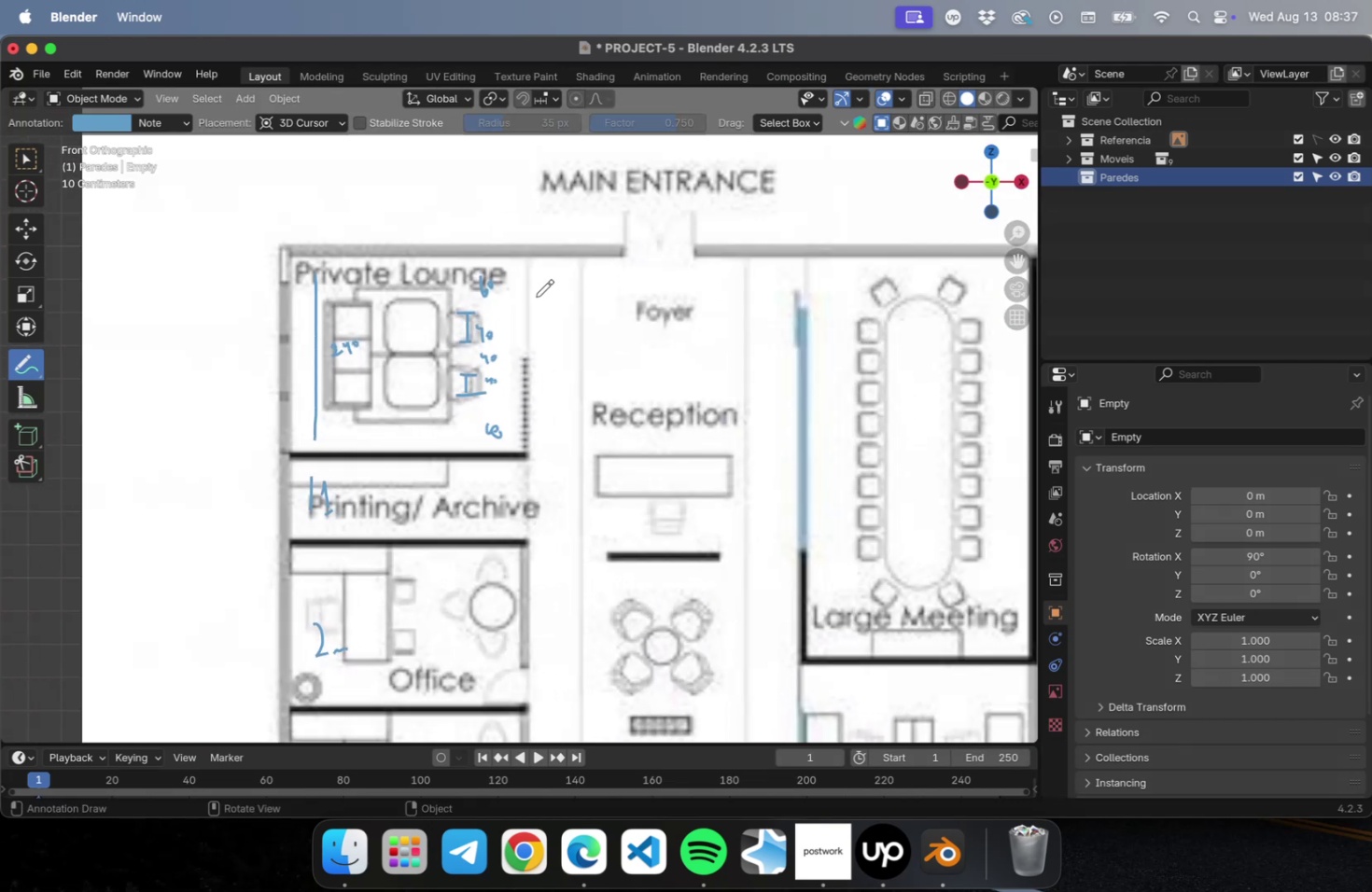 
hold_key(key=ShiftLeft, duration=0.66)
 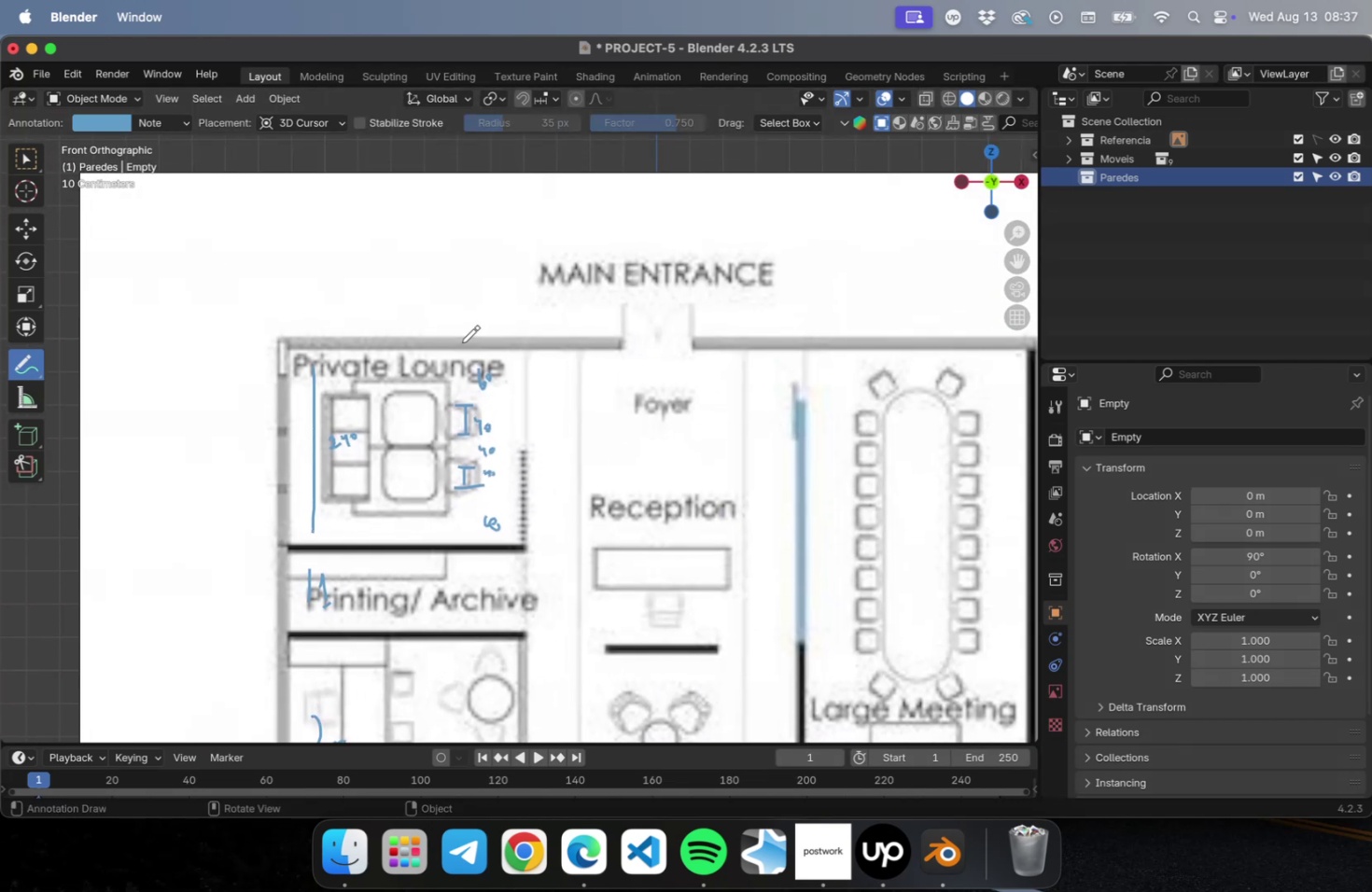 
scroll: coordinate [375, 378], scroll_direction: up, amount: 5.0
 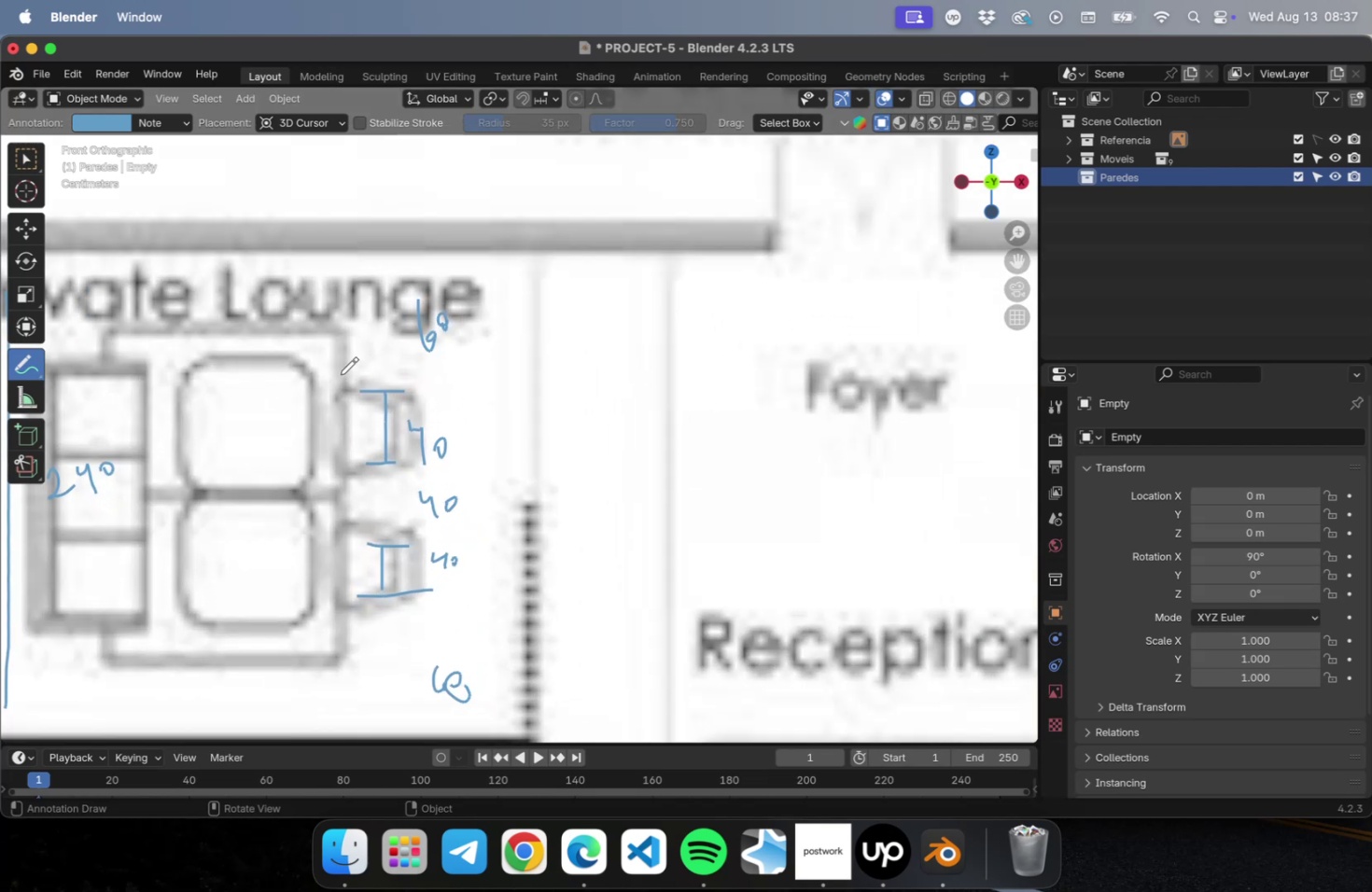 
scroll: coordinate [340, 369], scroll_direction: down, amount: 1.0
 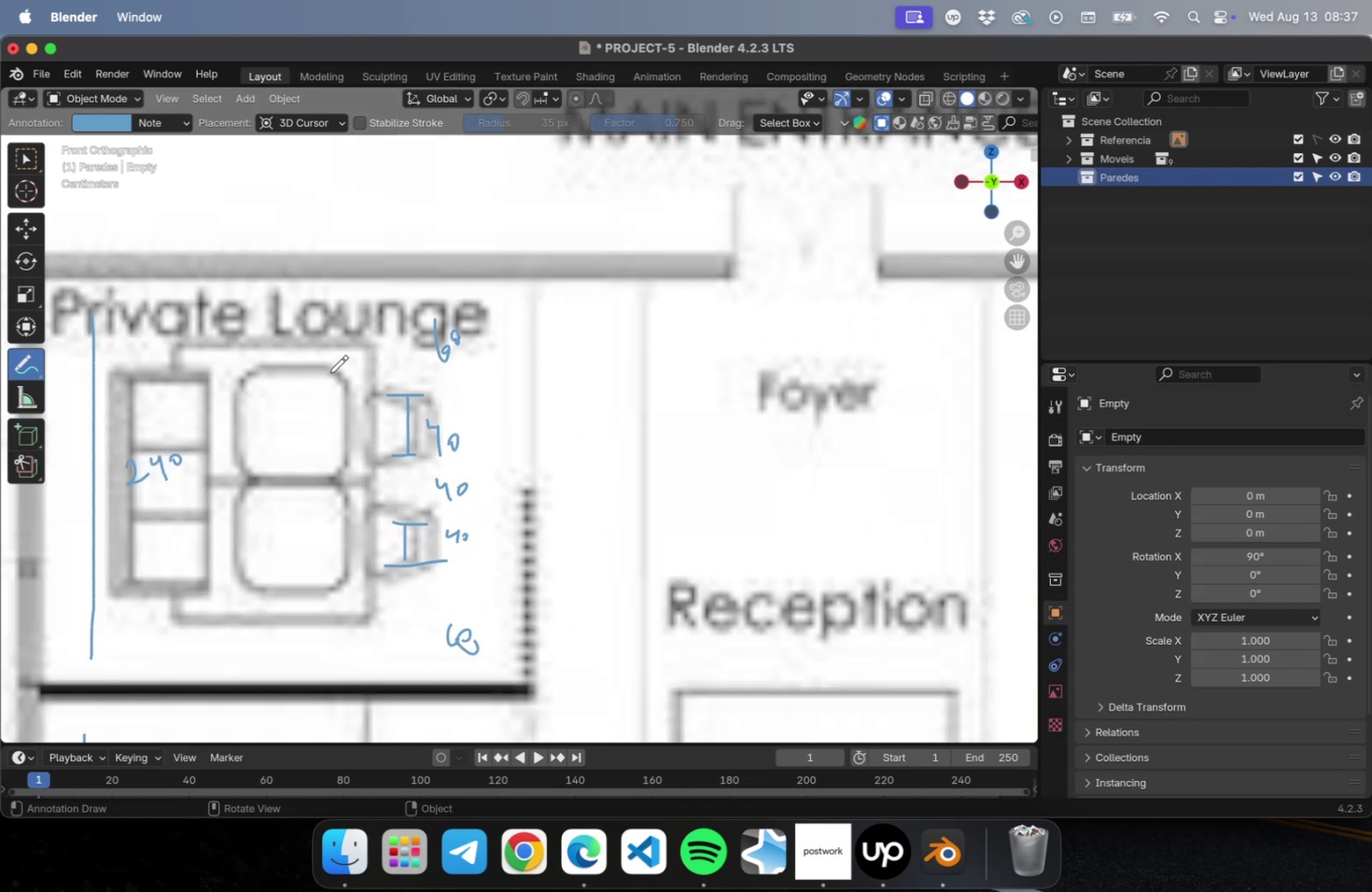 
hold_key(key=ShiftLeft, duration=0.61)
 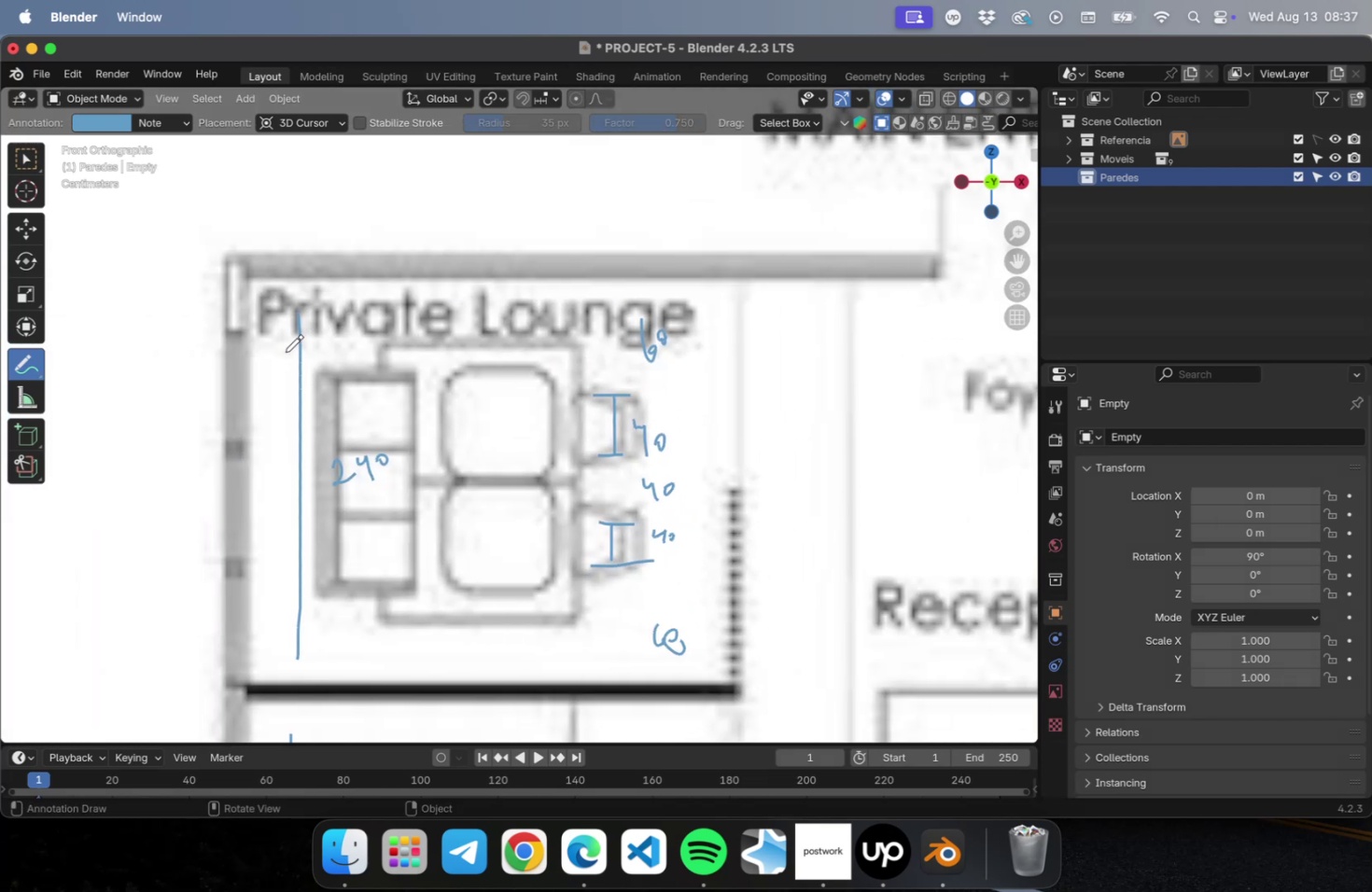 
wait(10.85)
 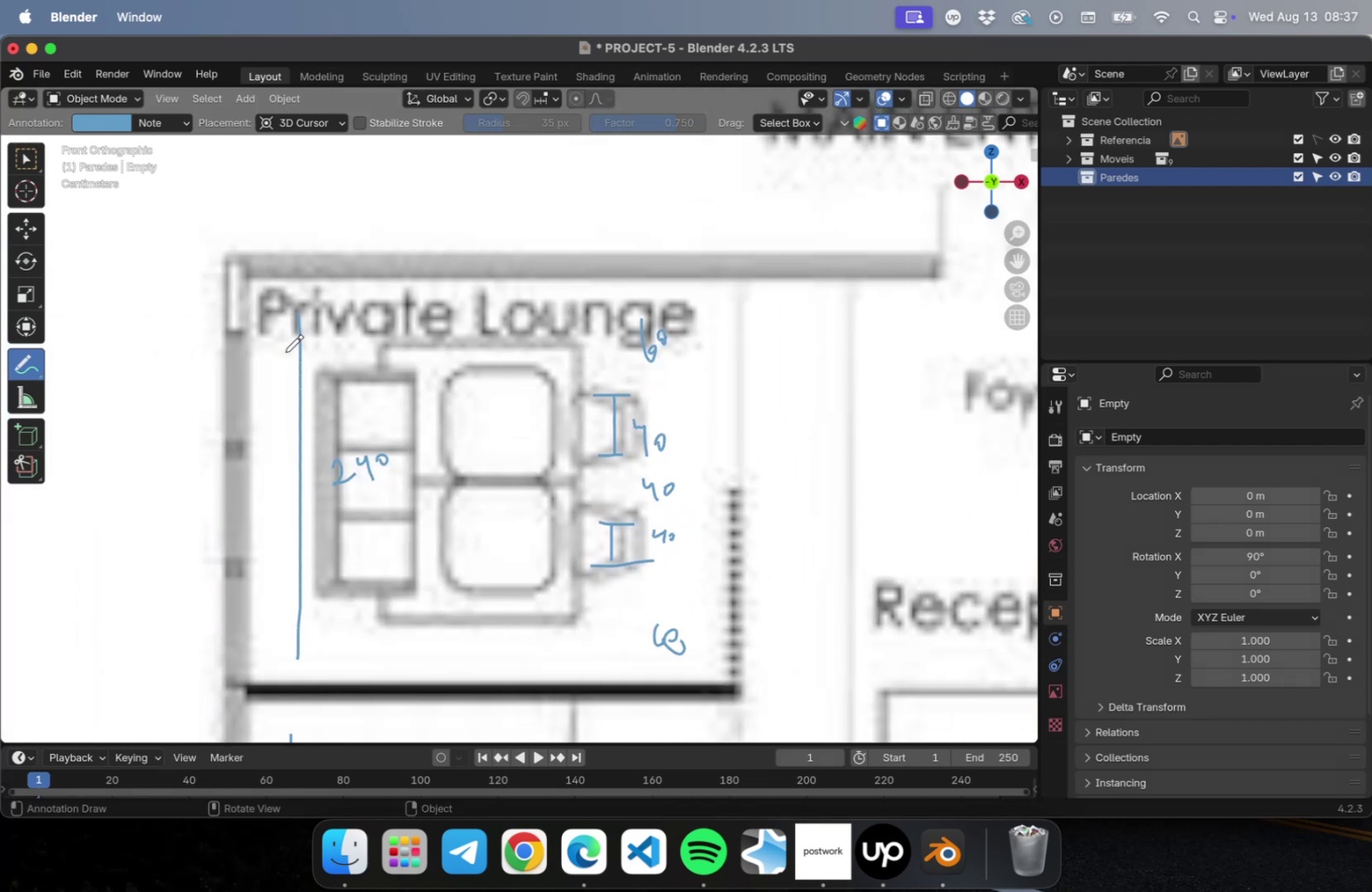 
left_click_drag(start_coordinate=[269, 354], to_coordinate=[317, 355])
 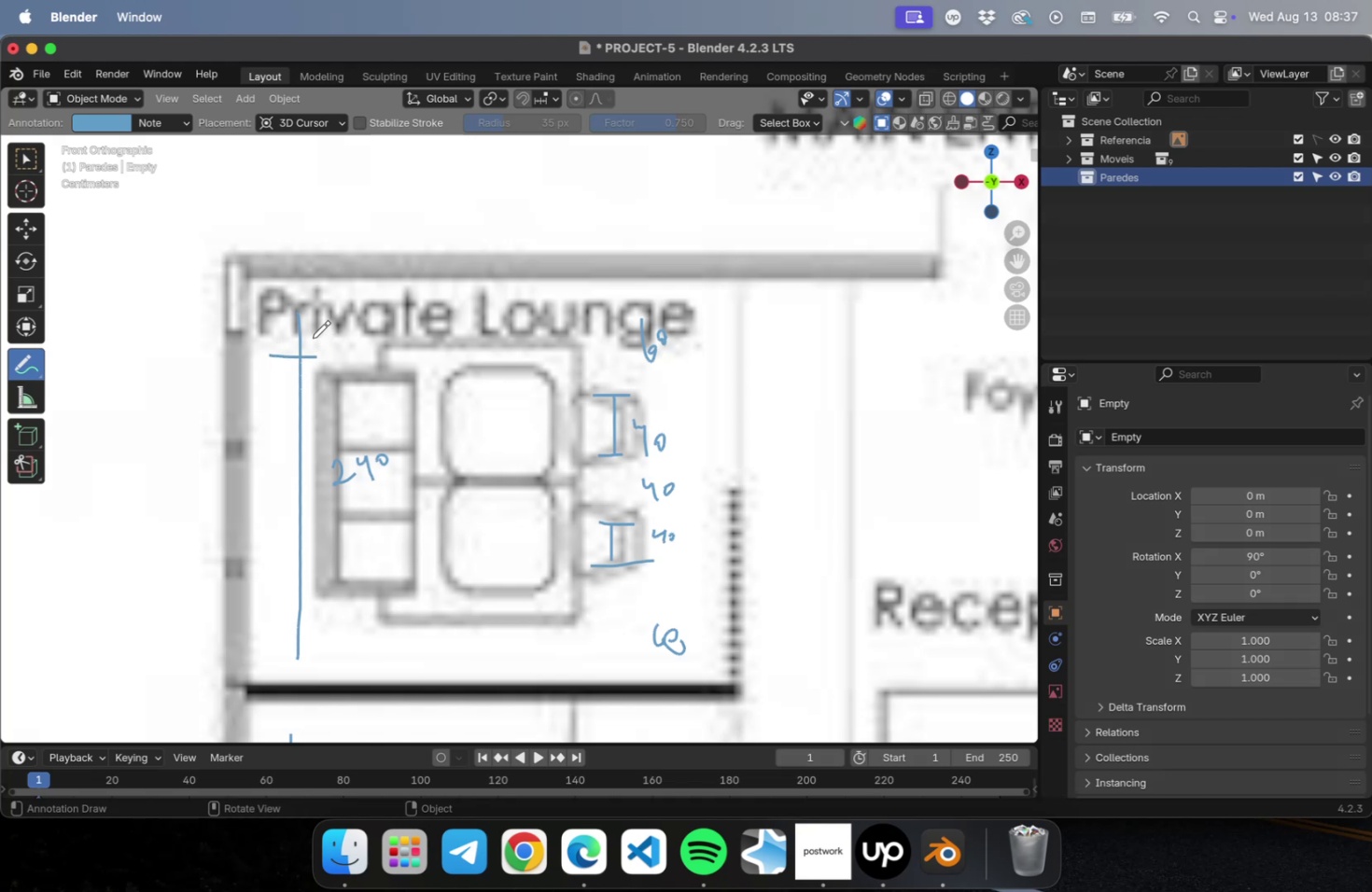 
left_click_drag(start_coordinate=[314, 337], to_coordinate=[326, 353])
 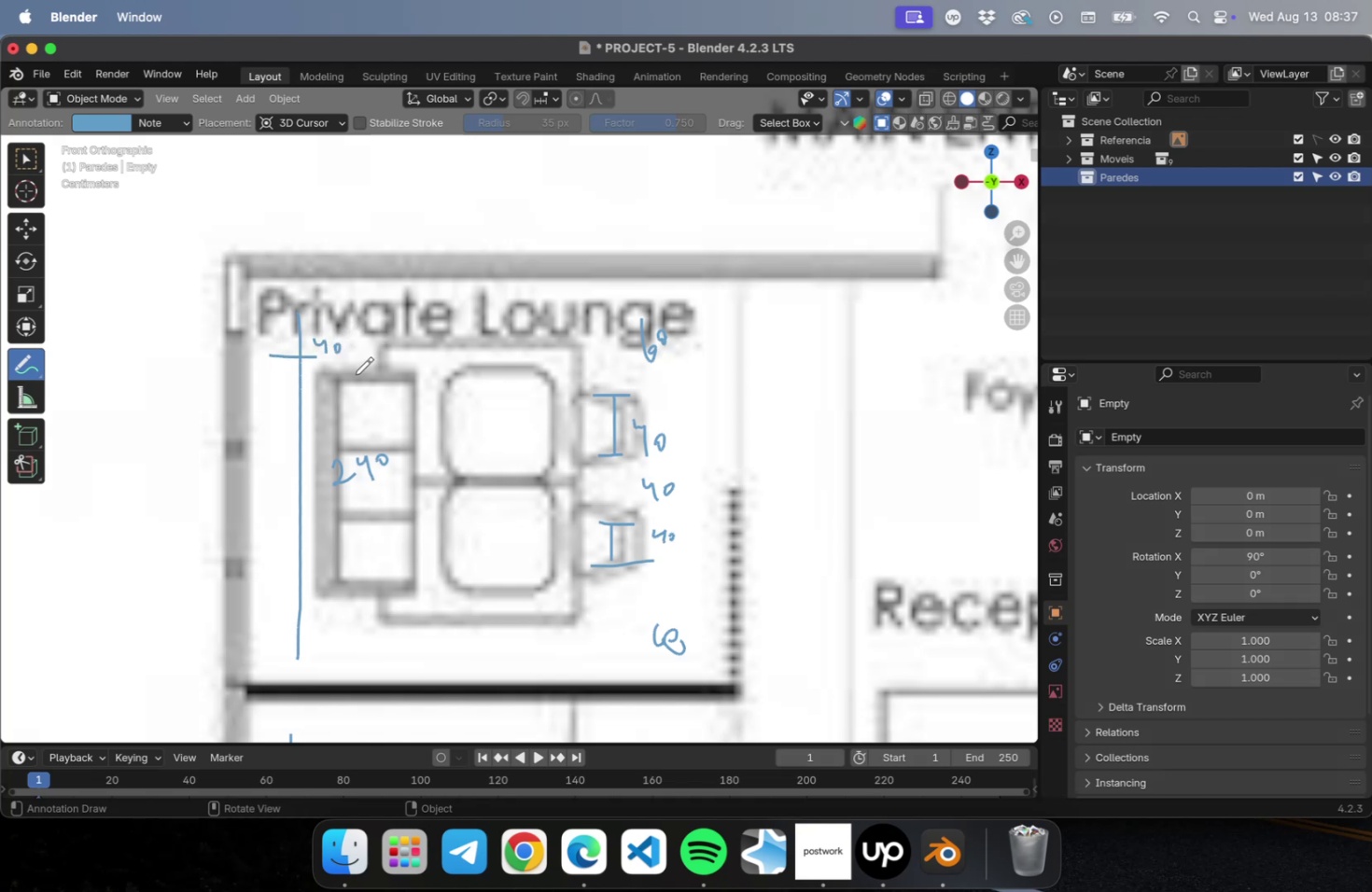 
left_click_drag(start_coordinate=[336, 383], to_coordinate=[412, 384])
 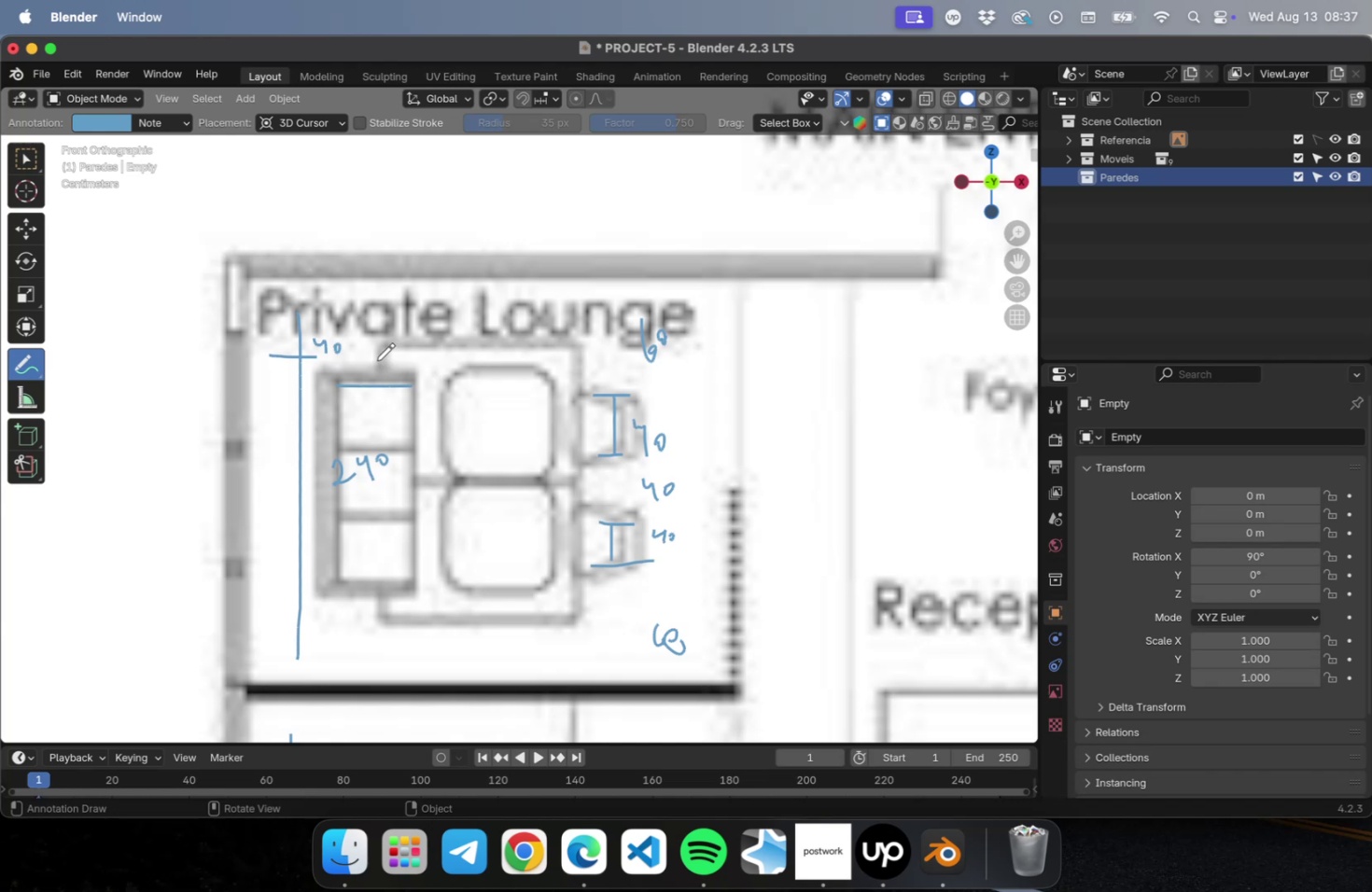 
wait(6.19)
 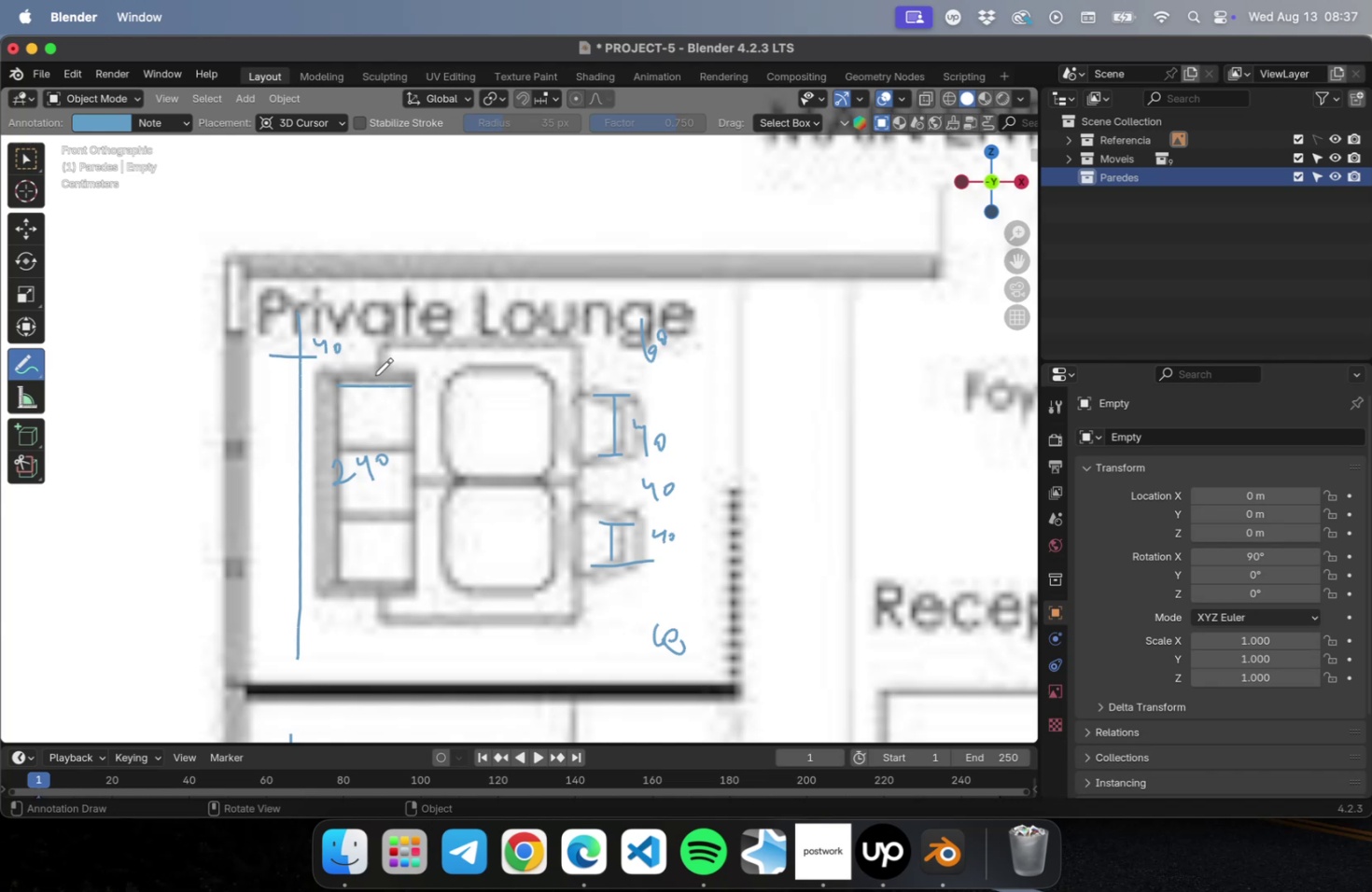 
left_click_drag(start_coordinate=[374, 359], to_coordinate=[383, 380])
 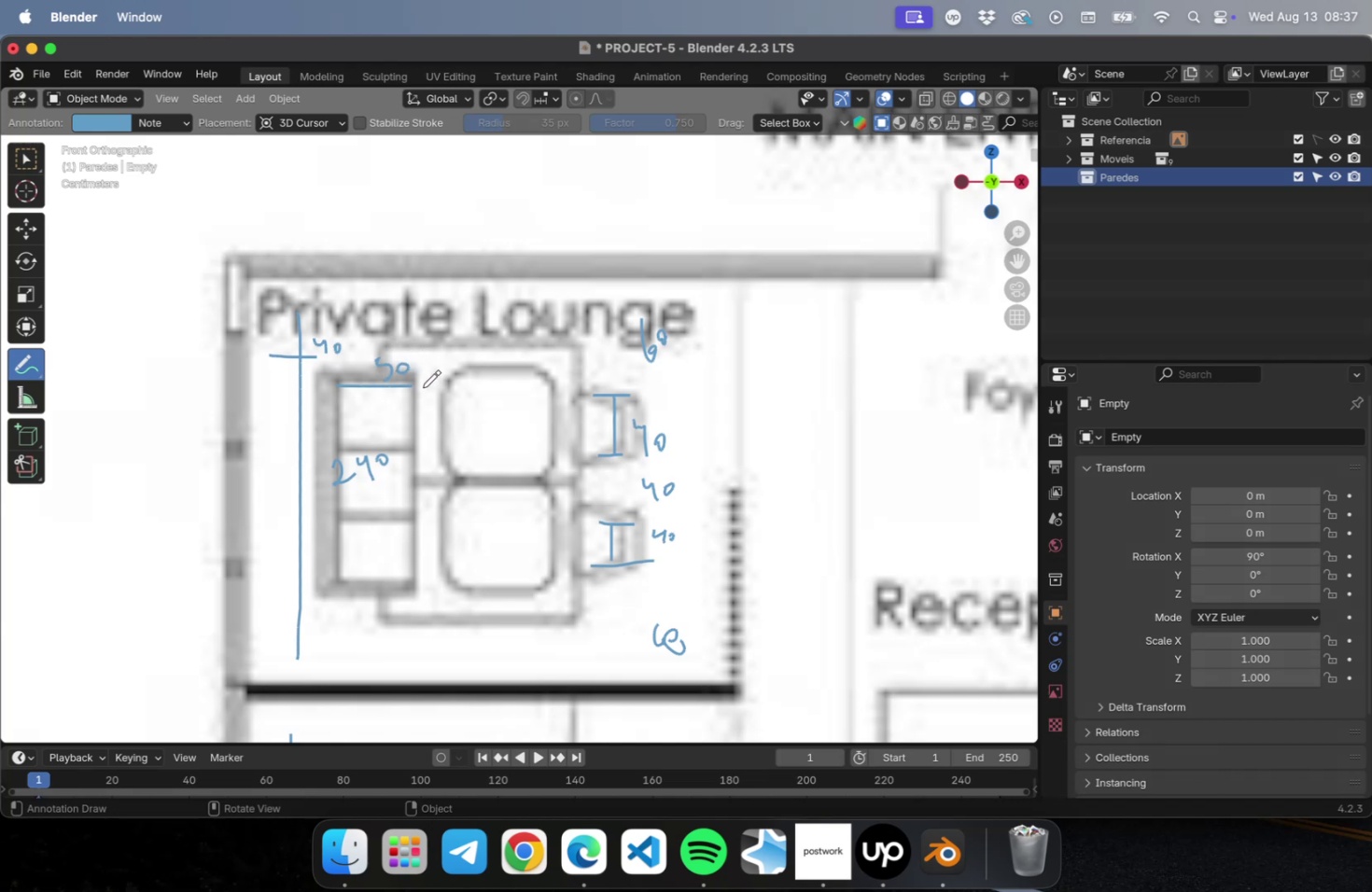 
left_click_drag(start_coordinate=[424, 386], to_coordinate=[452, 384])
 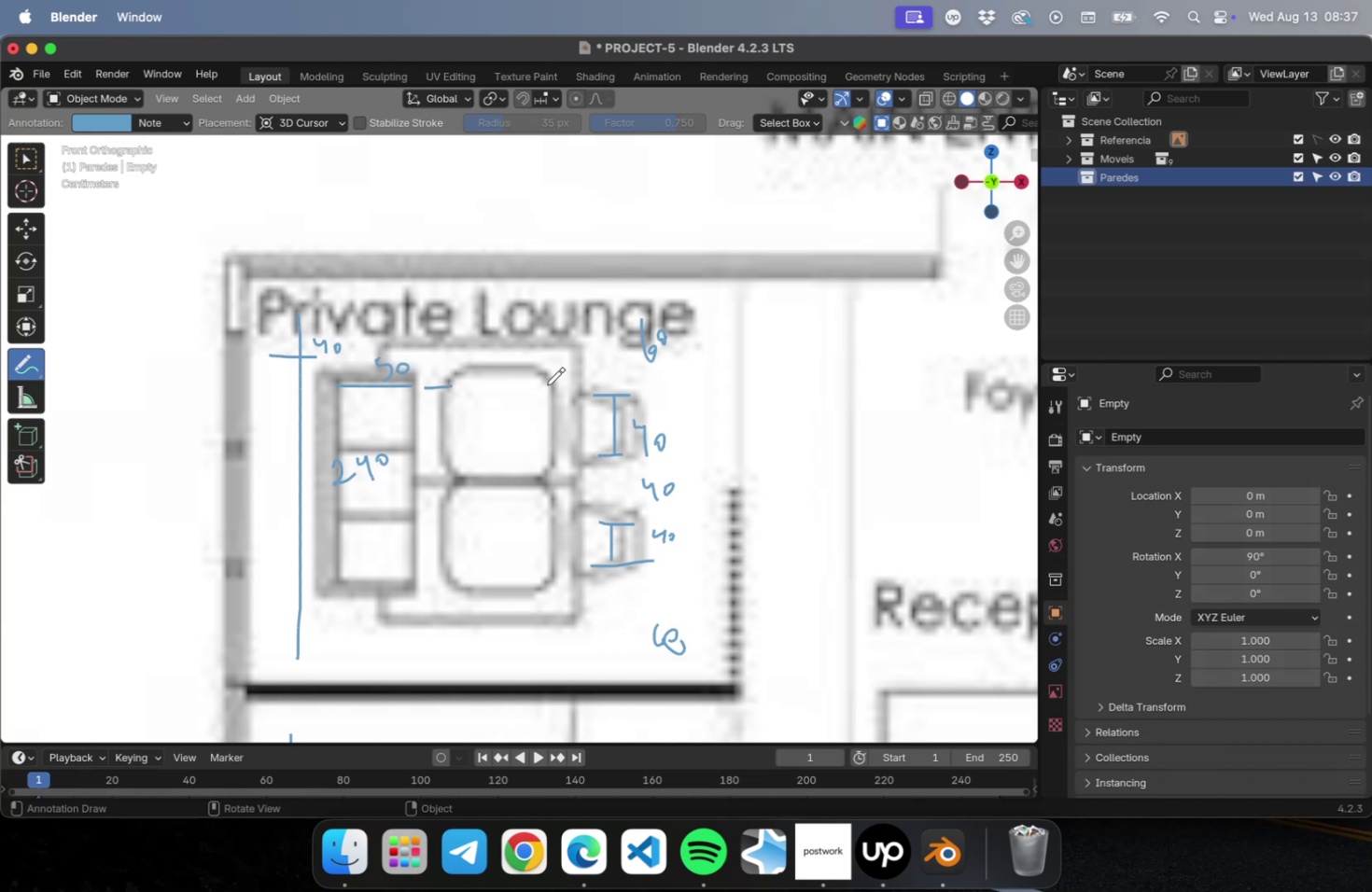 
left_click_drag(start_coordinate=[556, 384], to_coordinate=[567, 384])
 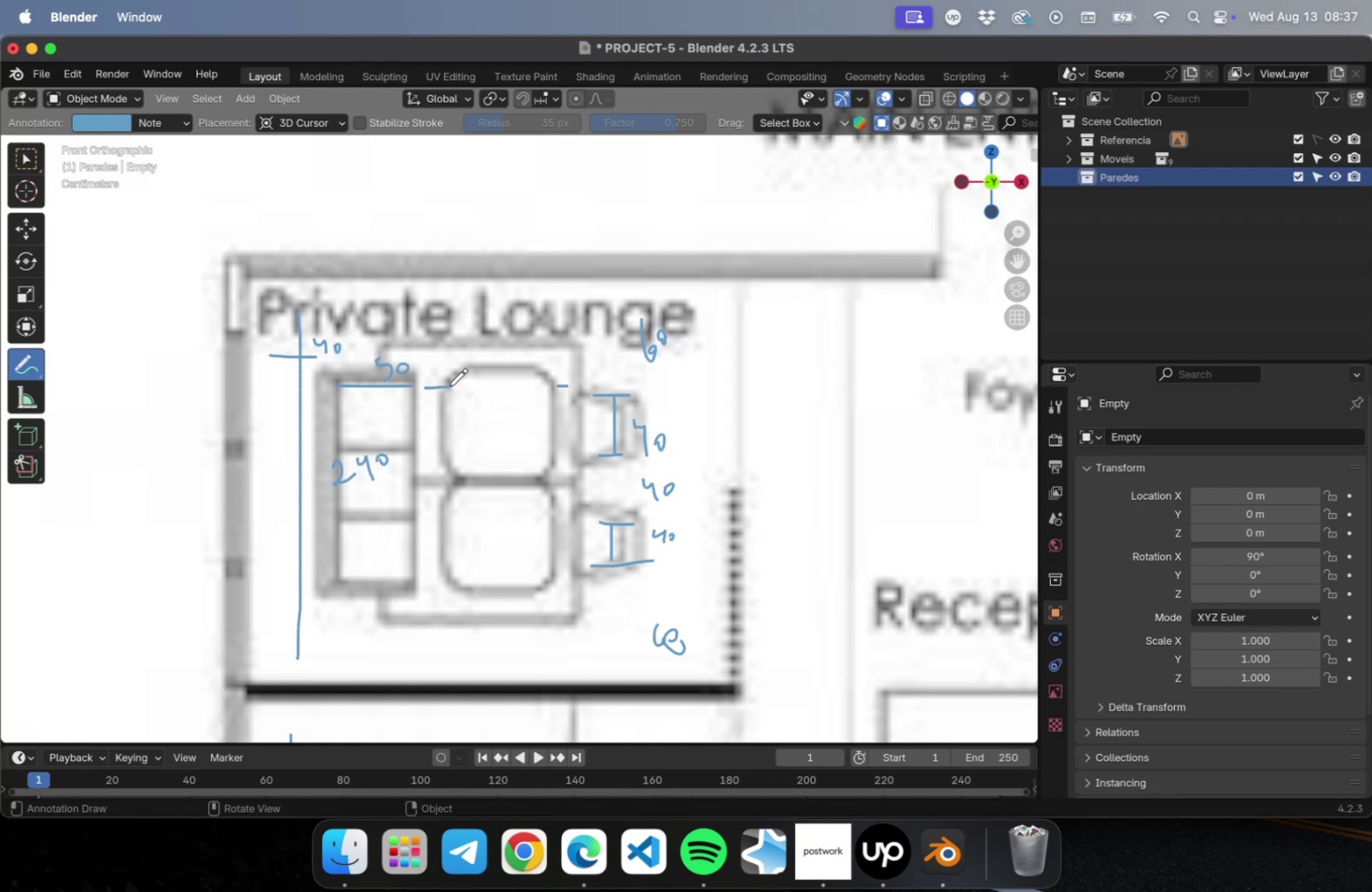 
left_click_drag(start_coordinate=[461, 385], to_coordinate=[527, 385])
 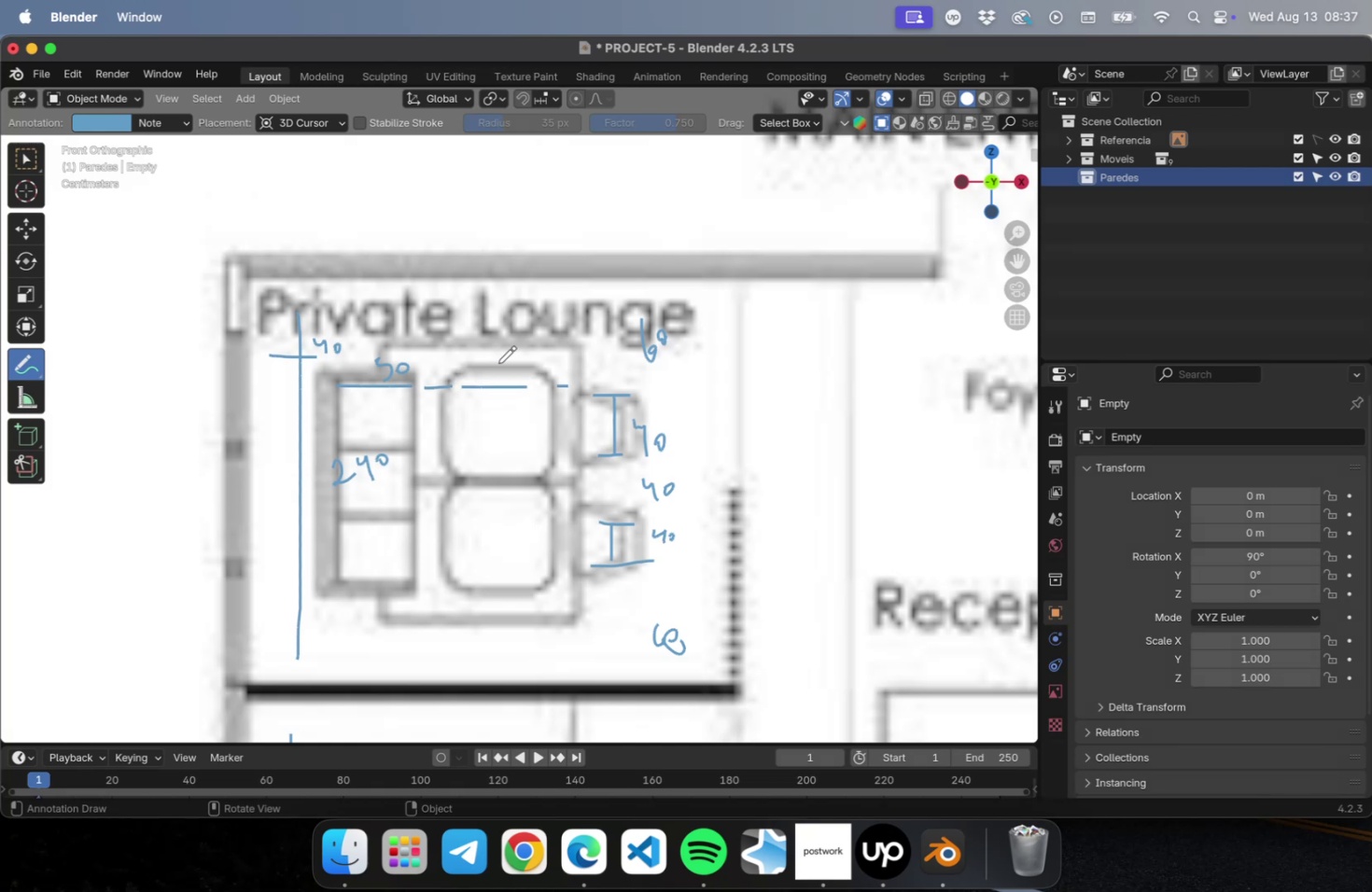 
wait(6.54)
 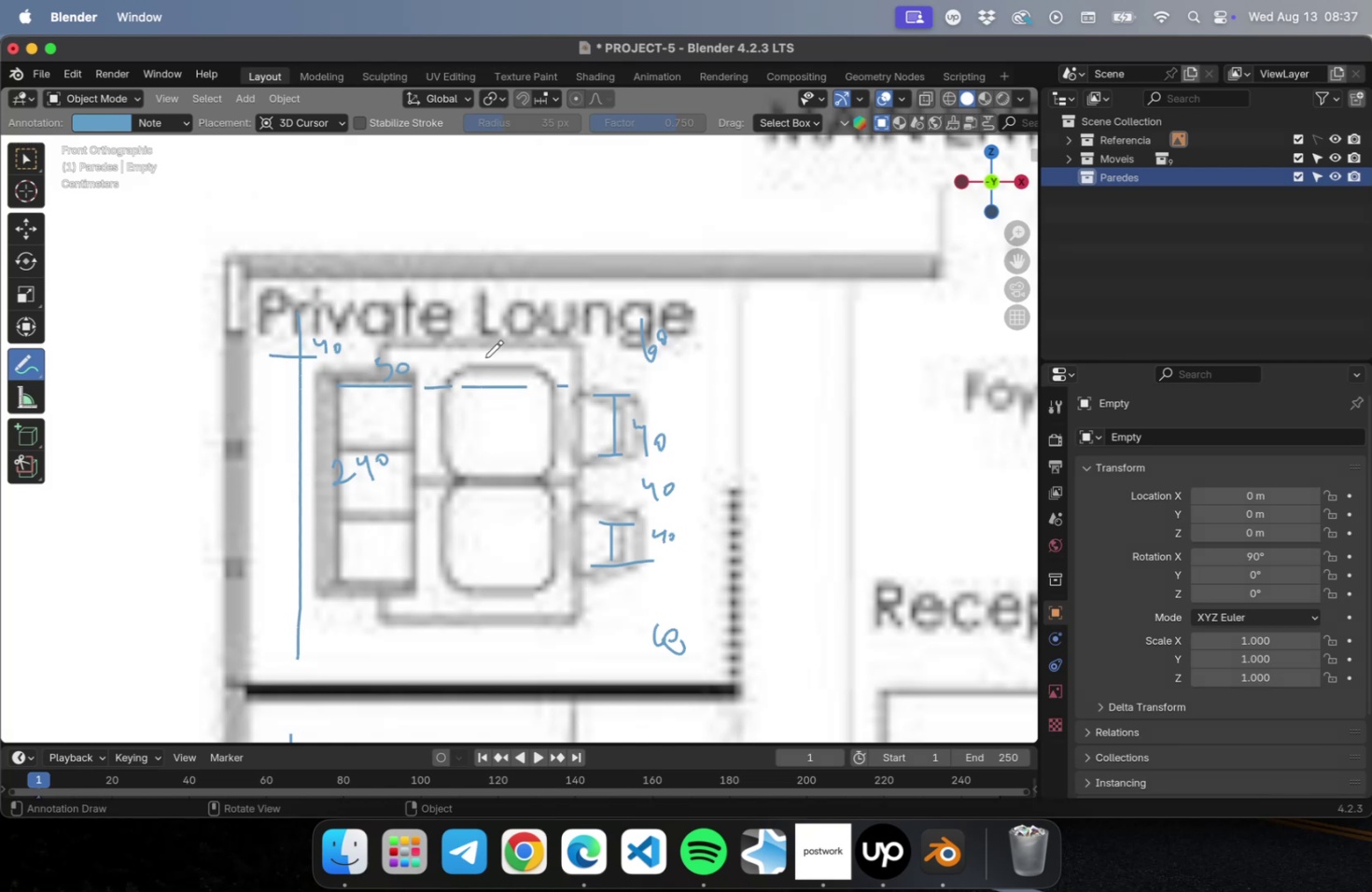 
left_click_drag(start_coordinate=[475, 362], to_coordinate=[478, 384])
 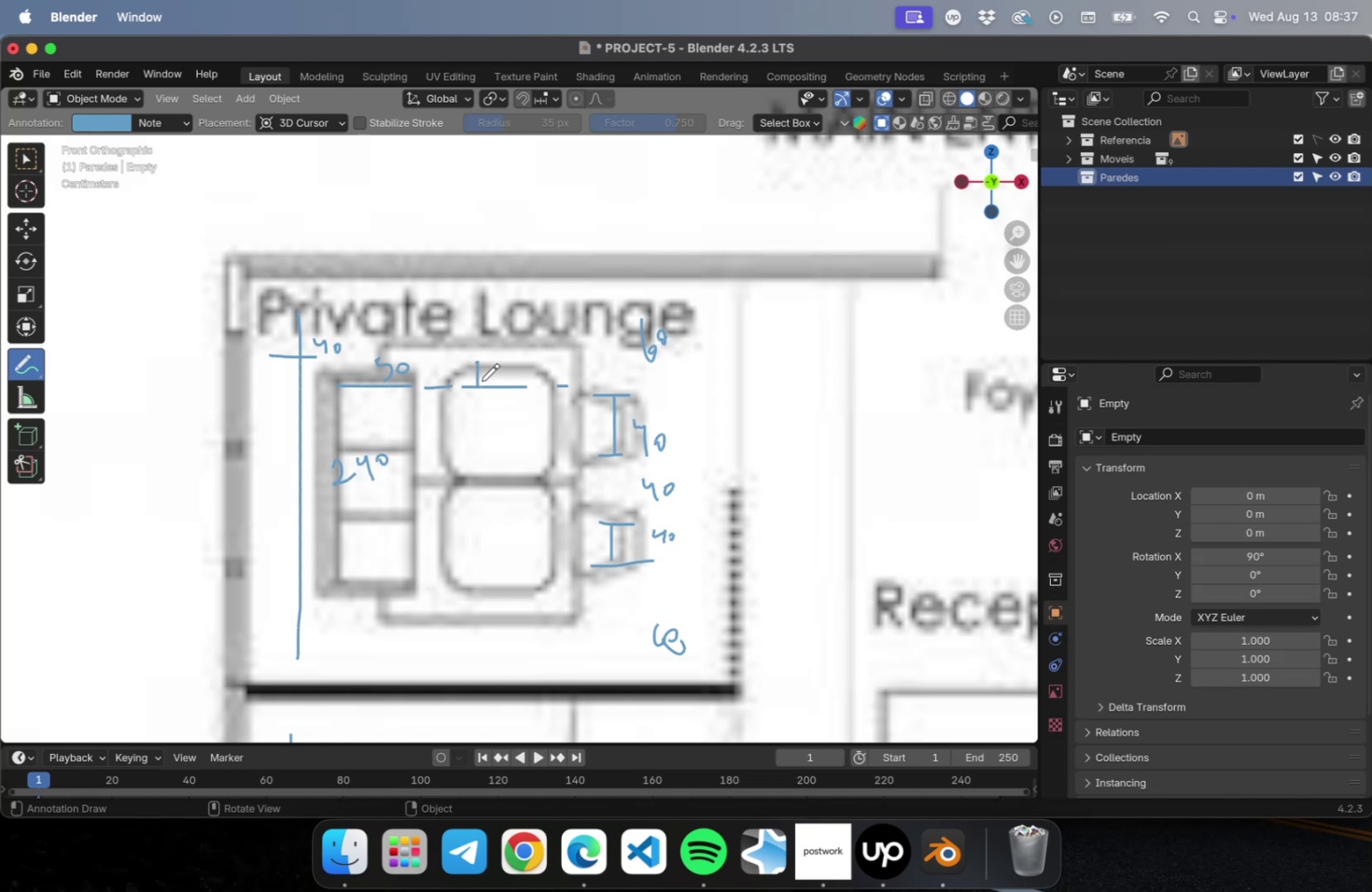 
left_click_drag(start_coordinate=[481, 381], to_coordinate=[483, 394])
 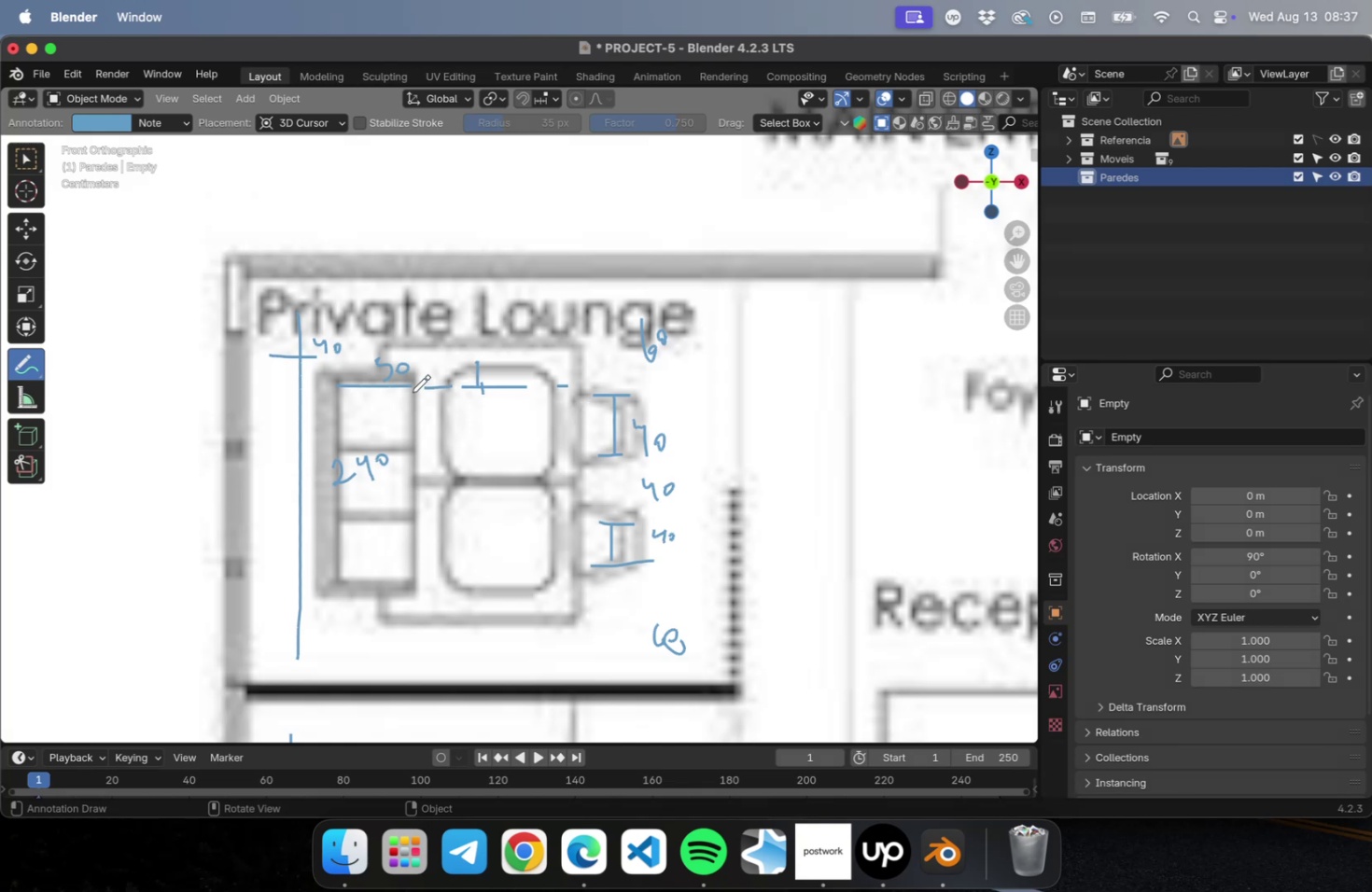 
wait(12.38)
 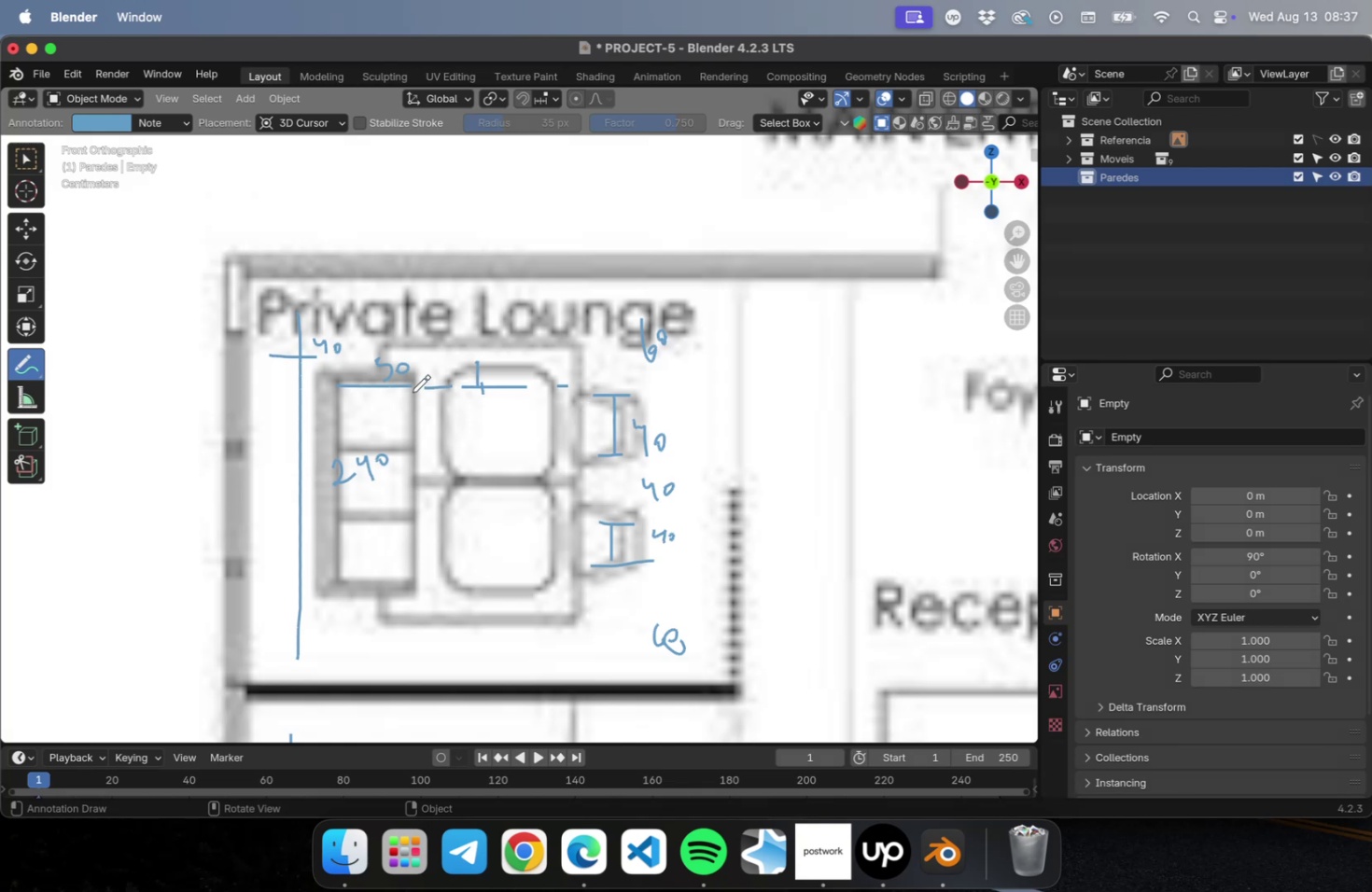 
left_click_drag(start_coordinate=[474, 362], to_coordinate=[492, 376])
 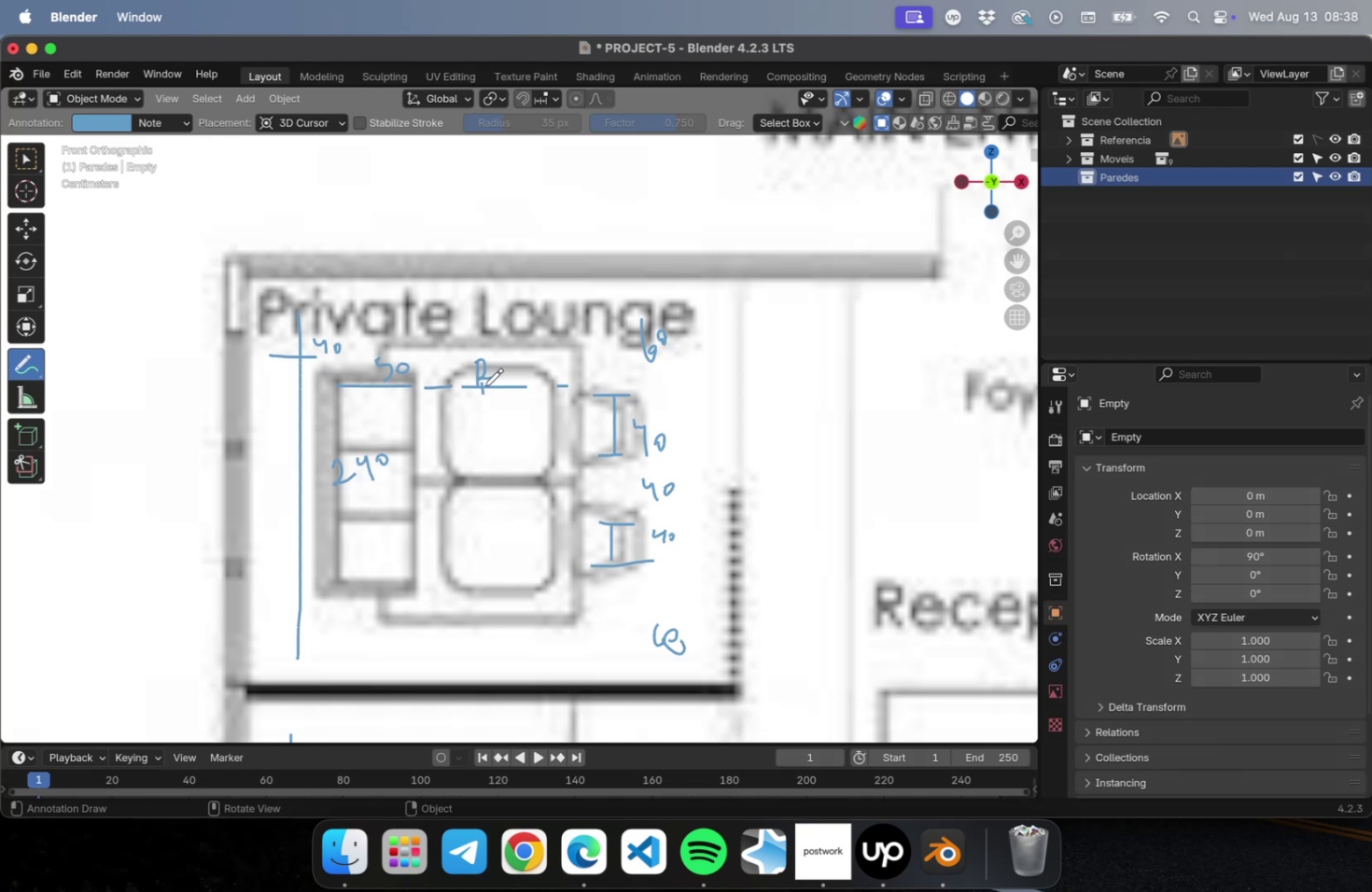 
wait(9.19)
 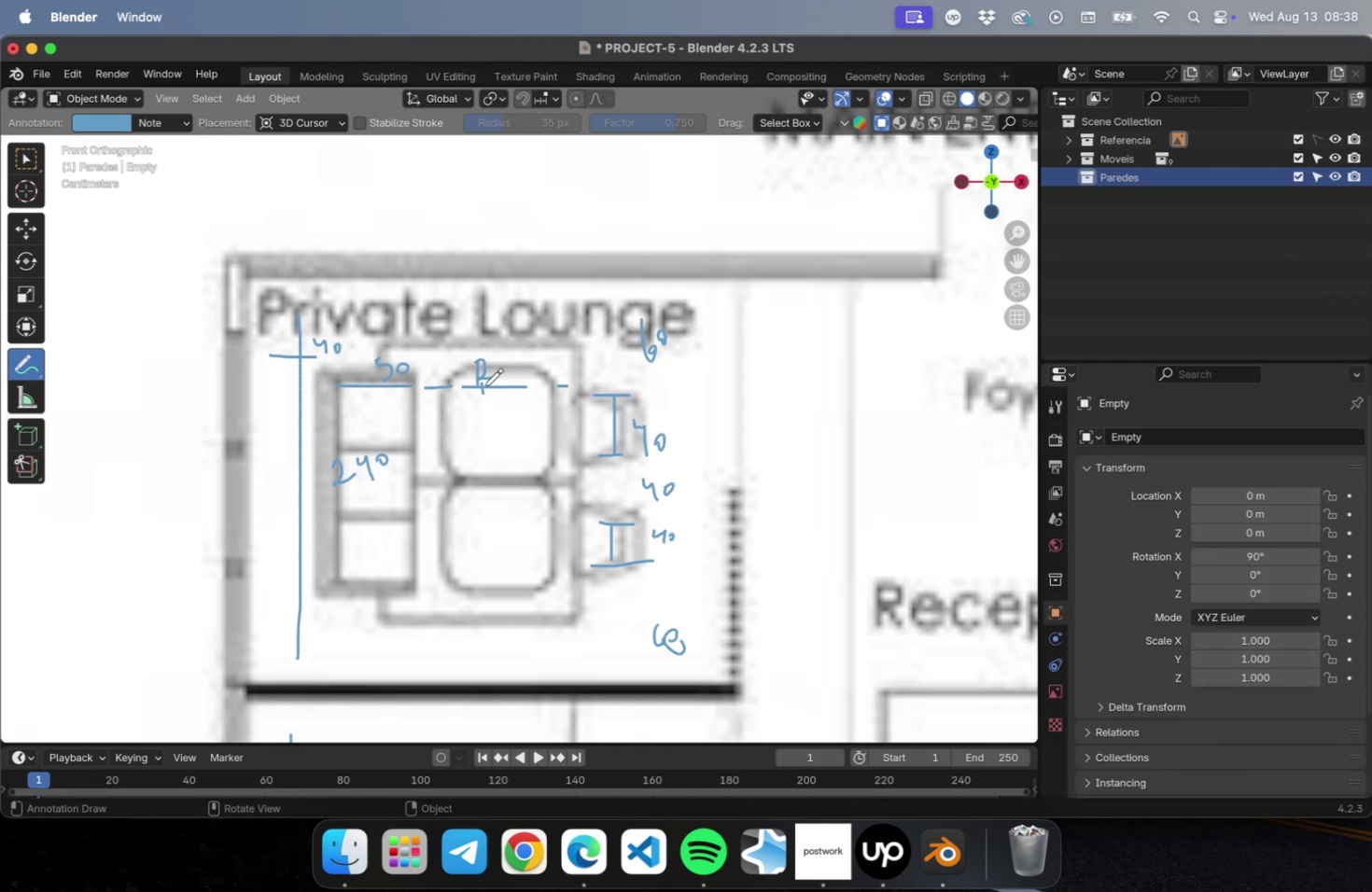 
mouse_move([45, 279])
 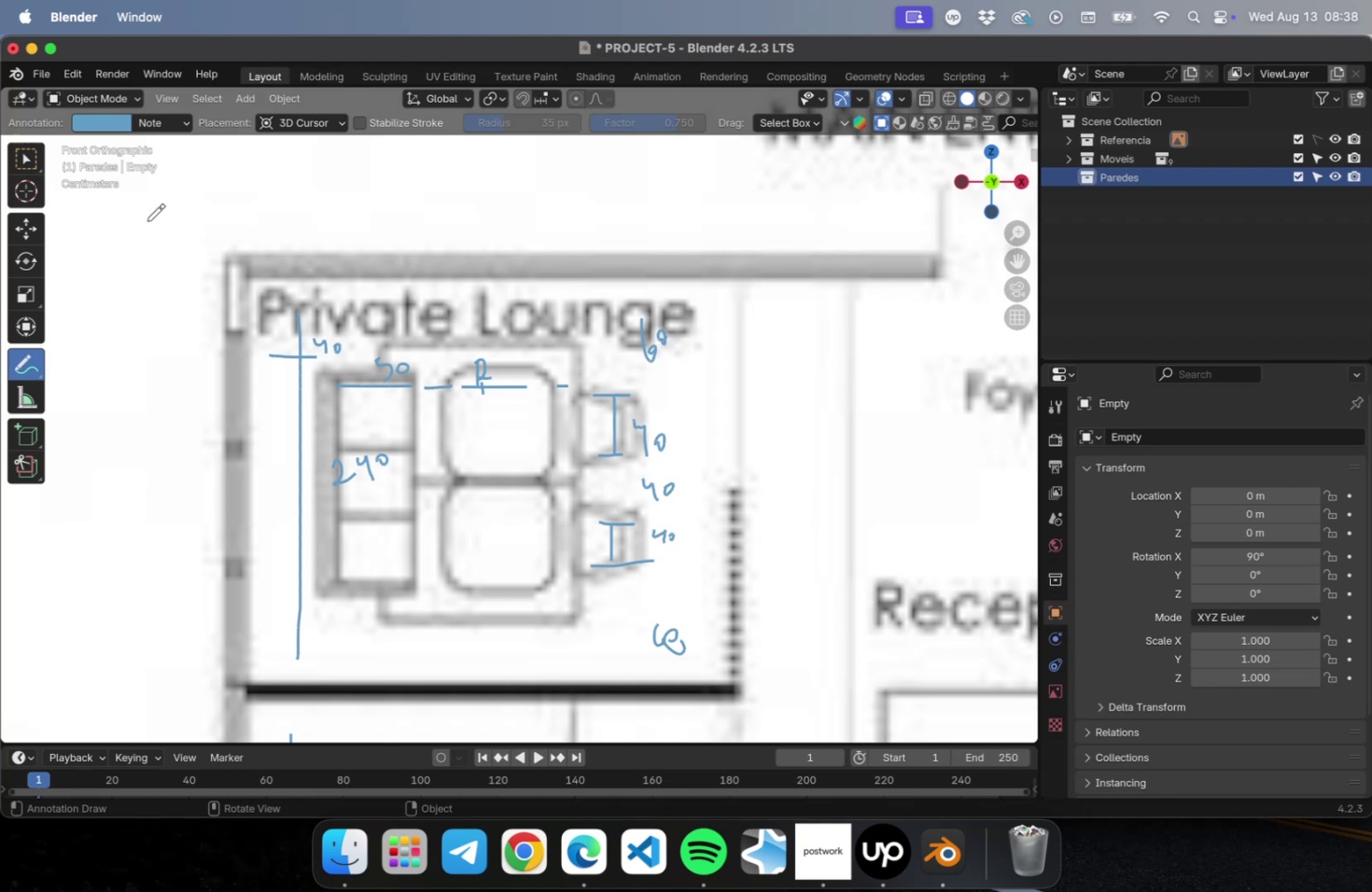 
wait(6.52)
 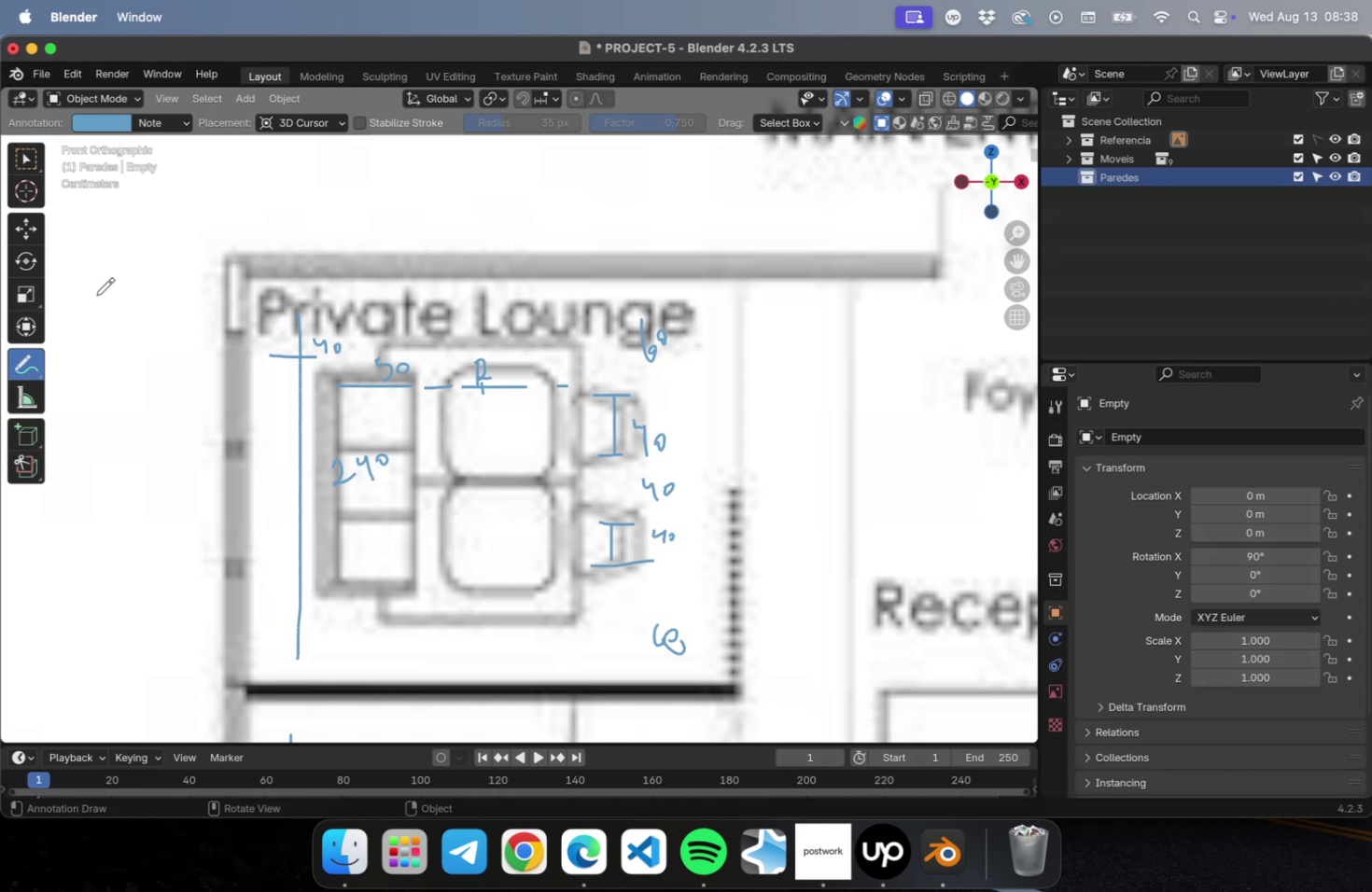 
left_click_drag(start_coordinate=[21, 362], to_coordinate=[101, 476])
 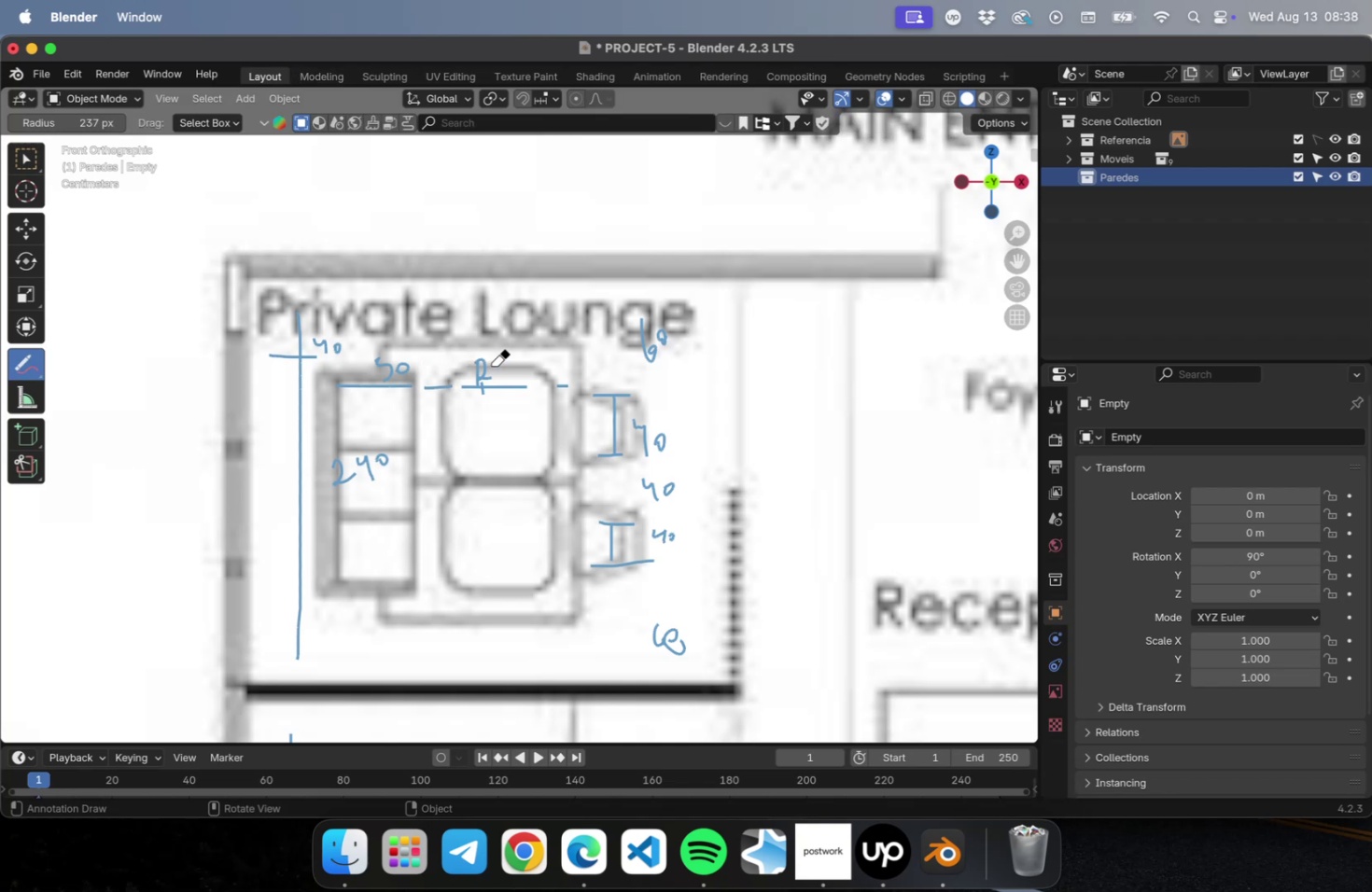 
left_click([491, 366])
 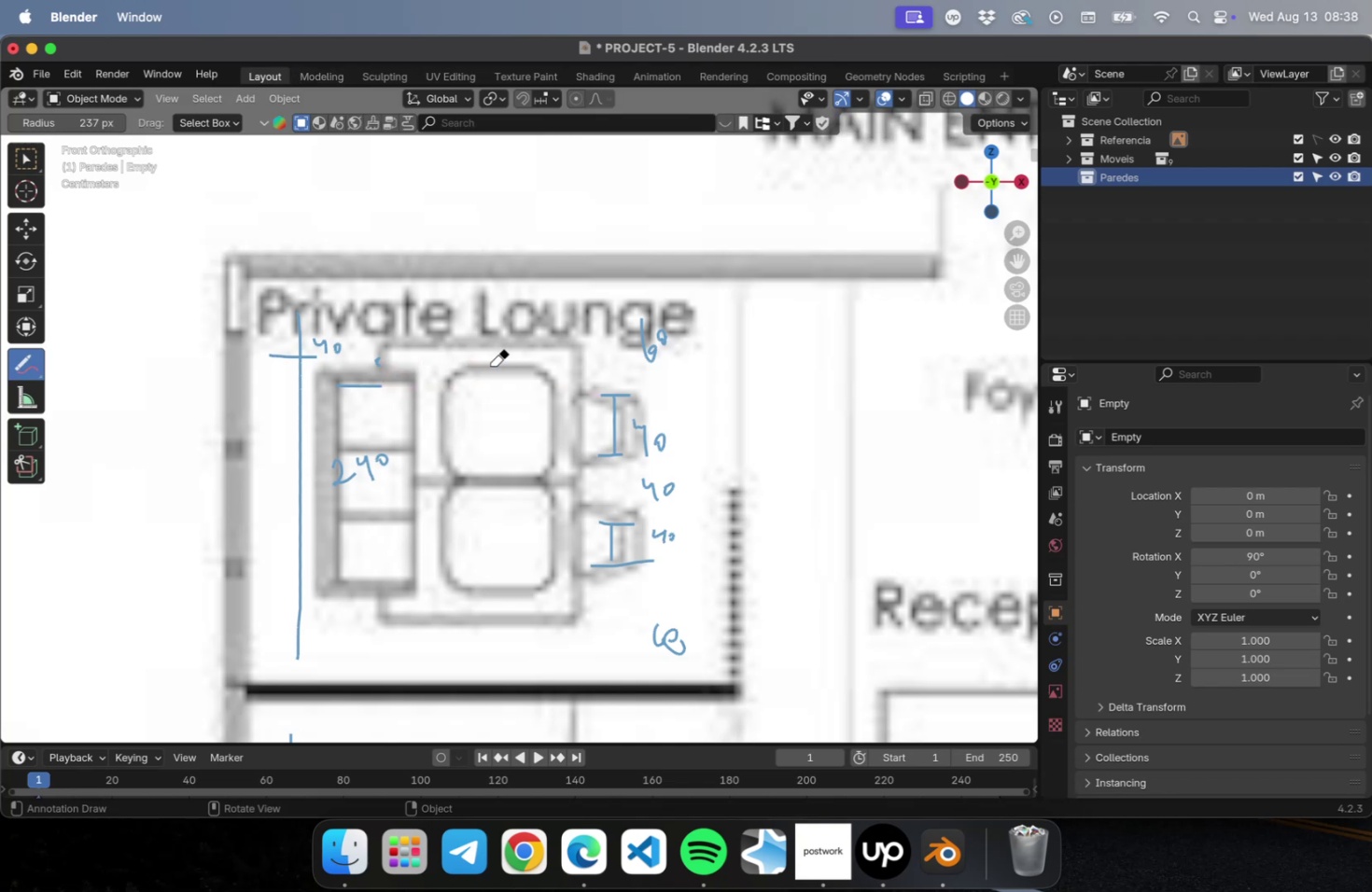 
key(Meta+CommandLeft)
 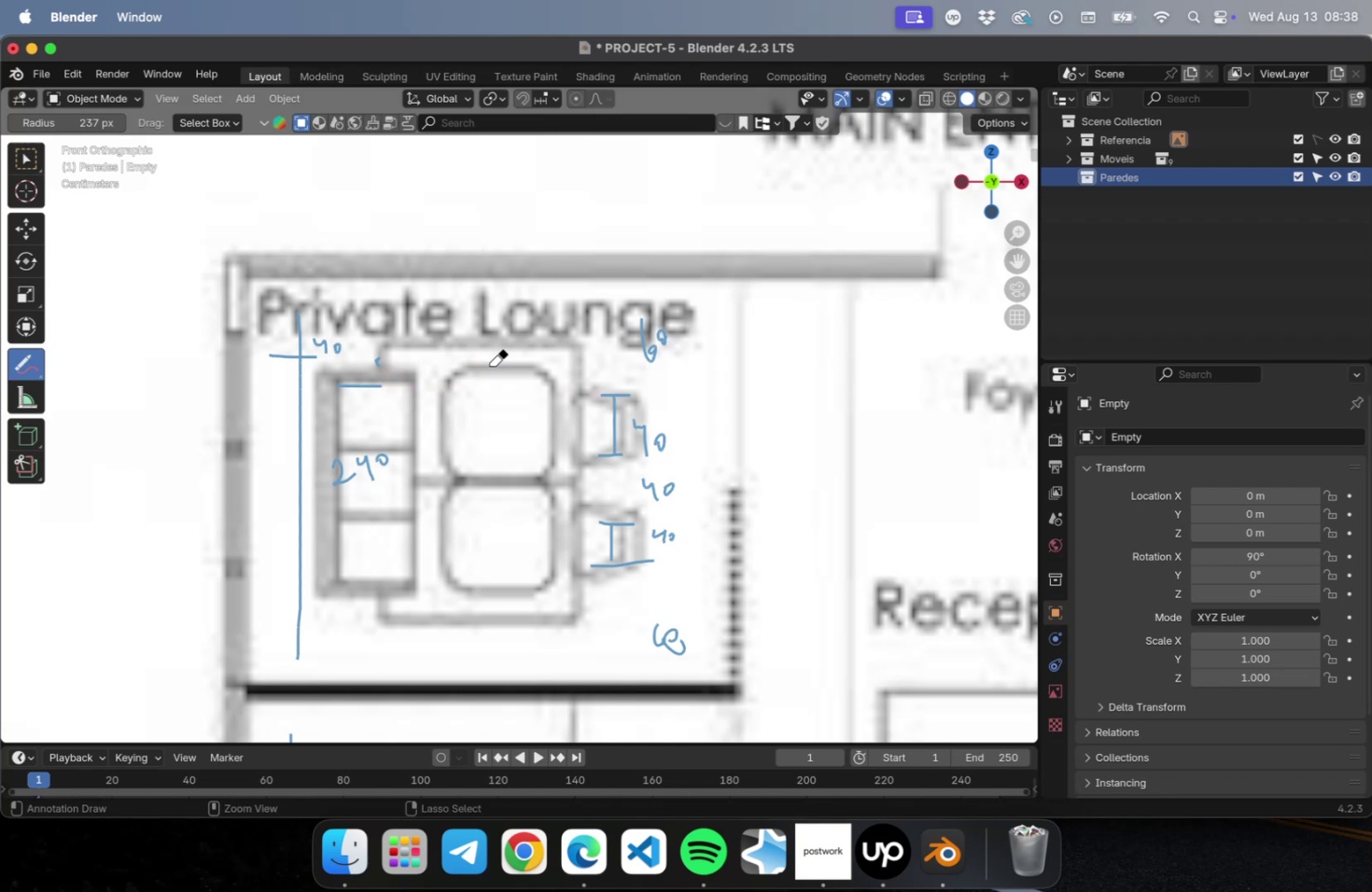 
key(Meta+Z)
 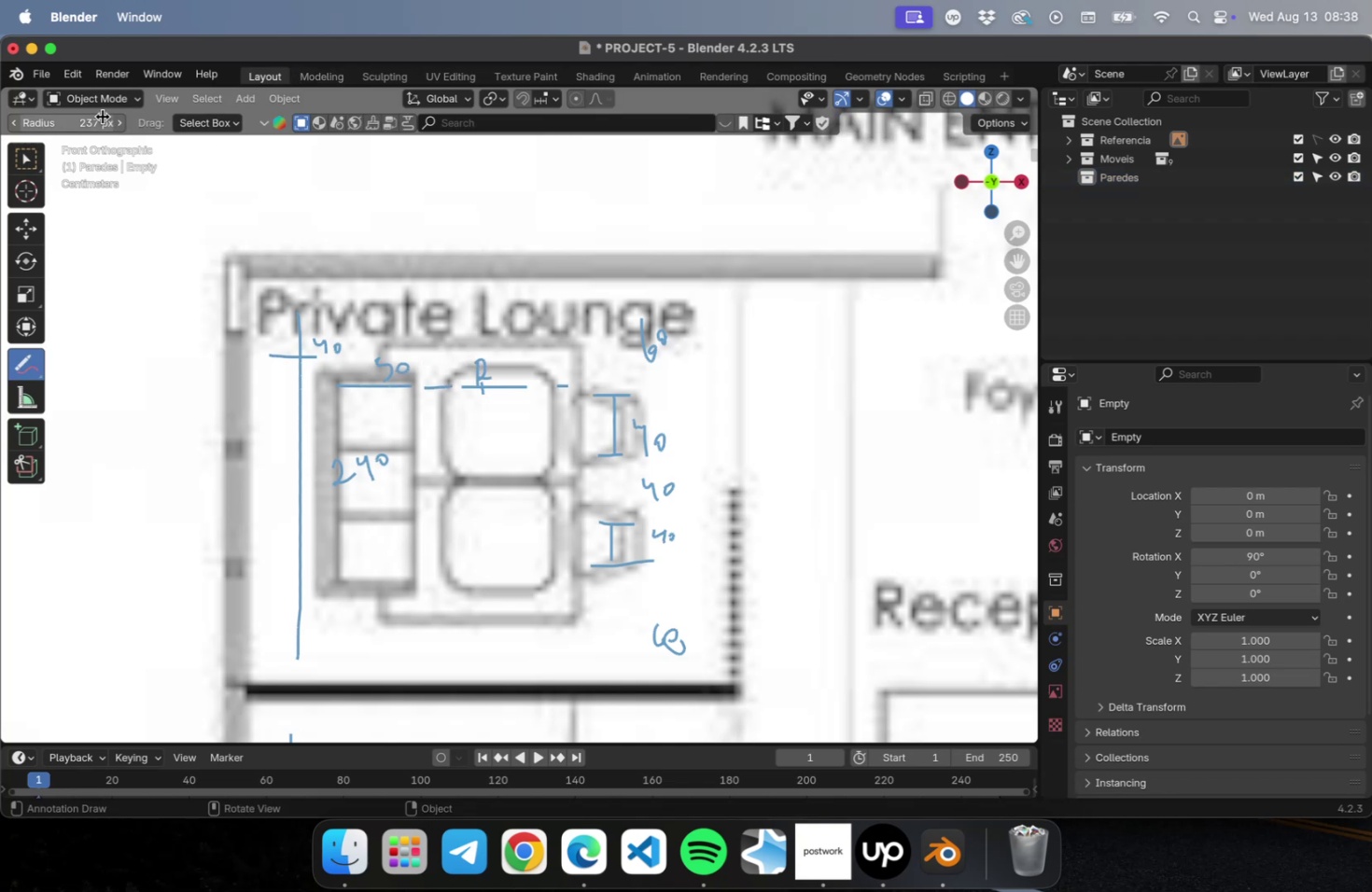 
left_click_drag(start_coordinate=[92, 123], to_coordinate=[42, 128])
 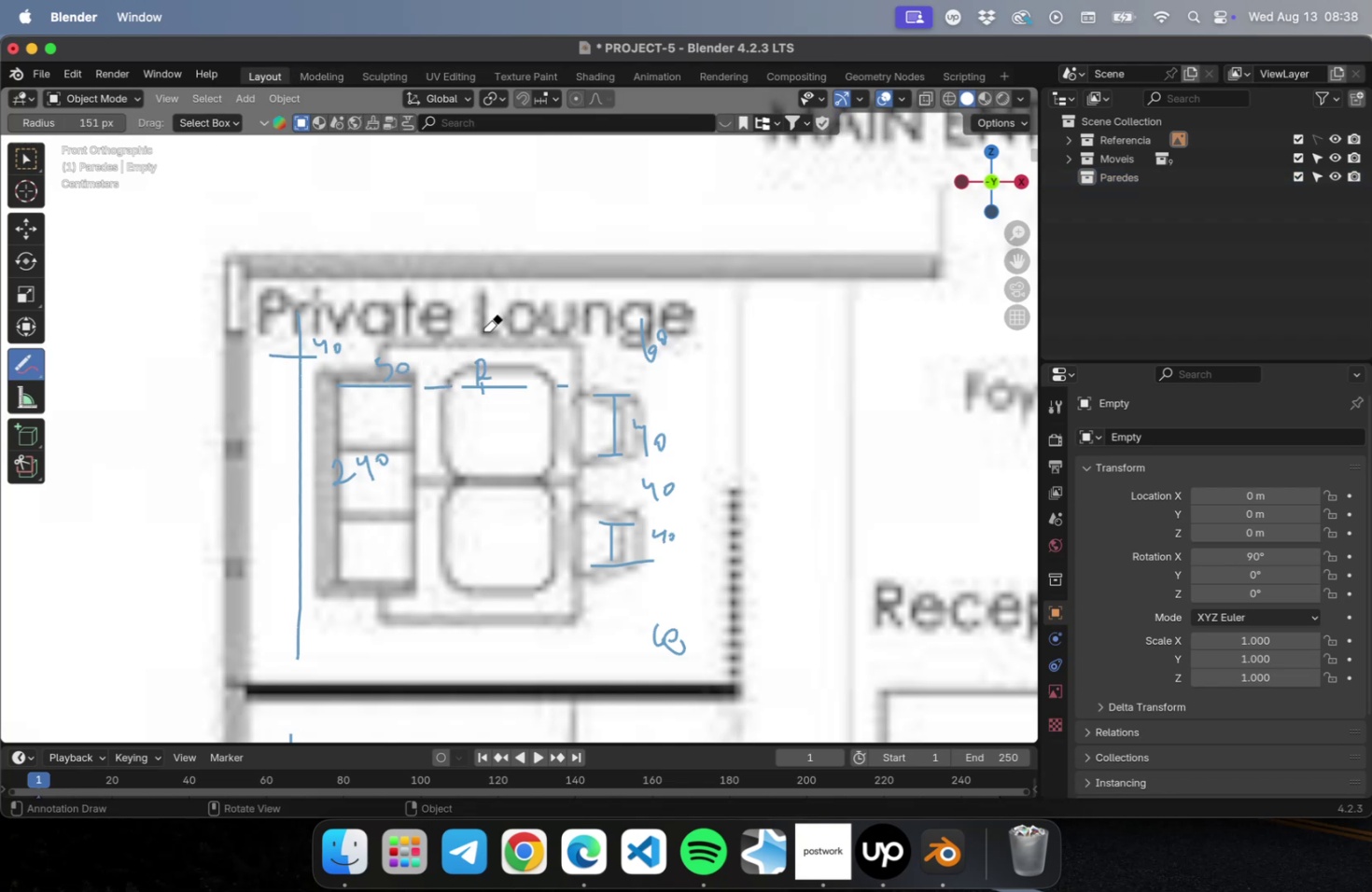 
left_click_drag(start_coordinate=[485, 286], to_coordinate=[484, 314])
 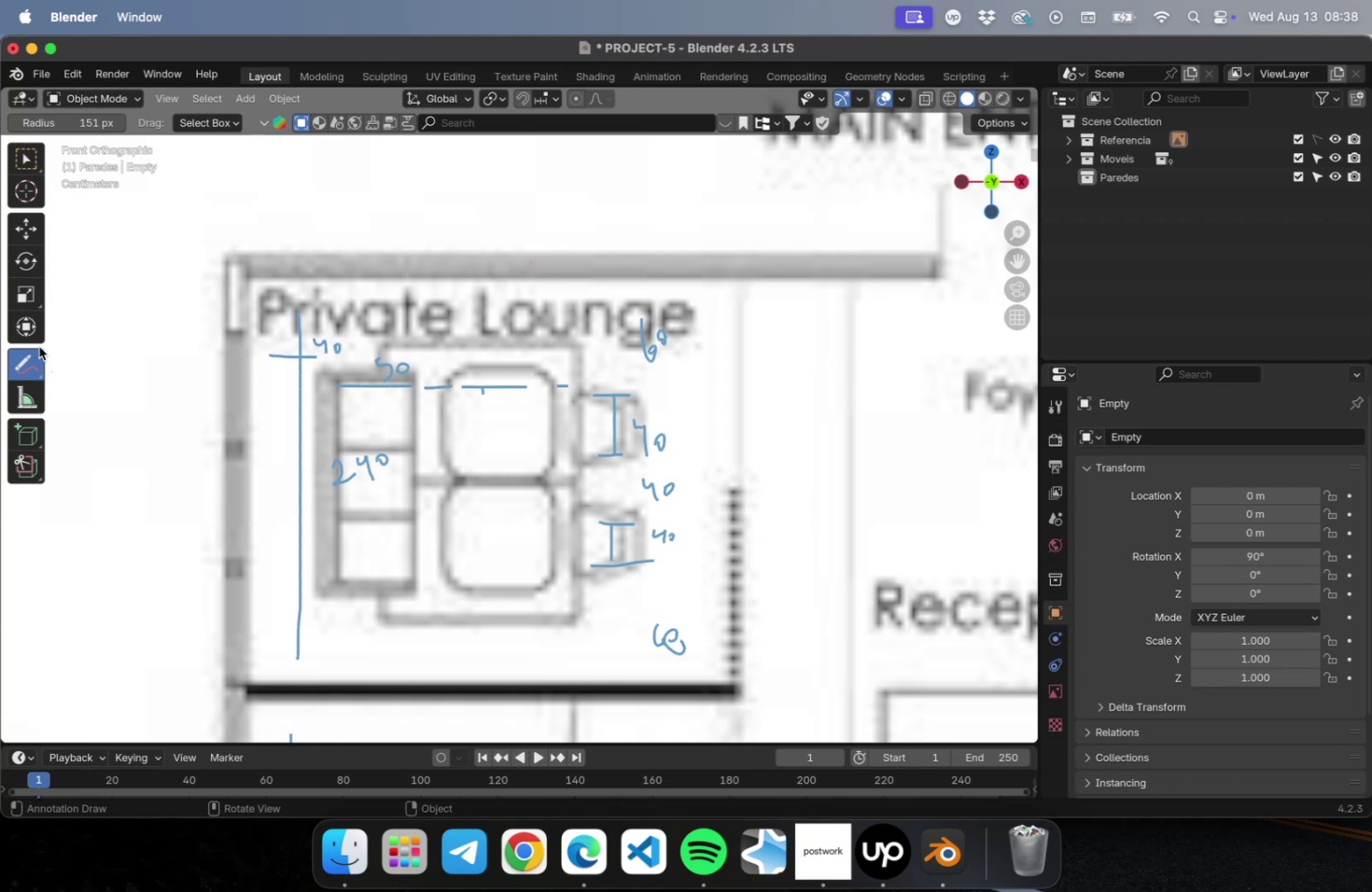 
left_click_drag(start_coordinate=[34, 359], to_coordinate=[89, 363])
 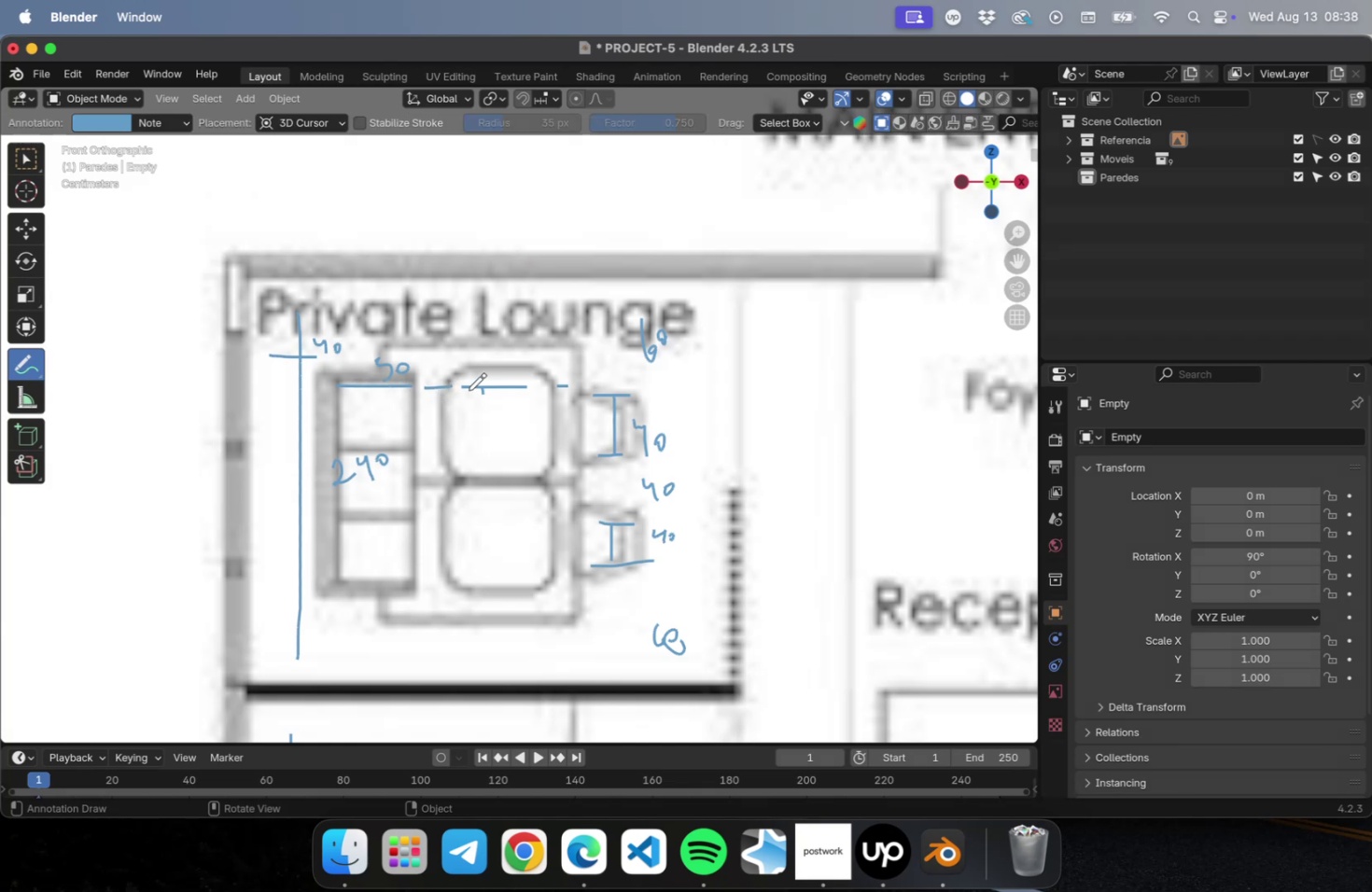 
wait(7.43)
 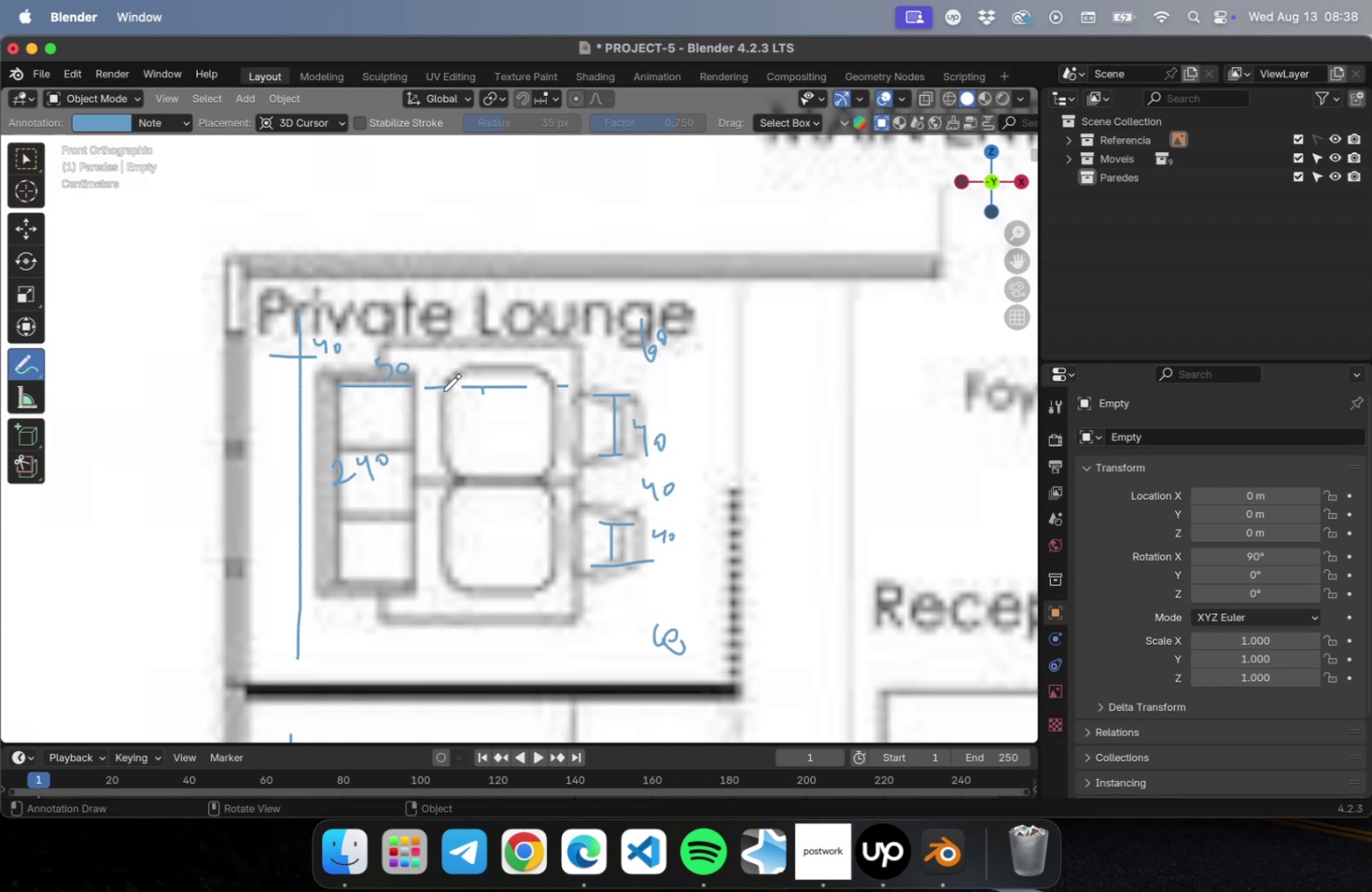 
left_click_drag(start_coordinate=[487, 366], to_coordinate=[500, 382])
 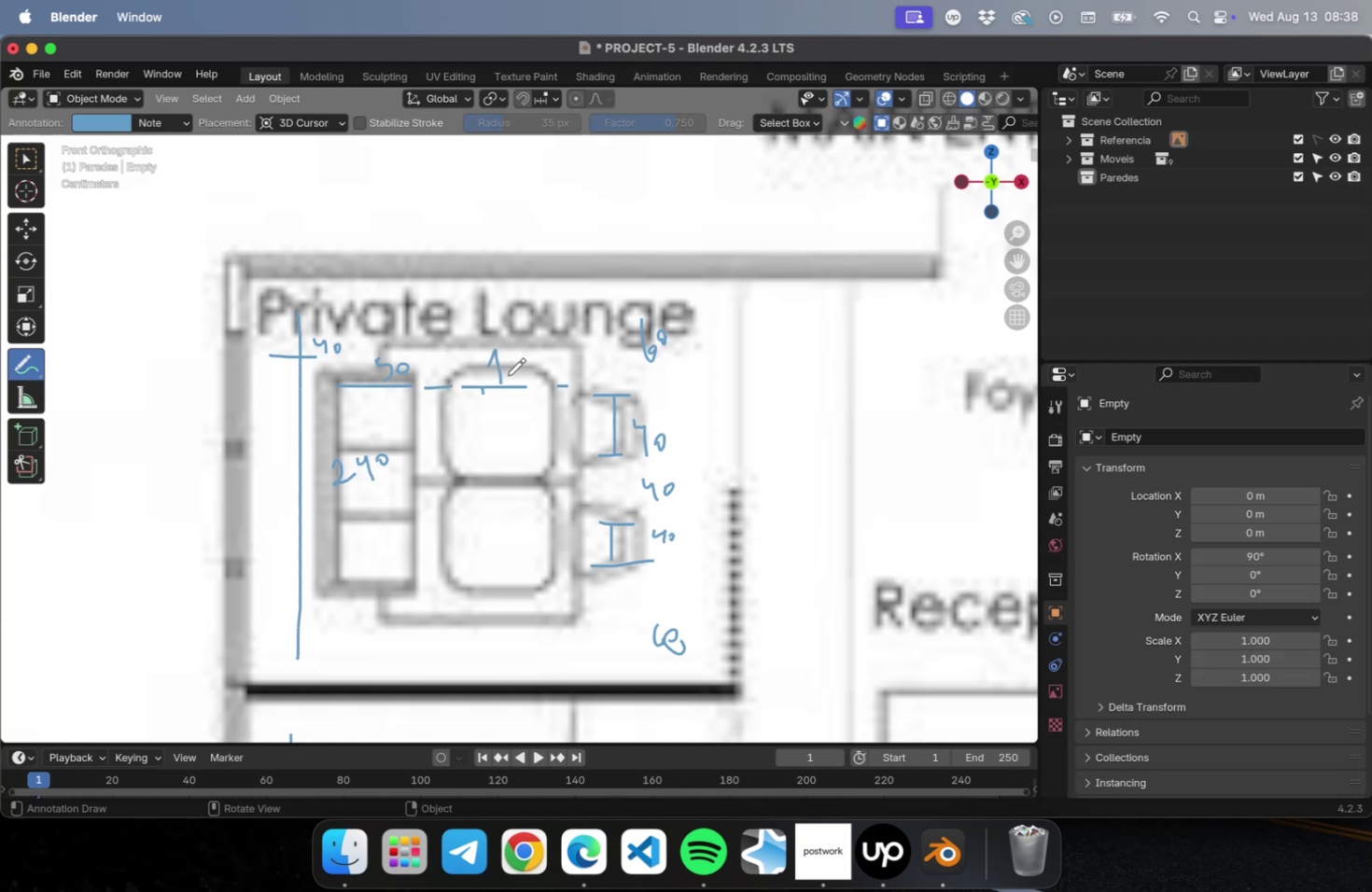 
left_click_drag(start_coordinate=[508, 376], to_coordinate=[508, 383])
 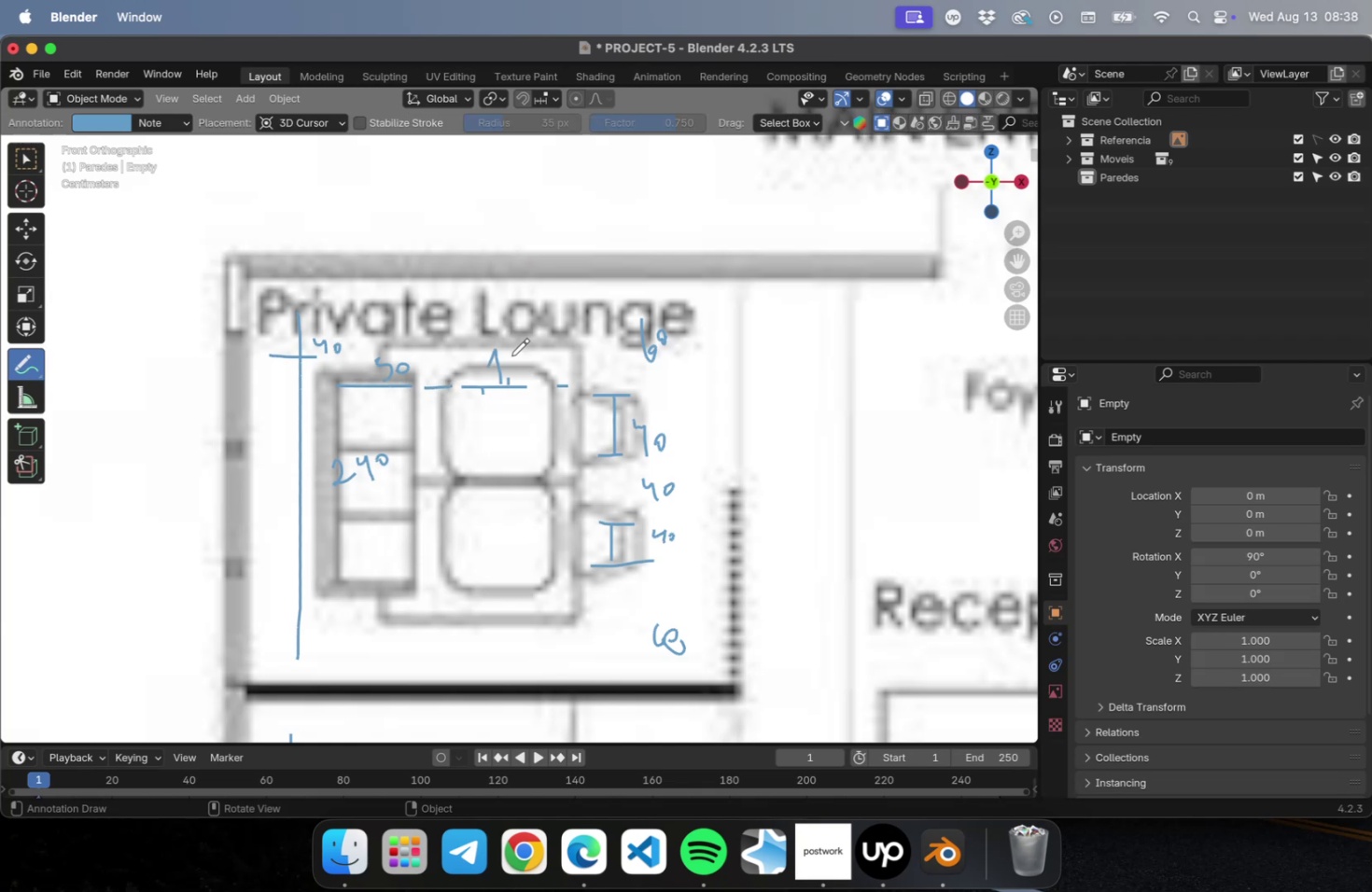 
left_click_drag(start_coordinate=[511, 355], to_coordinate=[524, 383])
 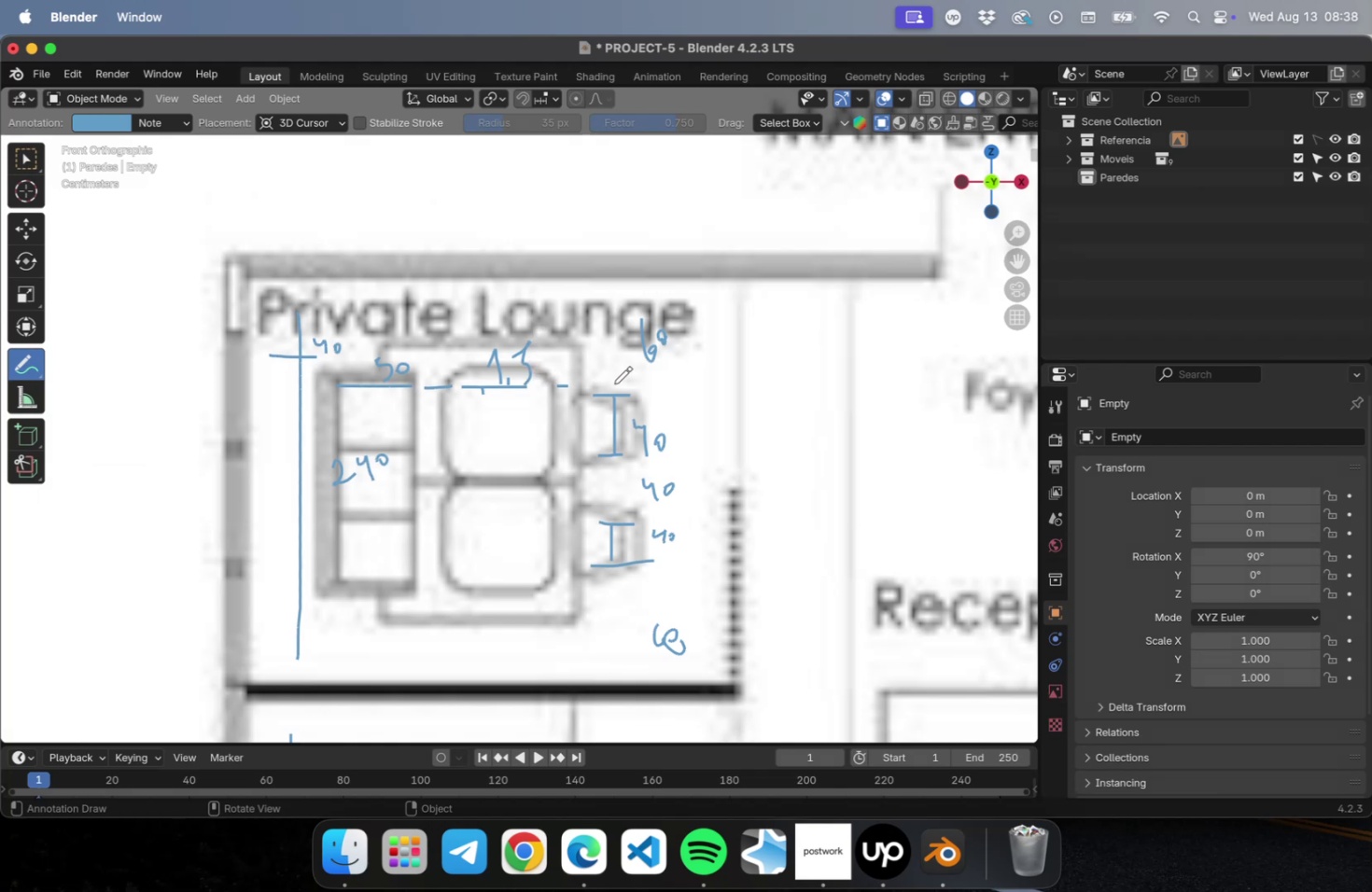 
wait(5.13)
 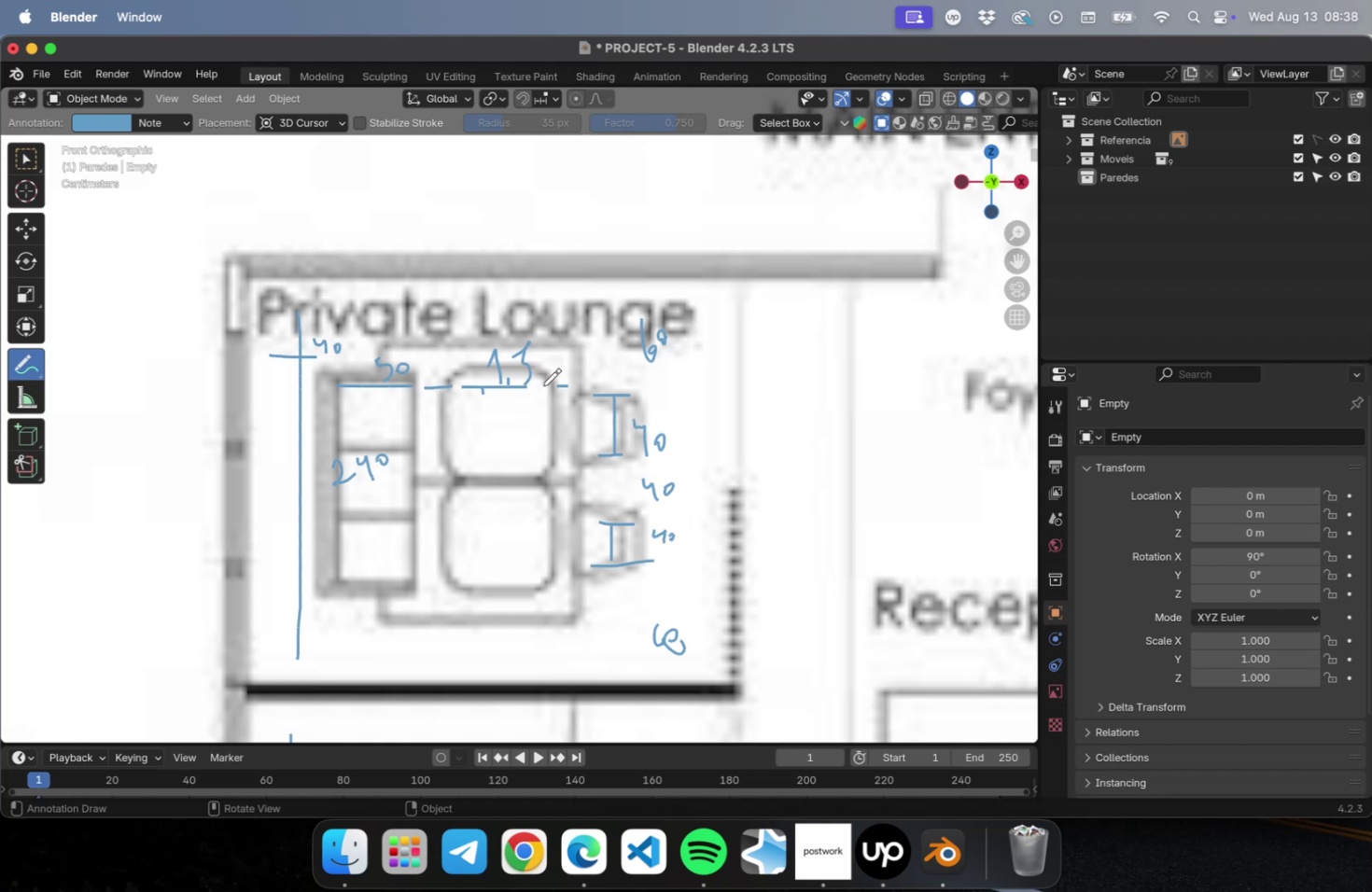 
left_click_drag(start_coordinate=[574, 384], to_coordinate=[703, 382])
 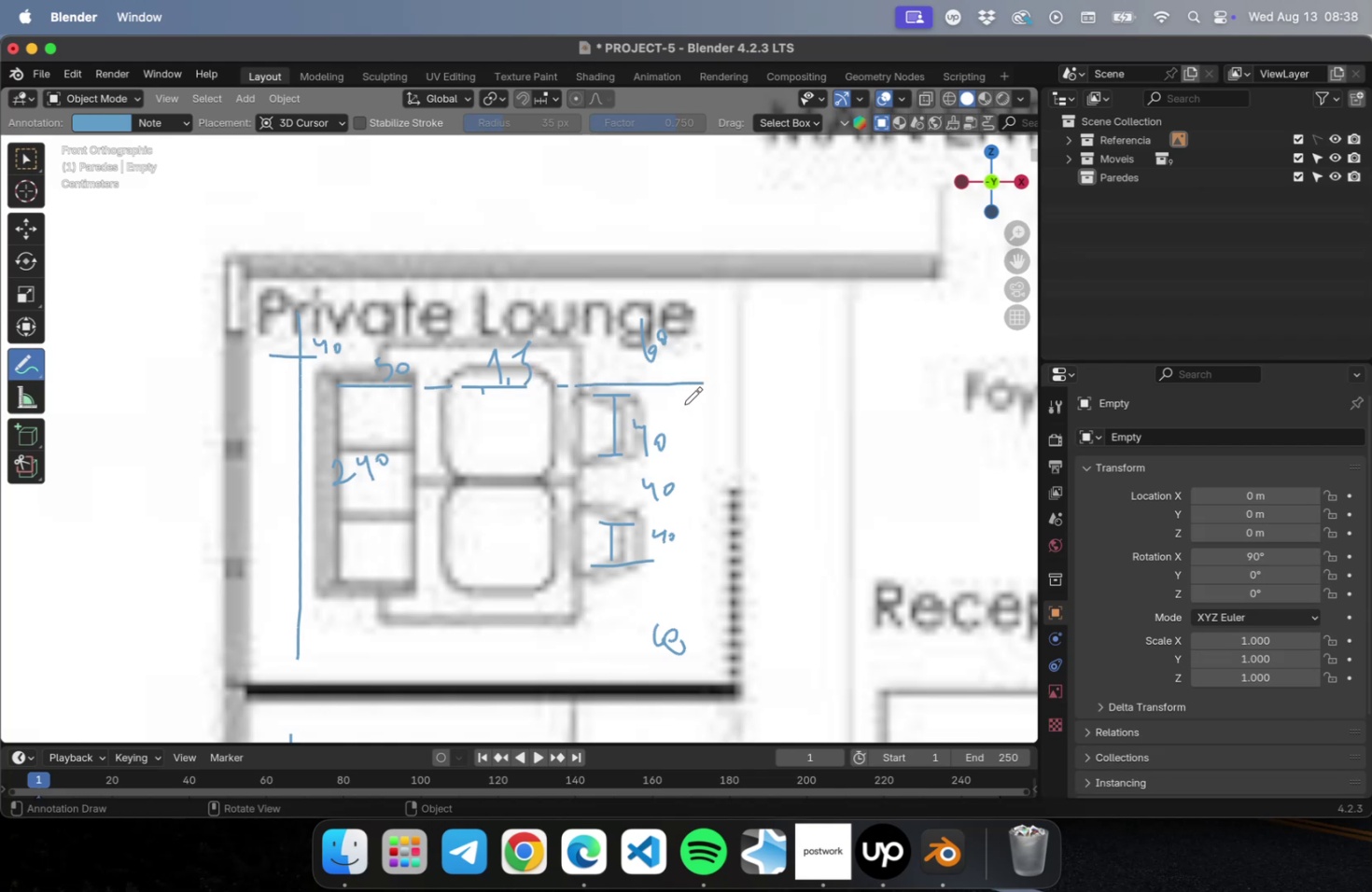 
left_click_drag(start_coordinate=[683, 402], to_coordinate=[691, 409])
 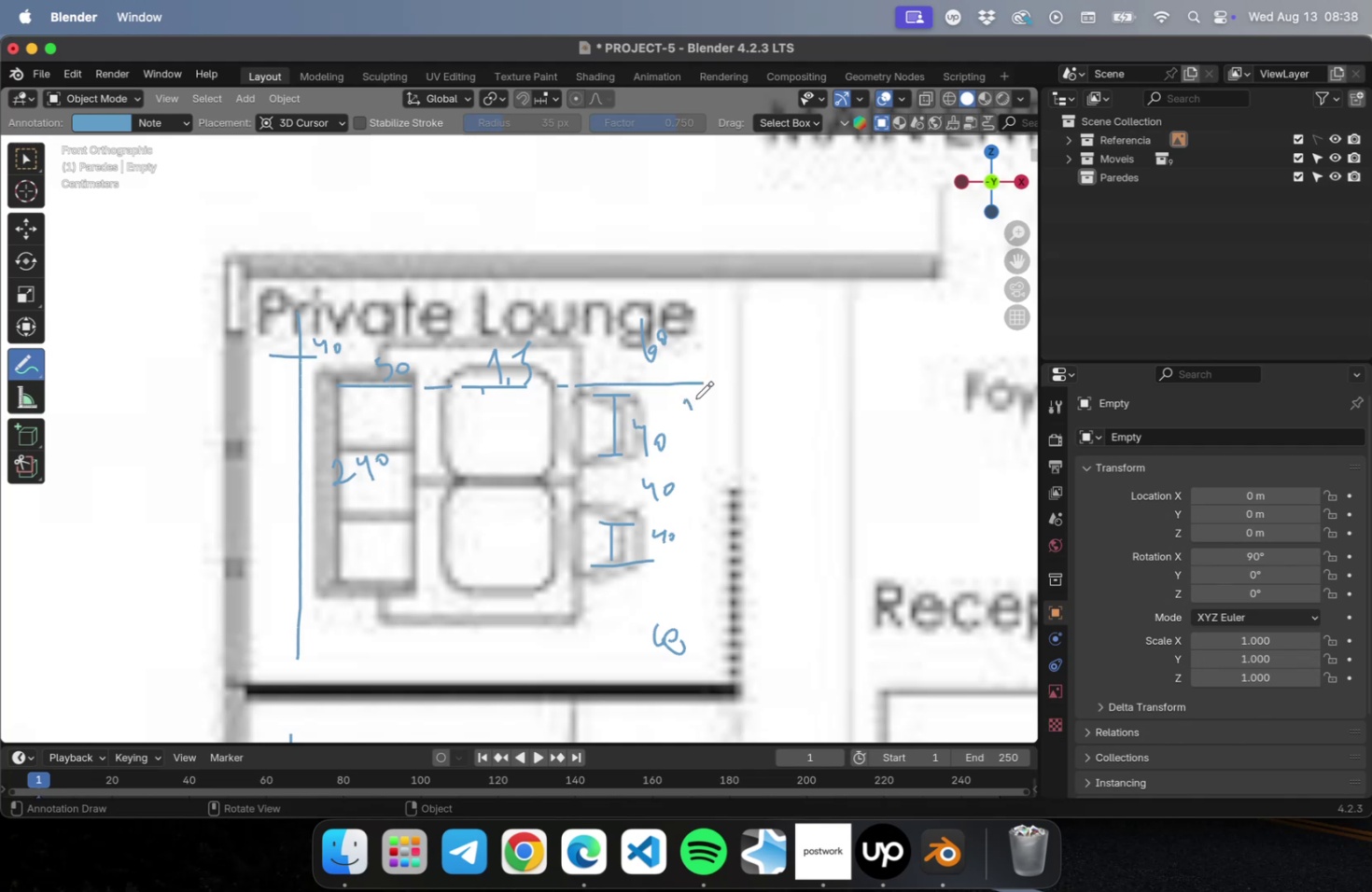 
left_click_drag(start_coordinate=[695, 398], to_coordinate=[699, 420])
 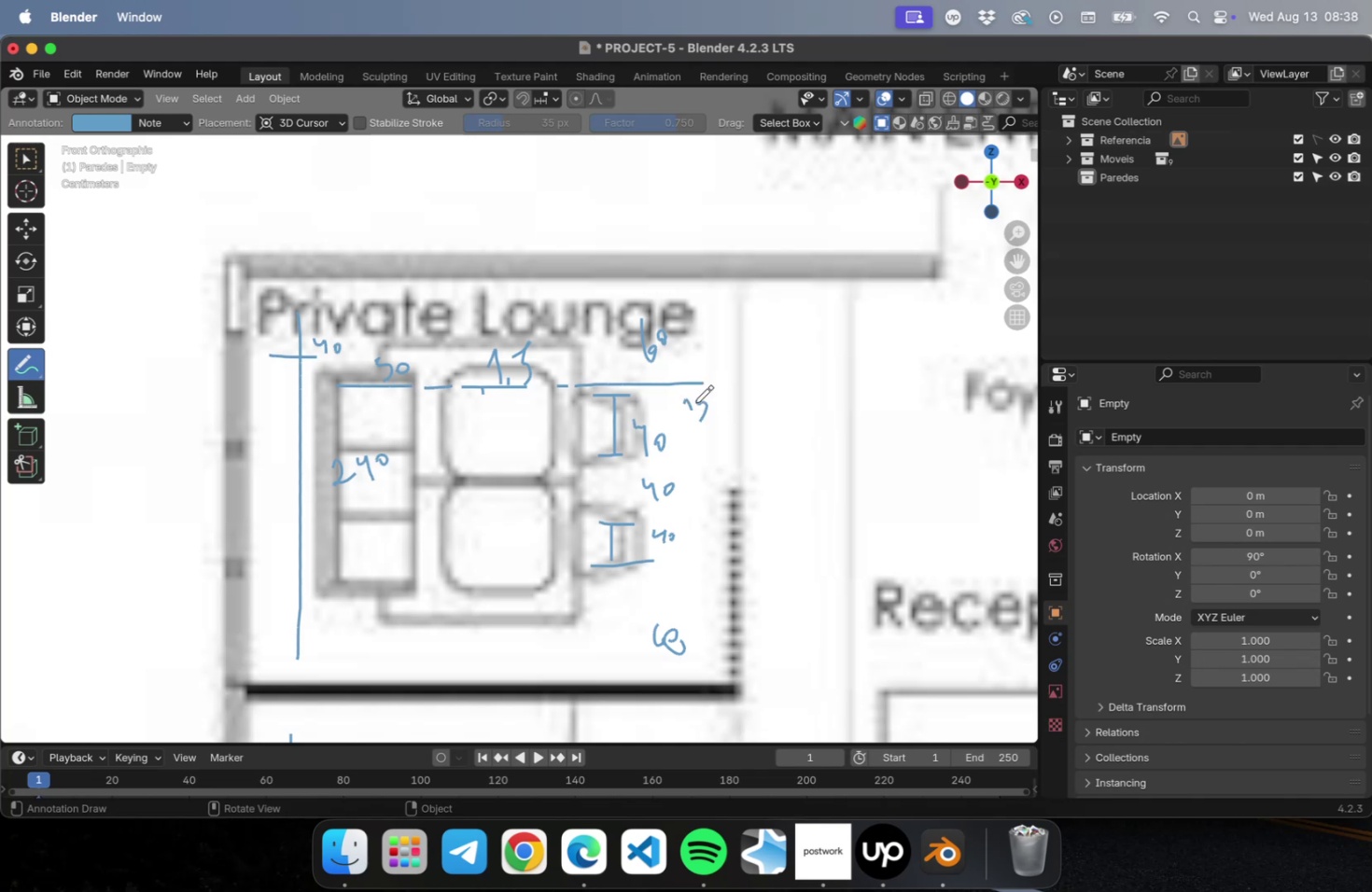 
left_click_drag(start_coordinate=[696, 401], to_coordinate=[701, 395])
 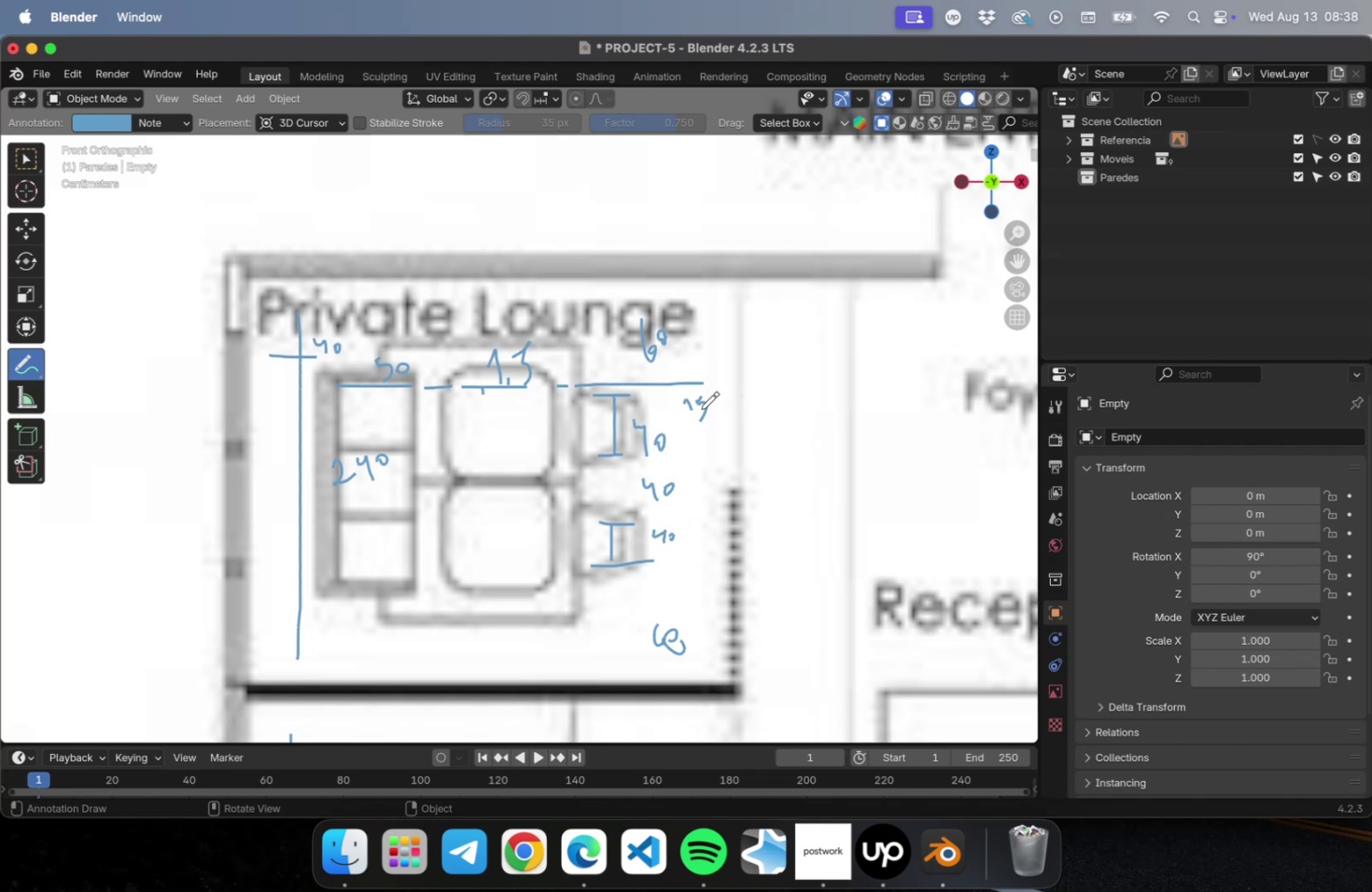 
left_click_drag(start_coordinate=[693, 411], to_coordinate=[706, 443])
 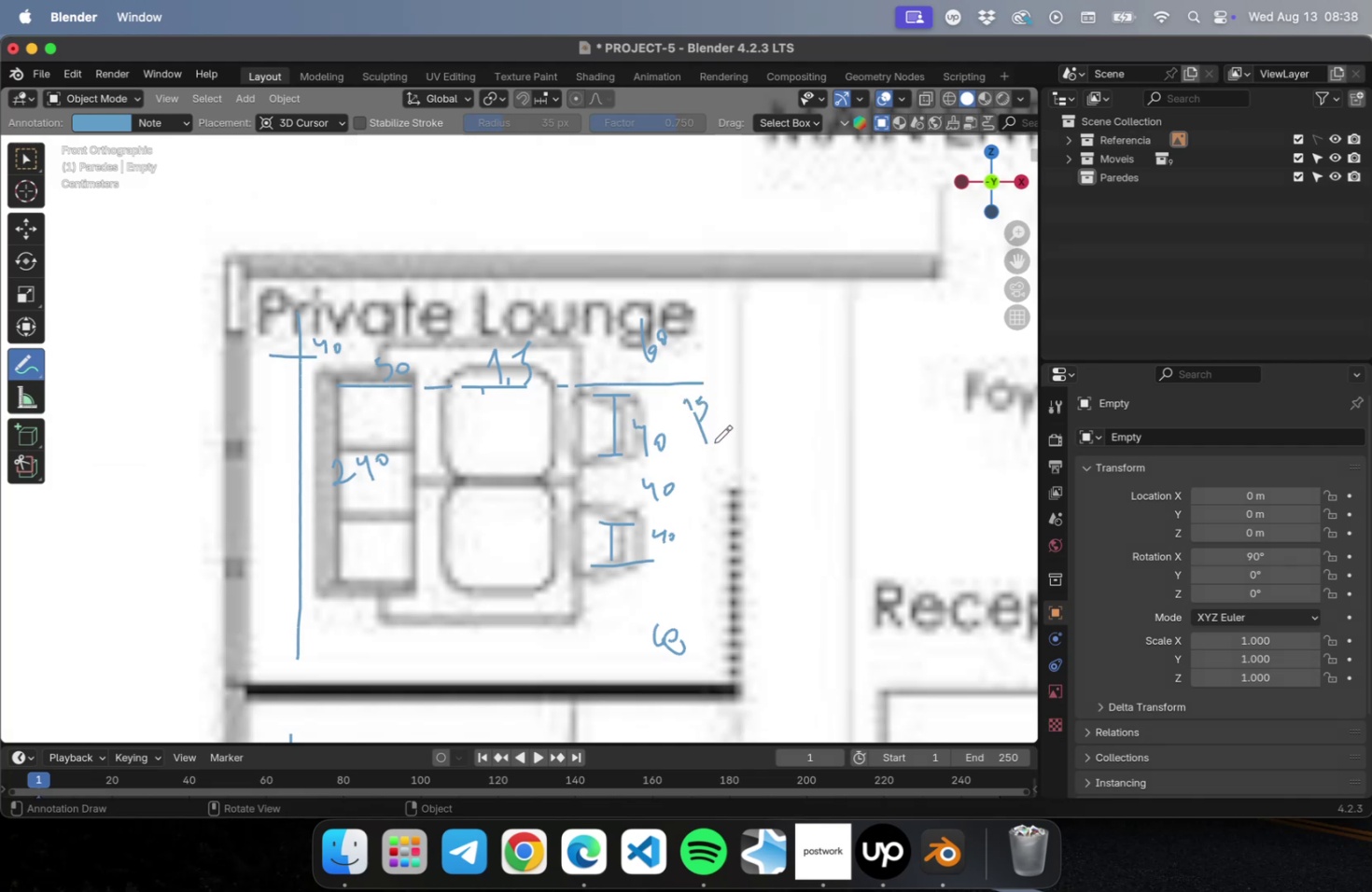 
key(V)
 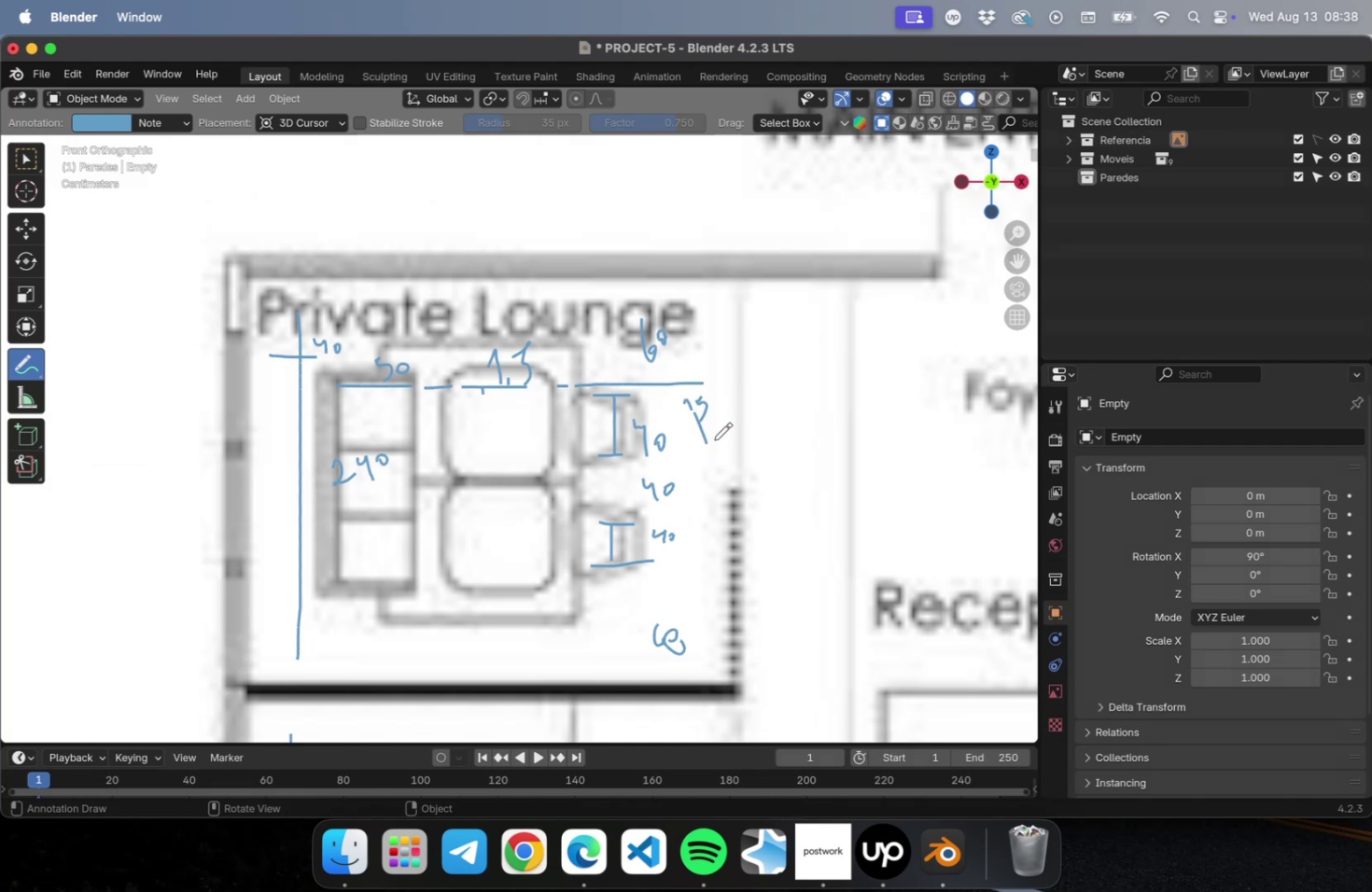 
key(Meta+S)
 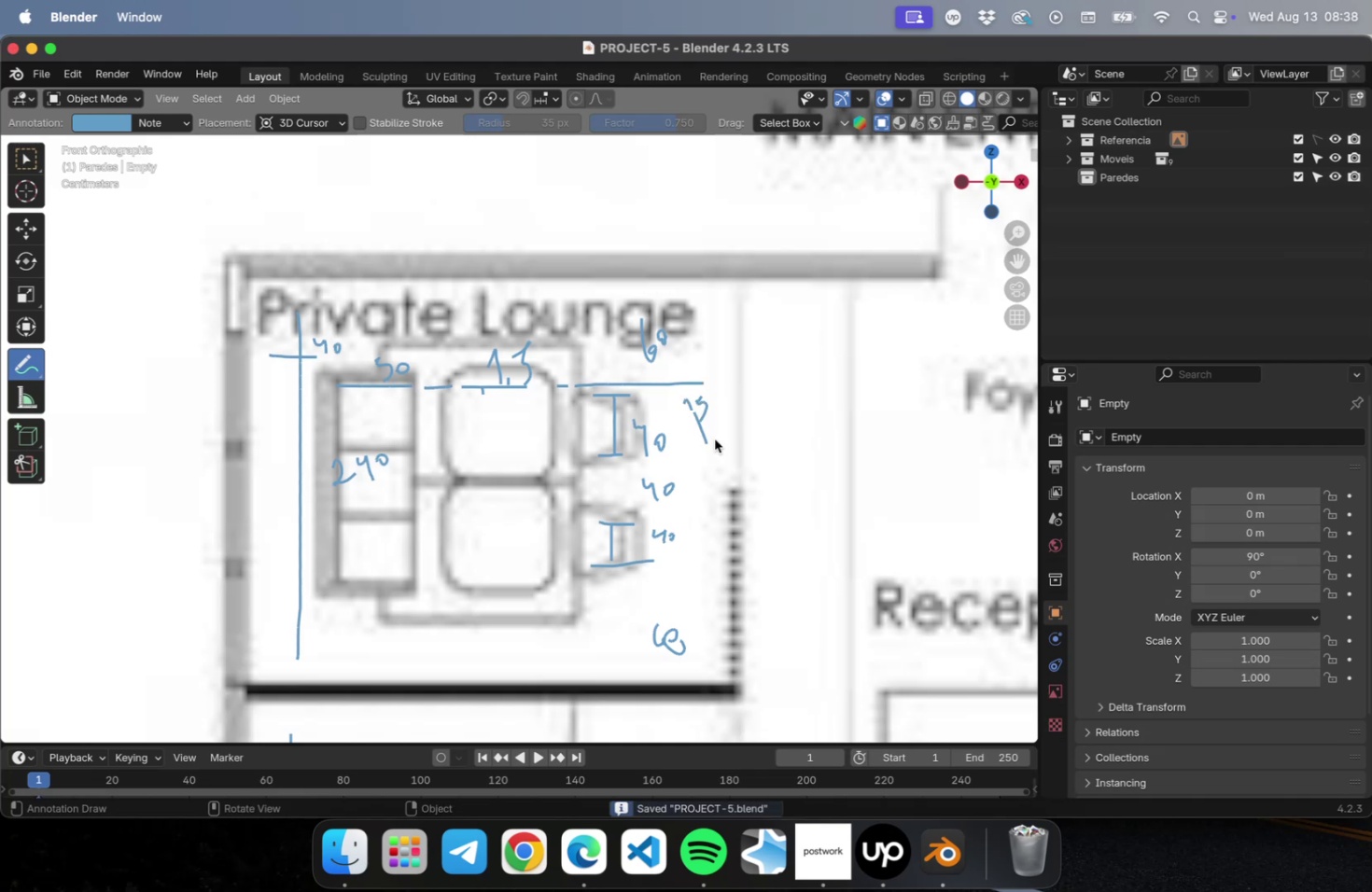 
scroll: coordinate [714, 439], scroll_direction: down, amount: 2.0
 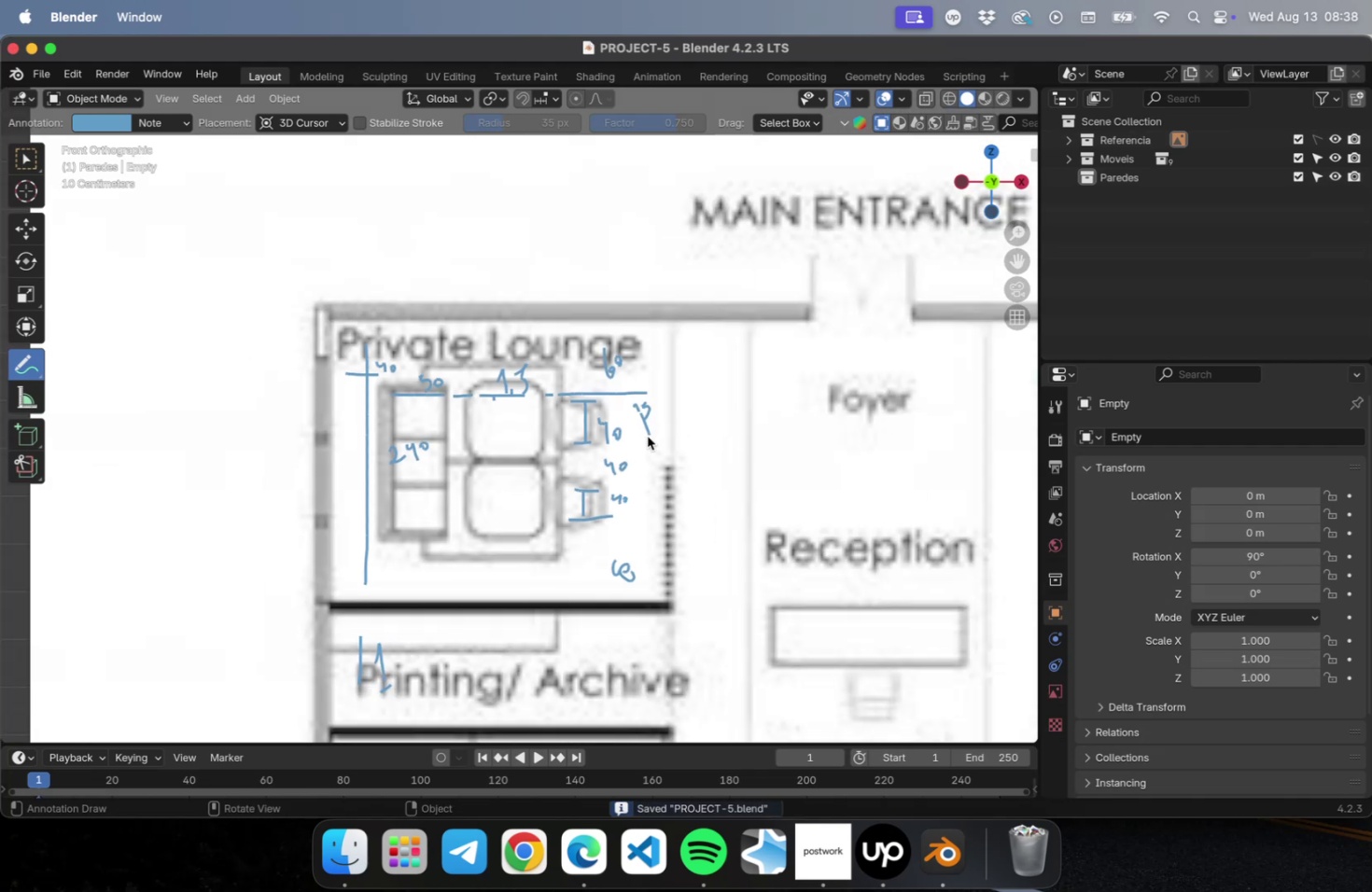 
hold_key(key=ShiftLeft, duration=0.99)
 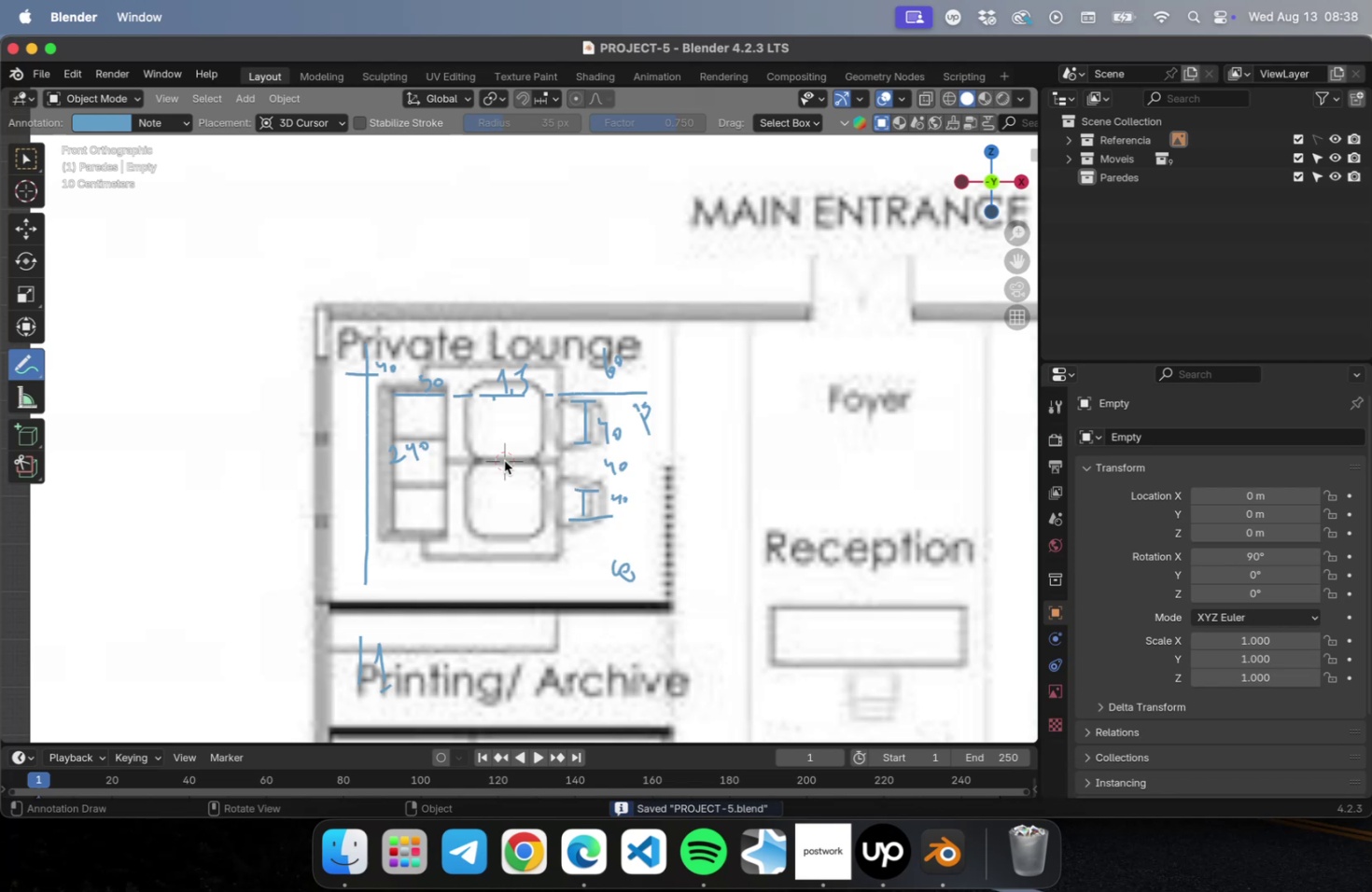 
key(Shift+ShiftLeft)
 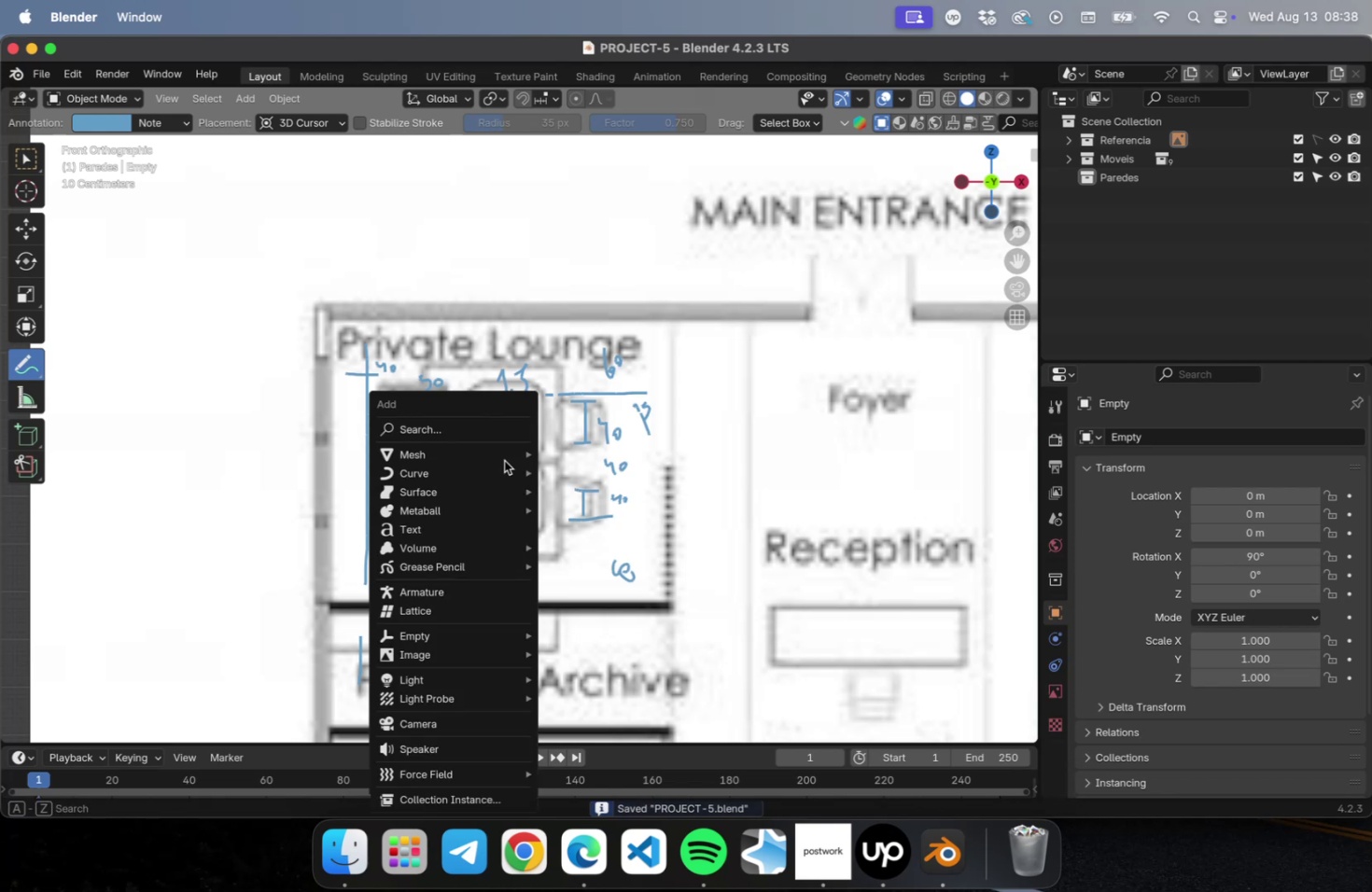 
key(Shift+A)
 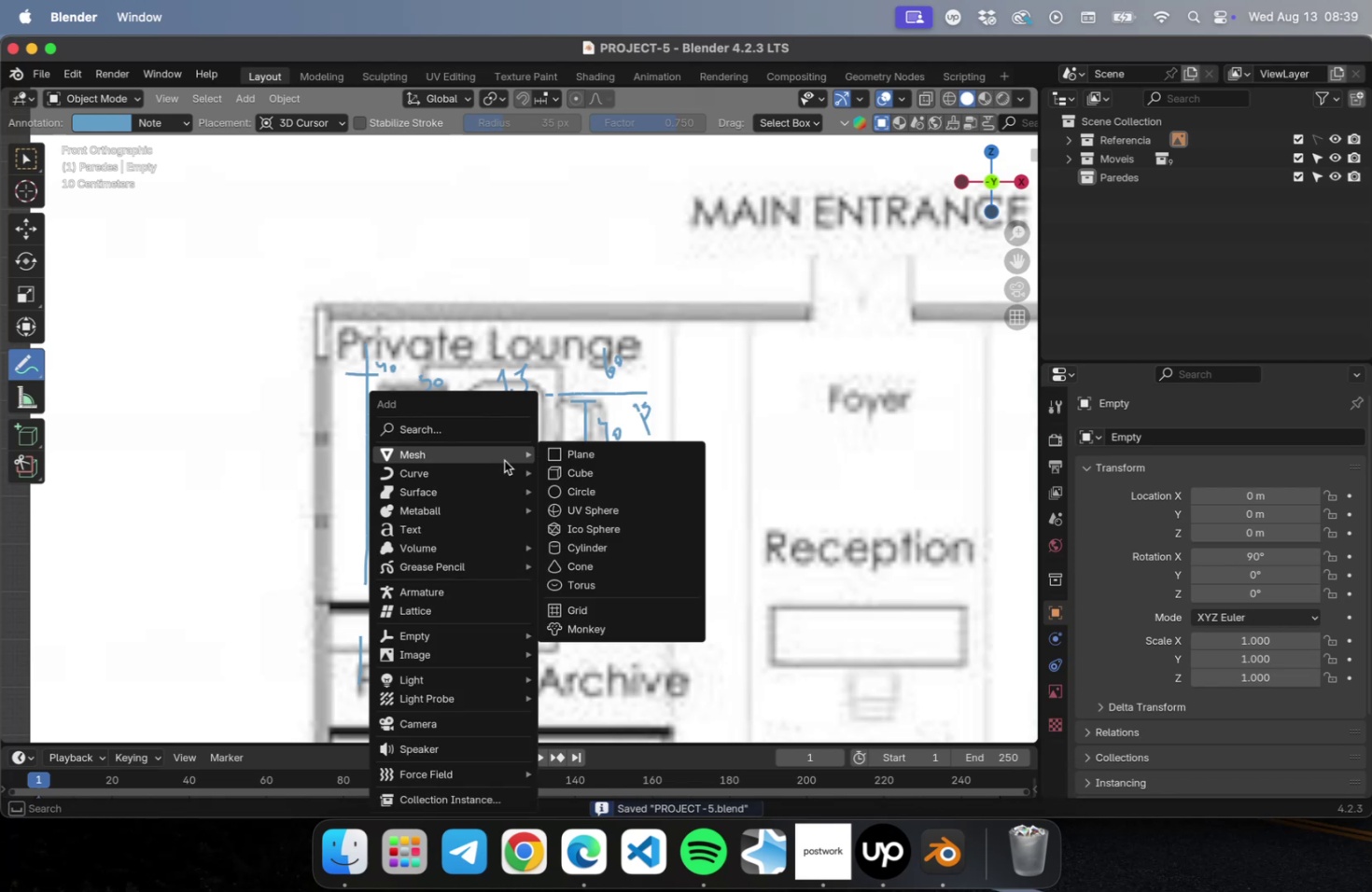 
mouse_move([574, 462])
 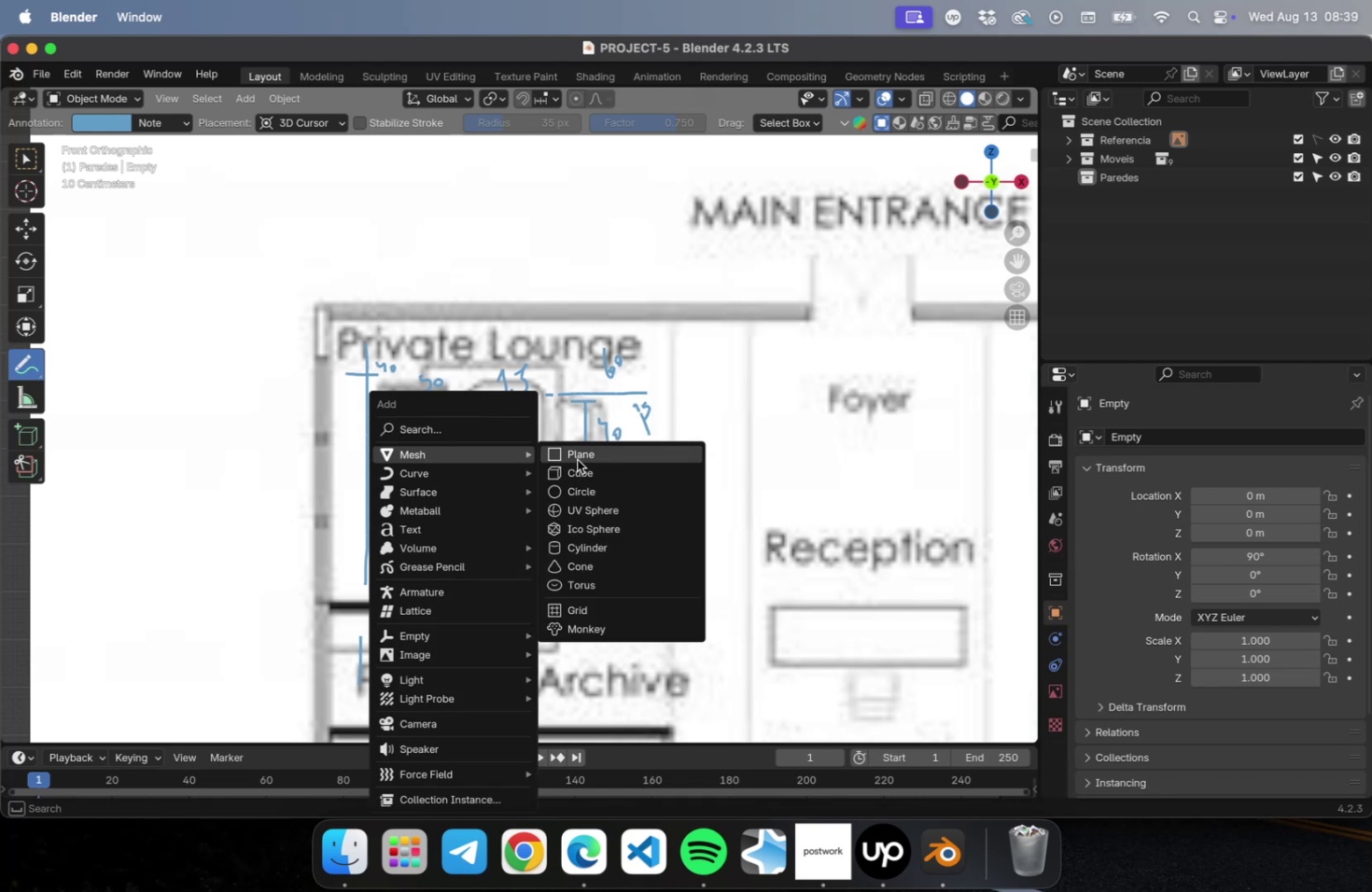 
left_click([576, 457])
 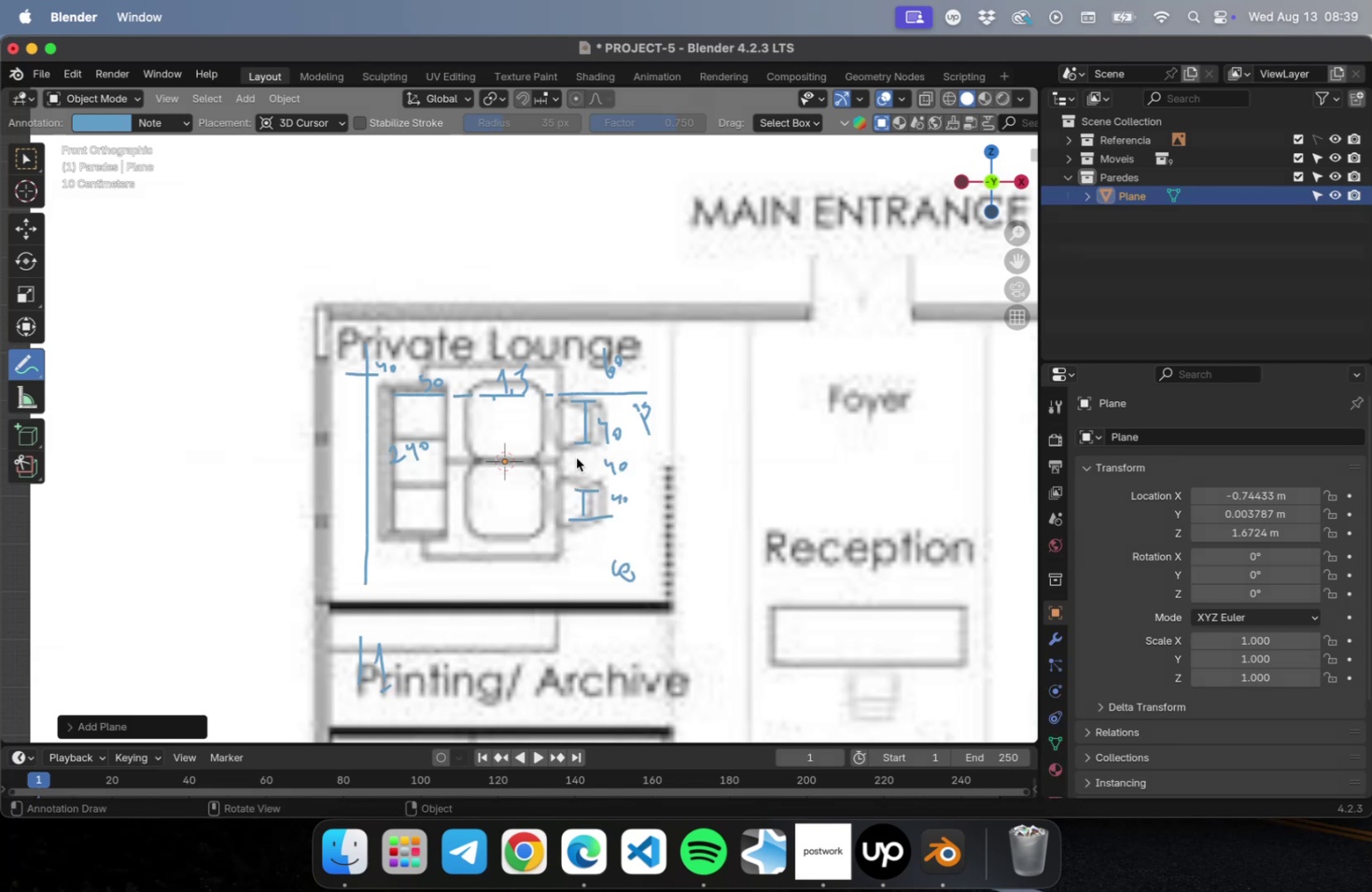 
type(rx90)
 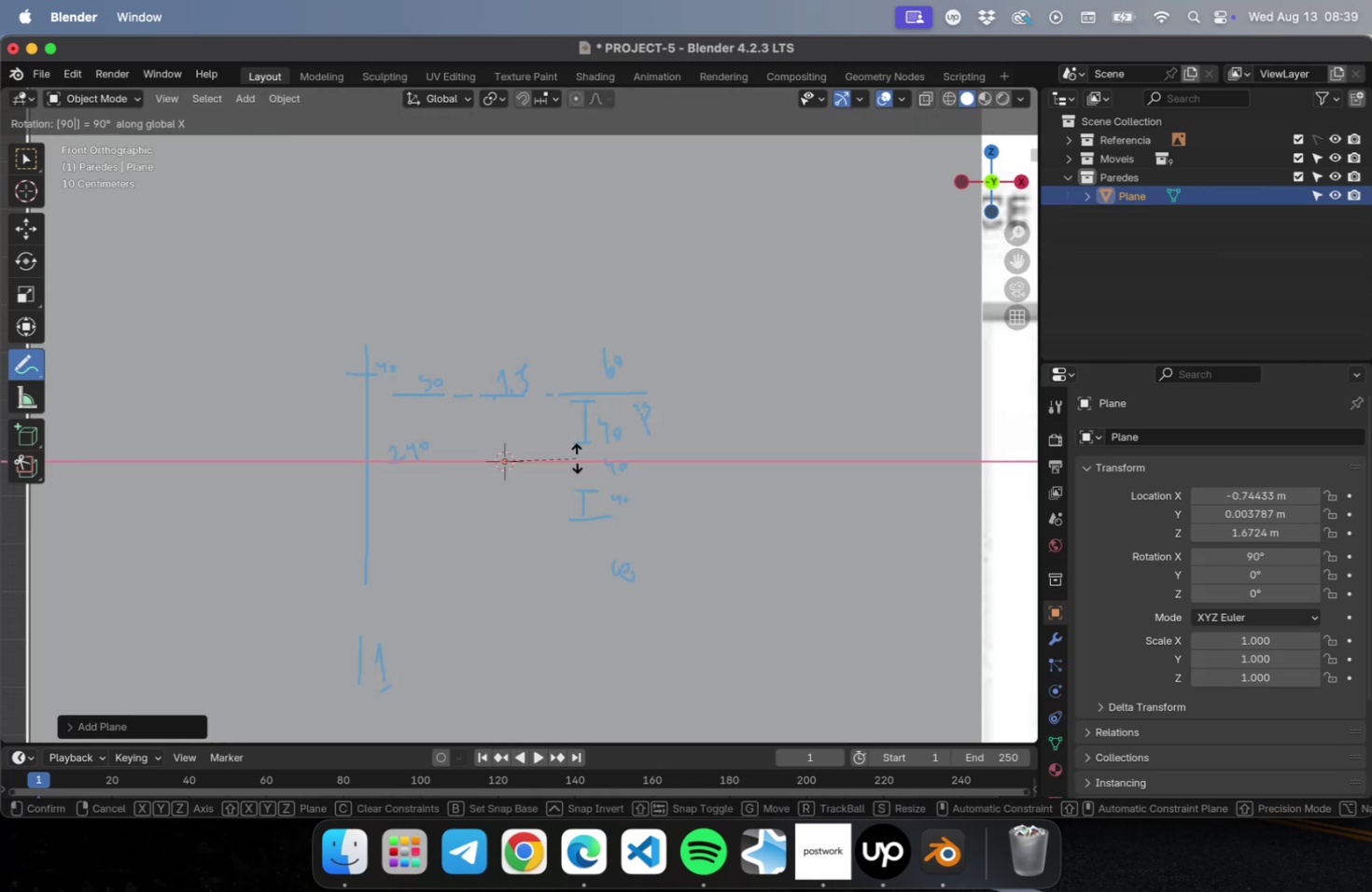 
key(Enter)
 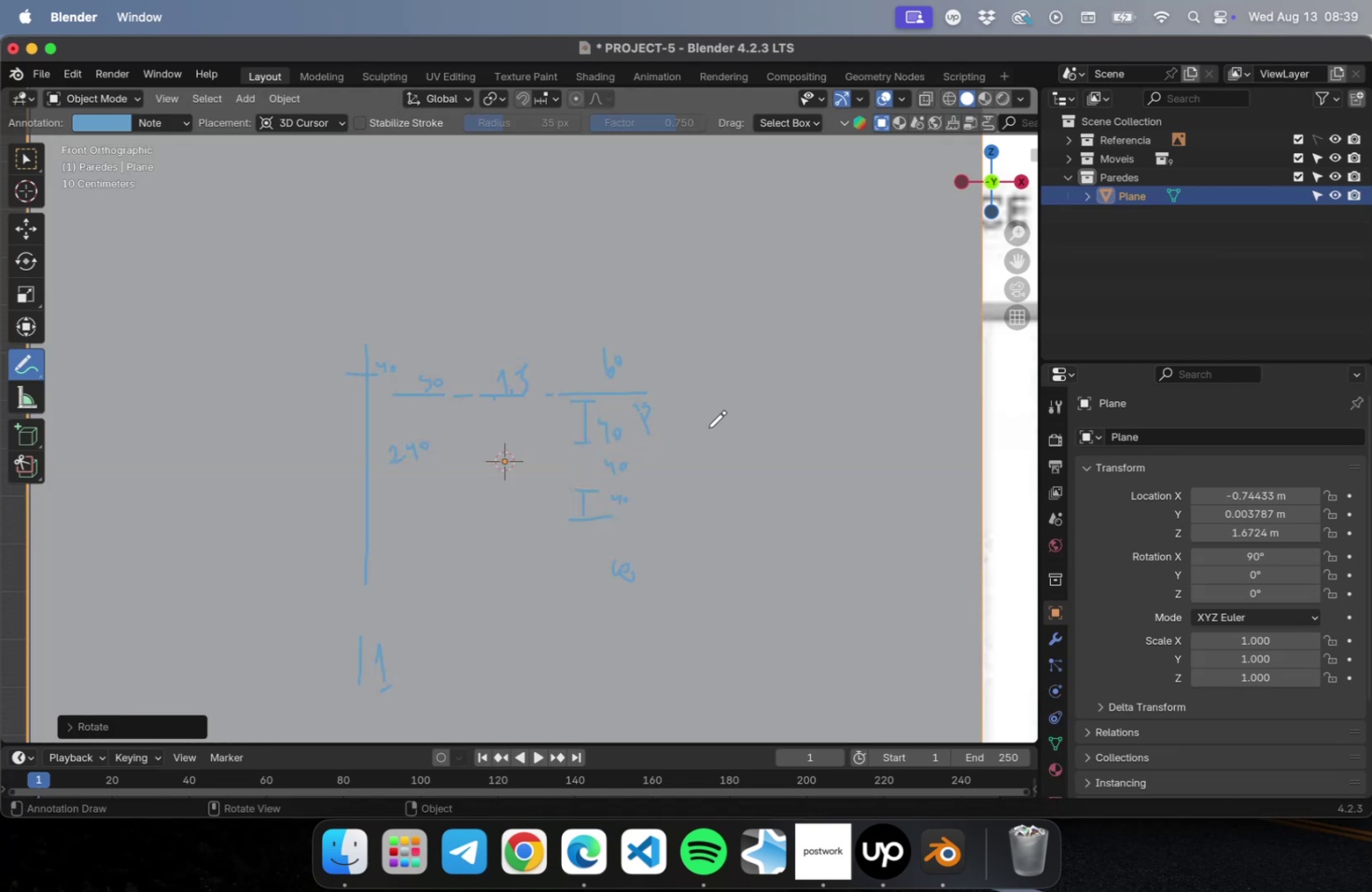 
type(sv)
 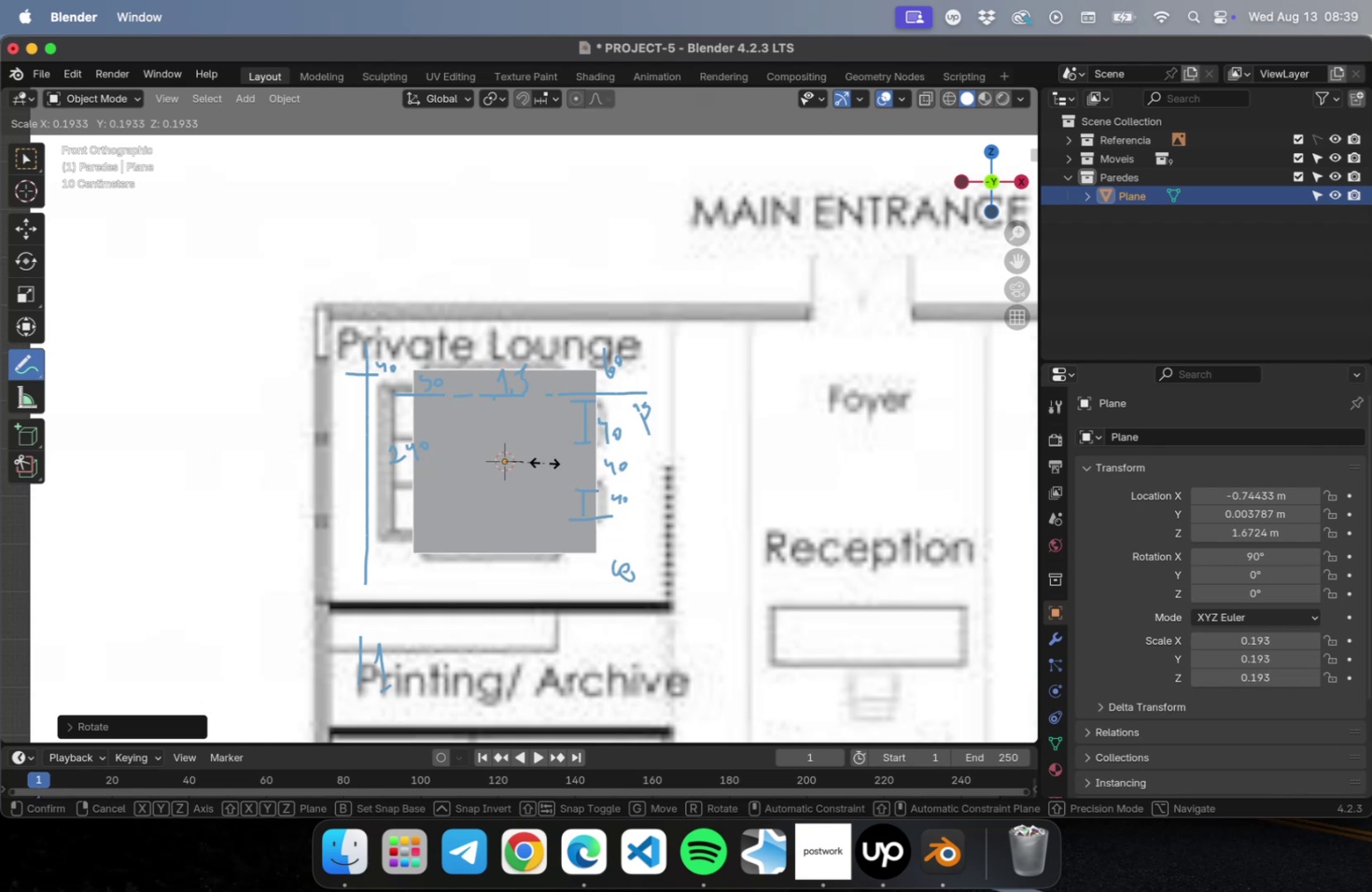 
left_click([544, 462])
 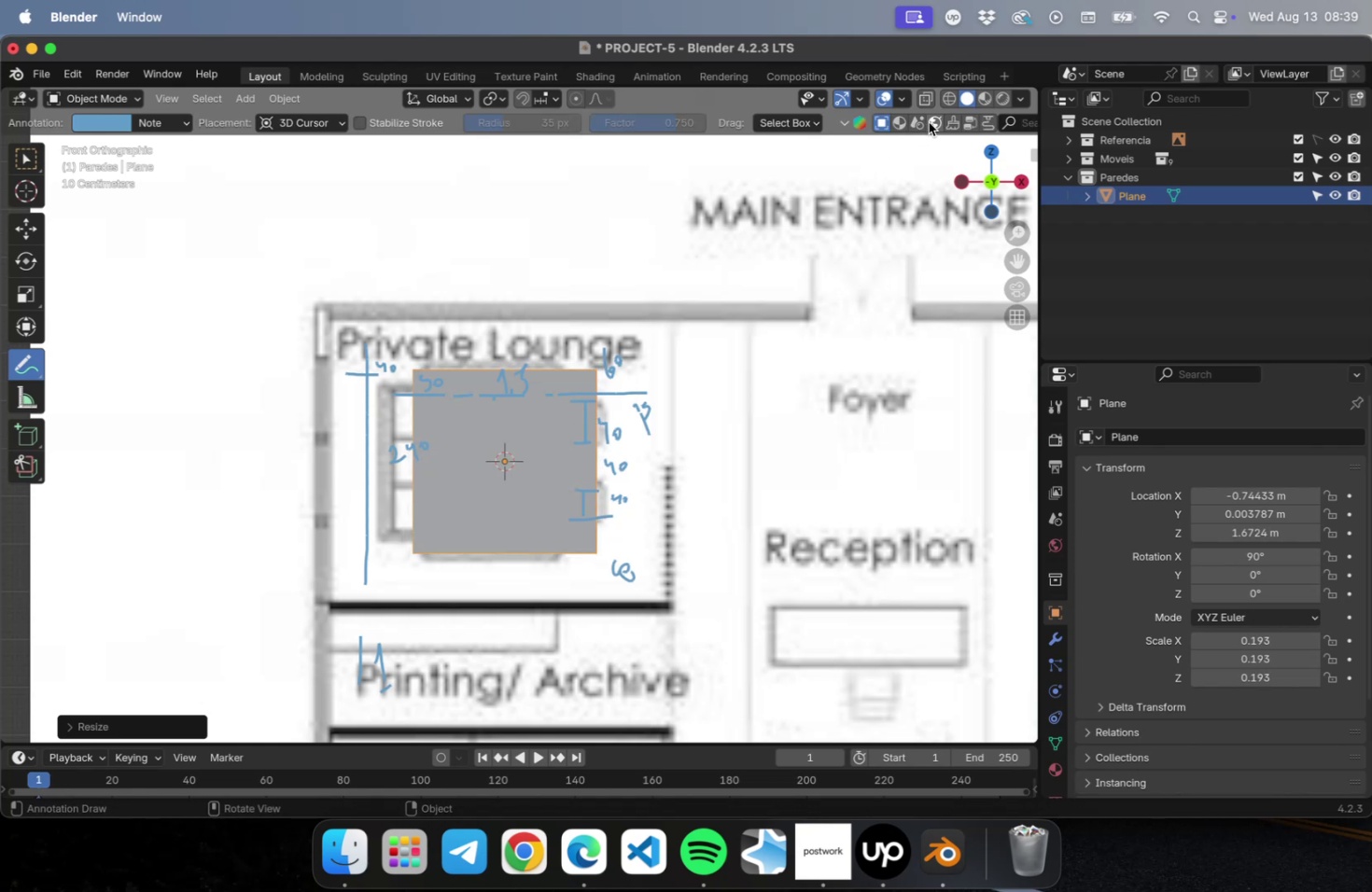 
left_click([950, 95])
 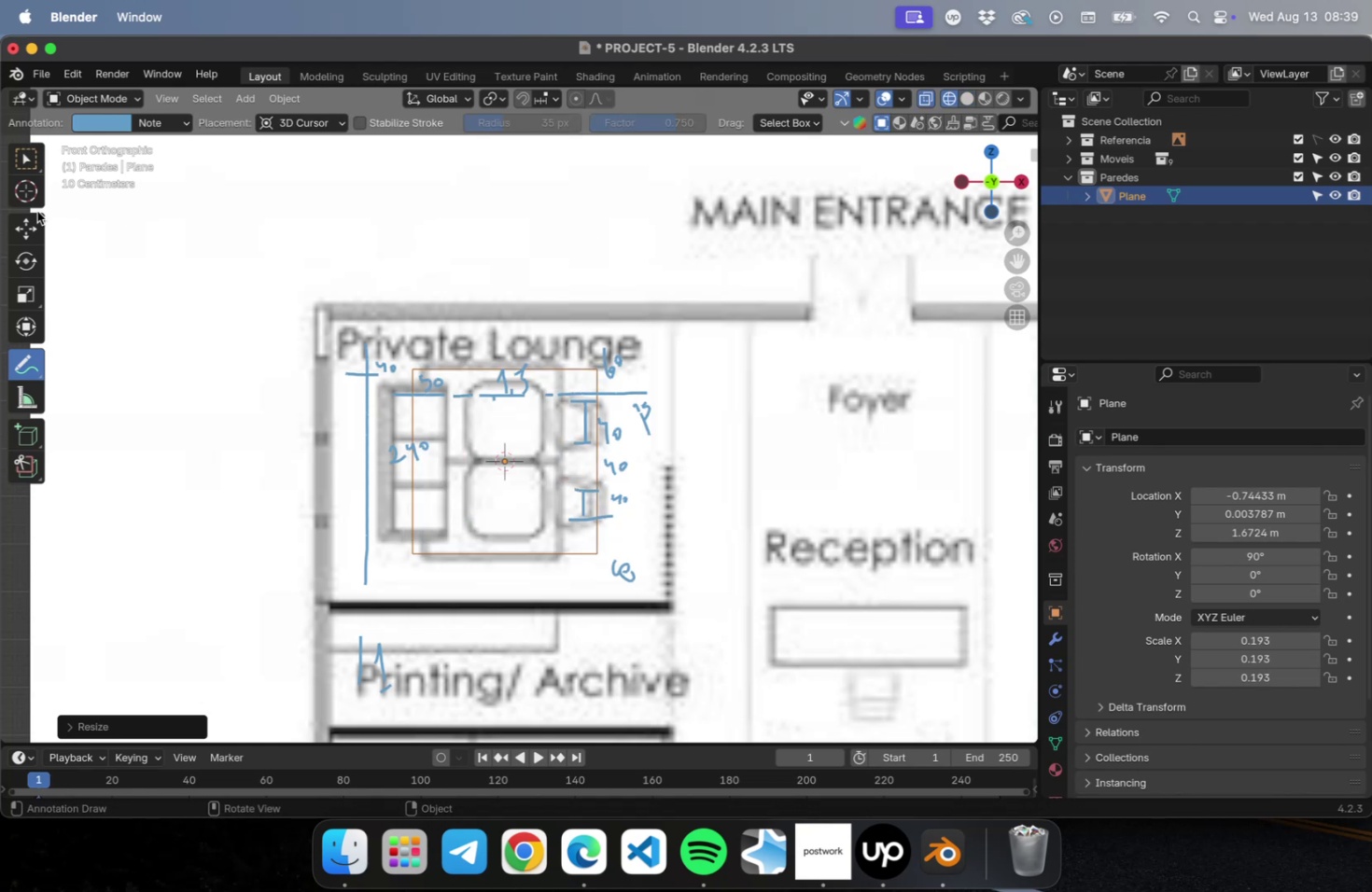 
left_click([34, 222])
 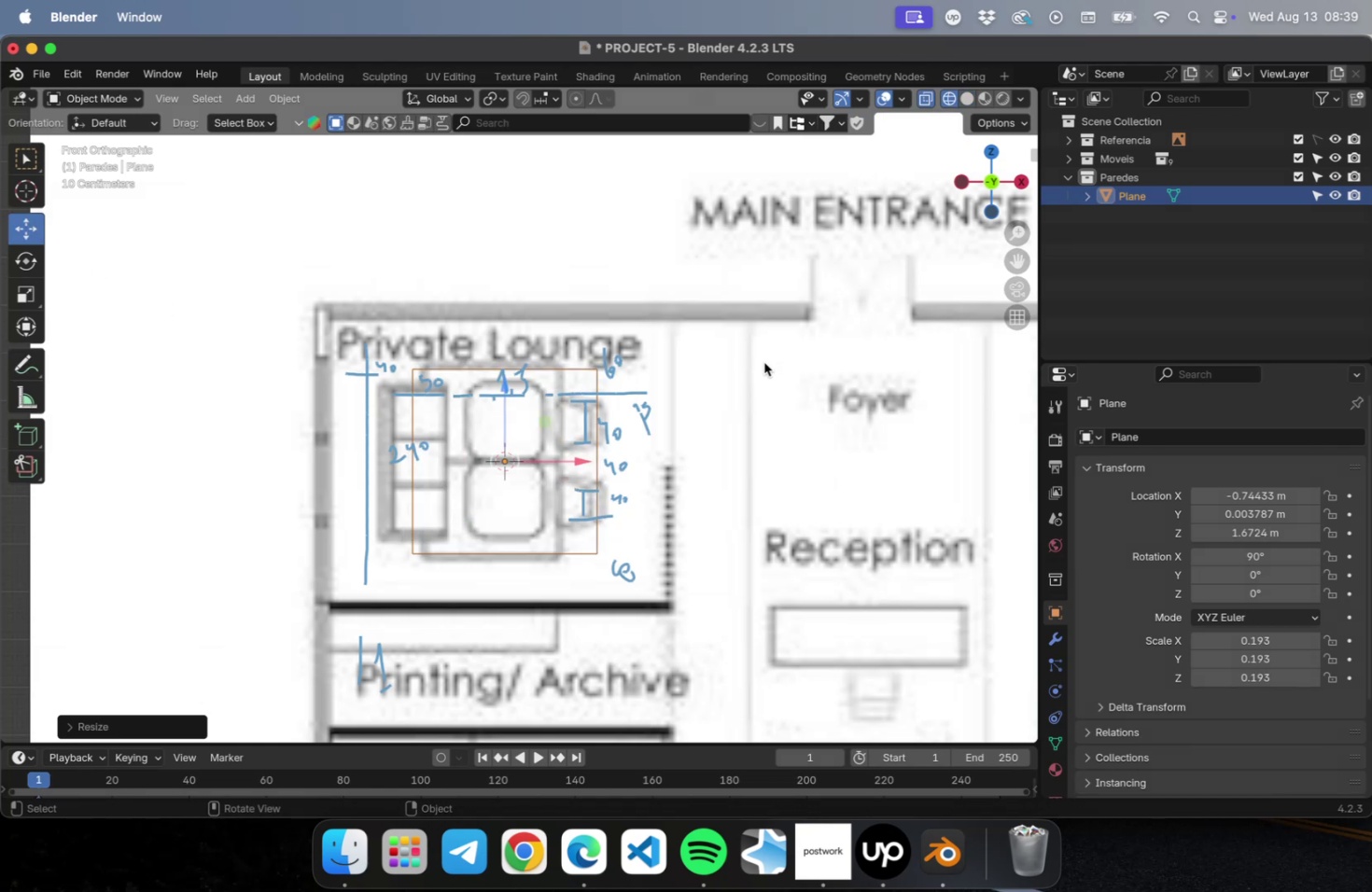 
wait(5.75)
 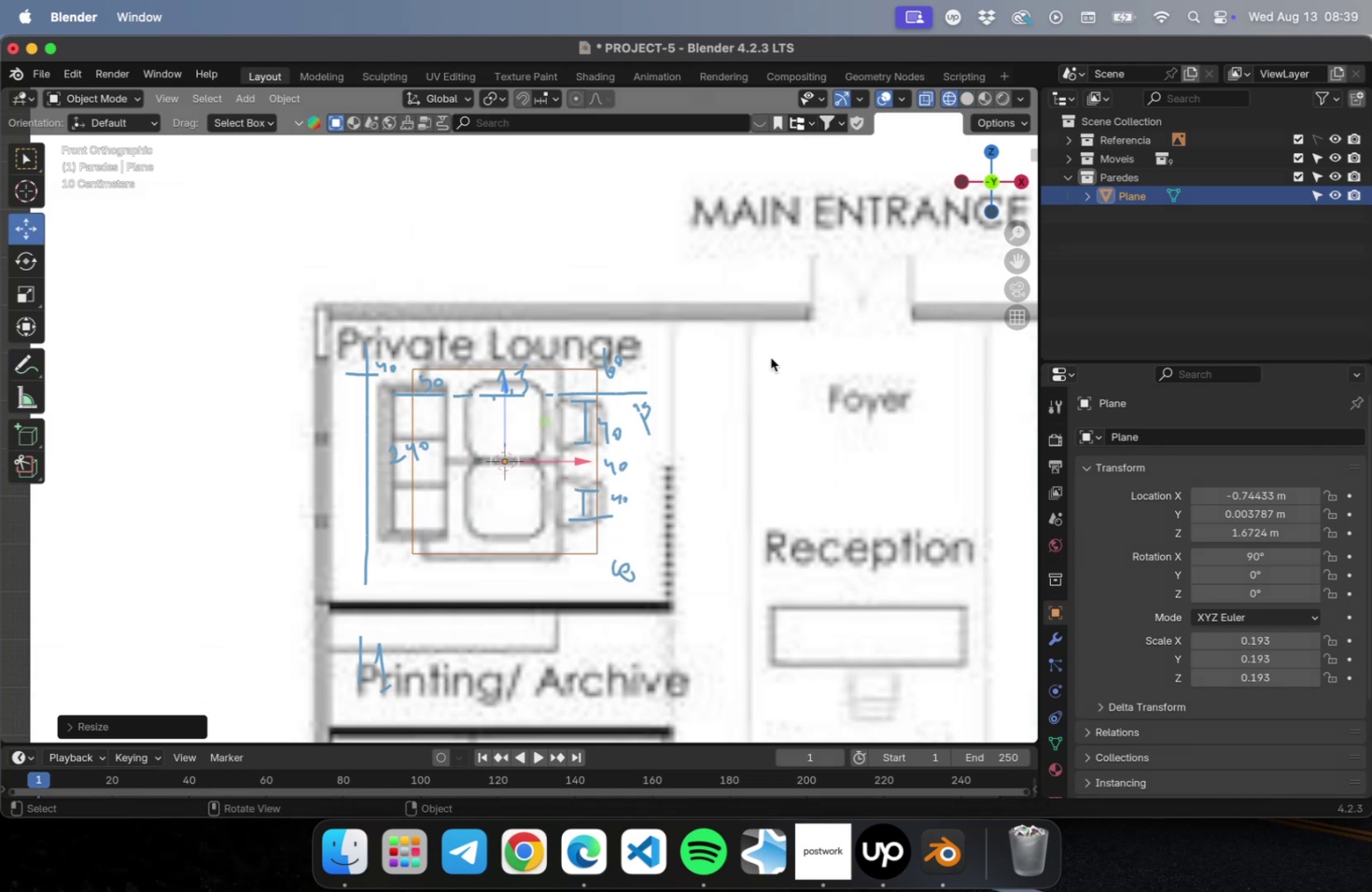 
key(N)
 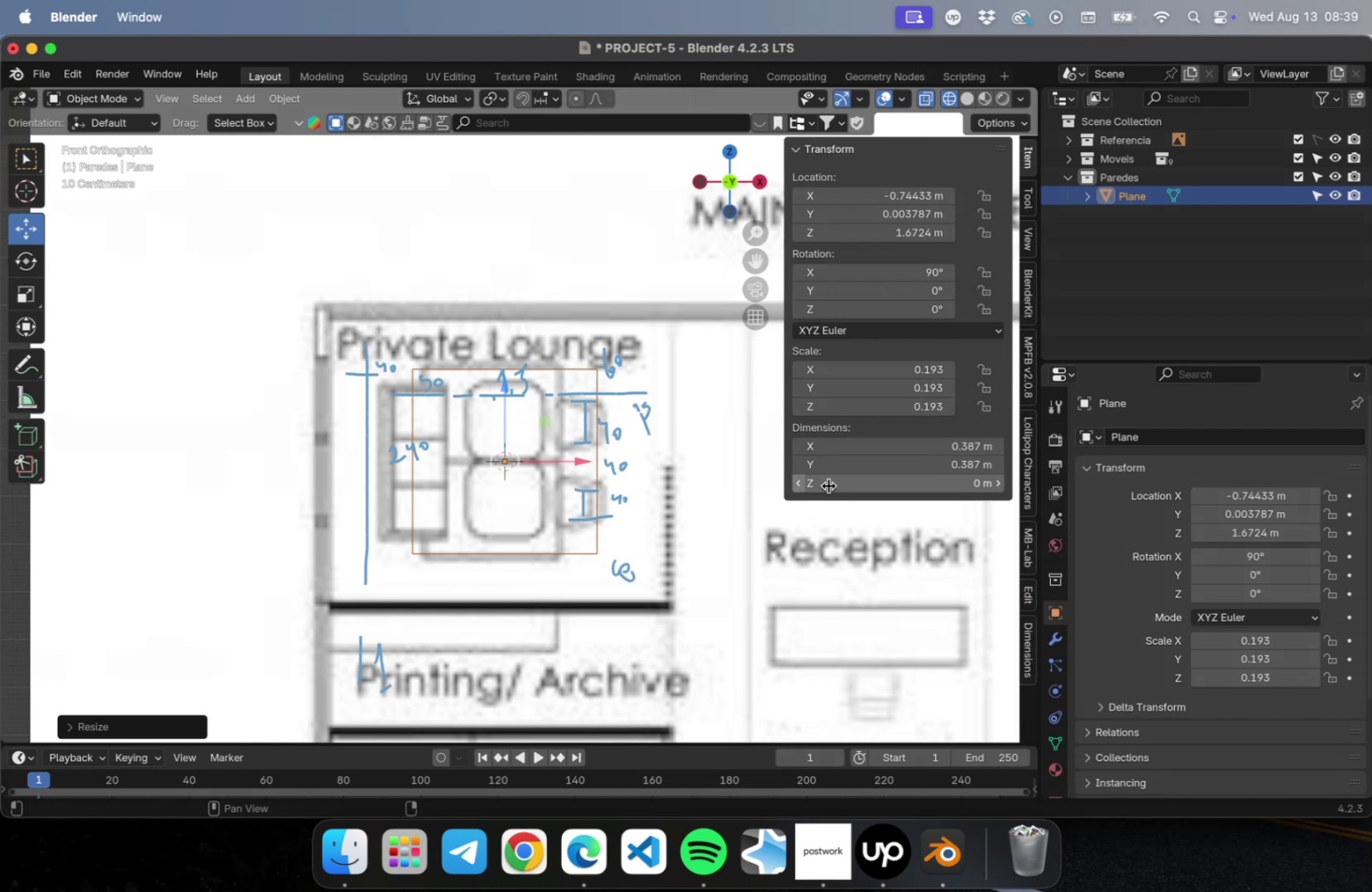 
left_click_drag(start_coordinate=[835, 449], to_coordinate=[841, 446])
 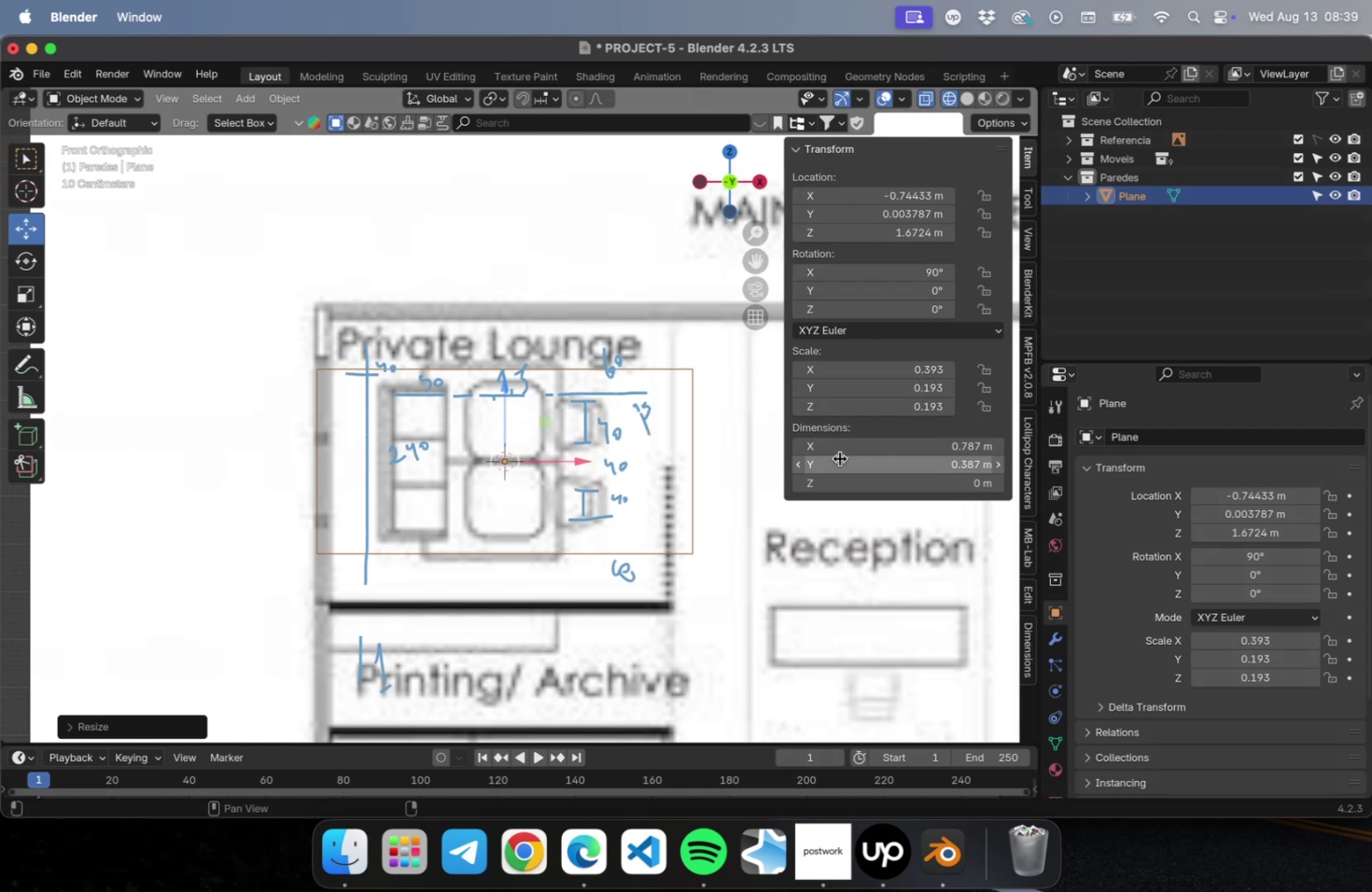 
left_click([839, 458])
 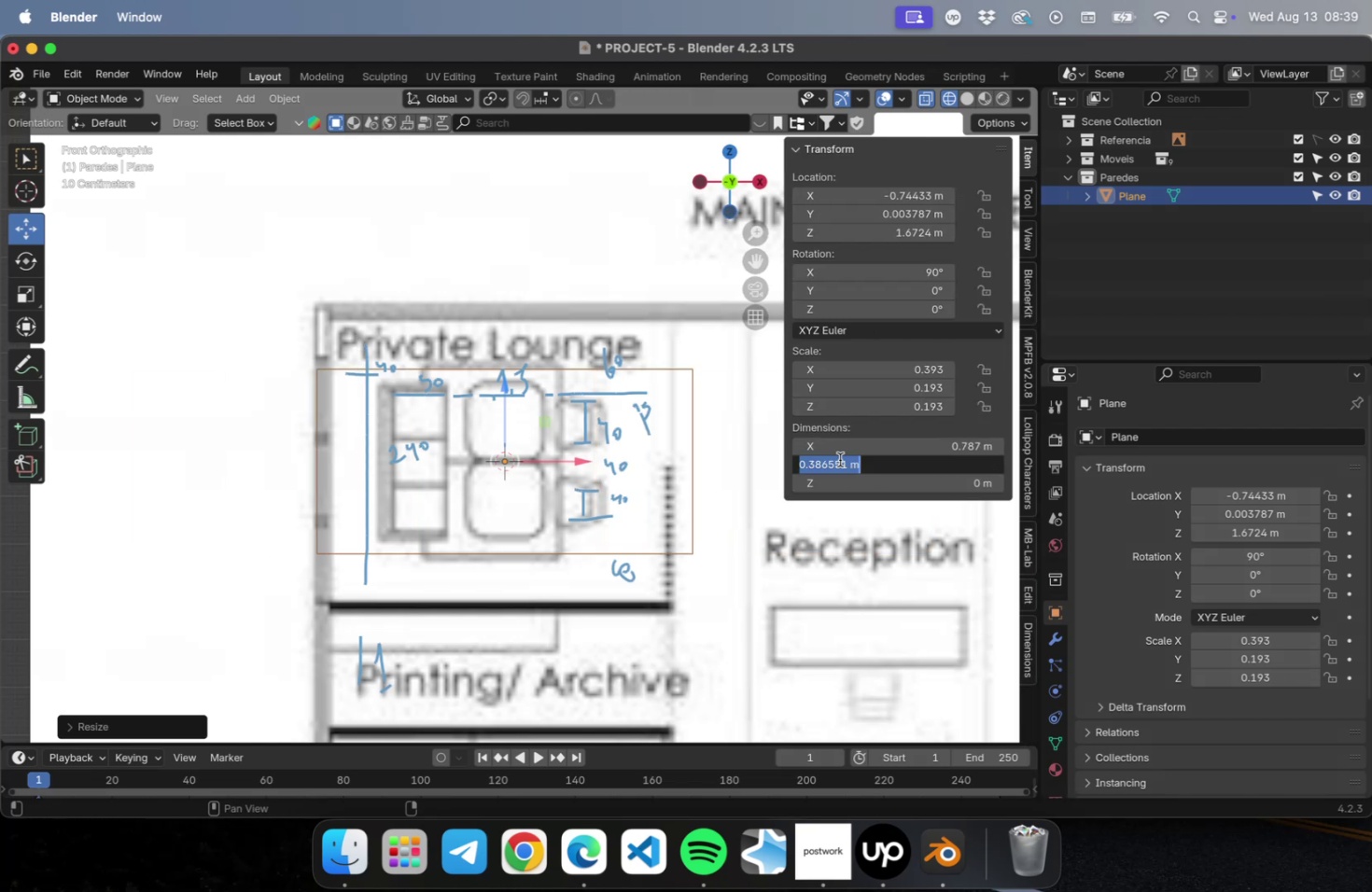 
type(.240)
 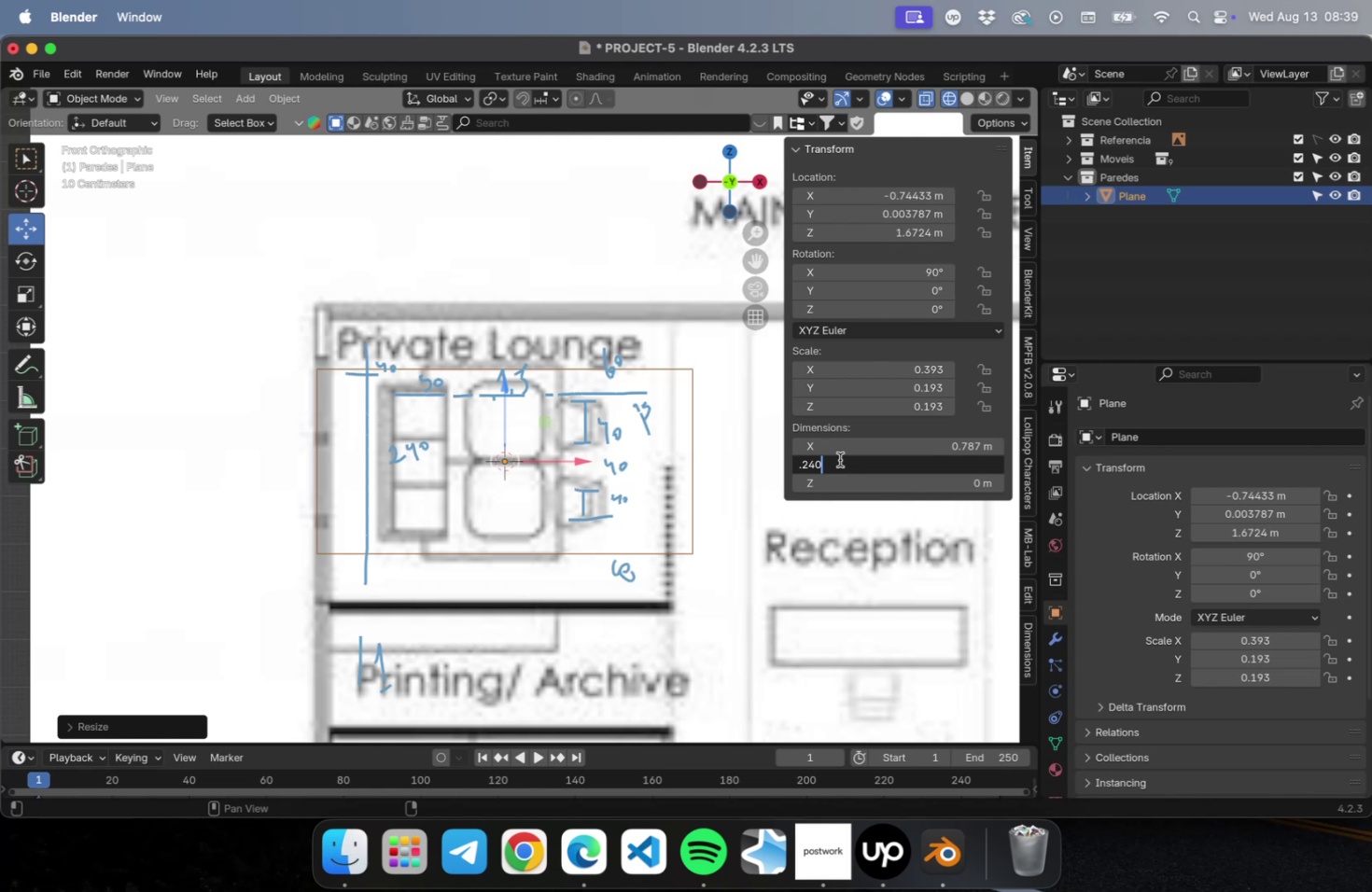 
wait(8.88)
 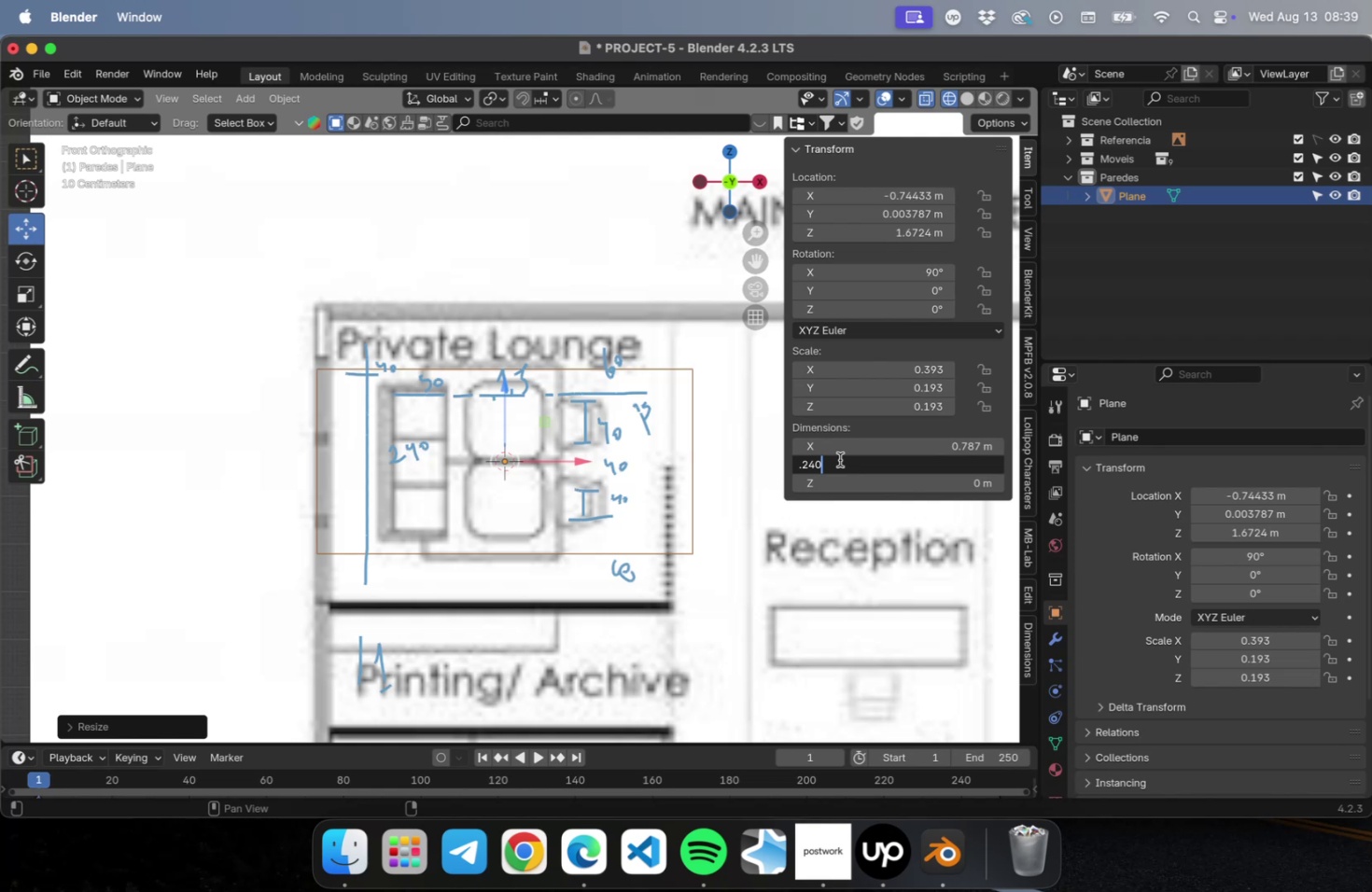 
left_click([853, 443])
 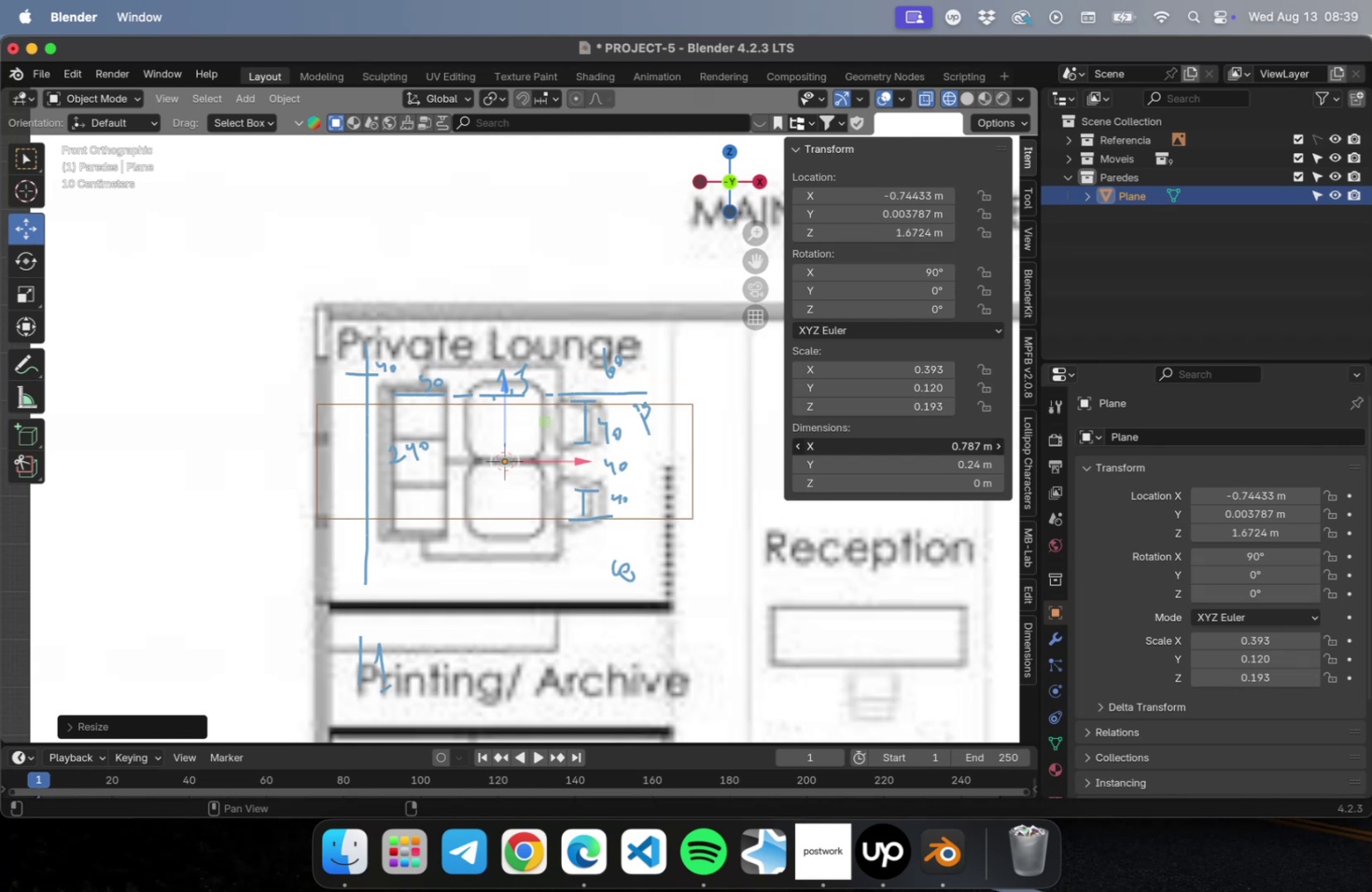 
left_click([853, 443])
 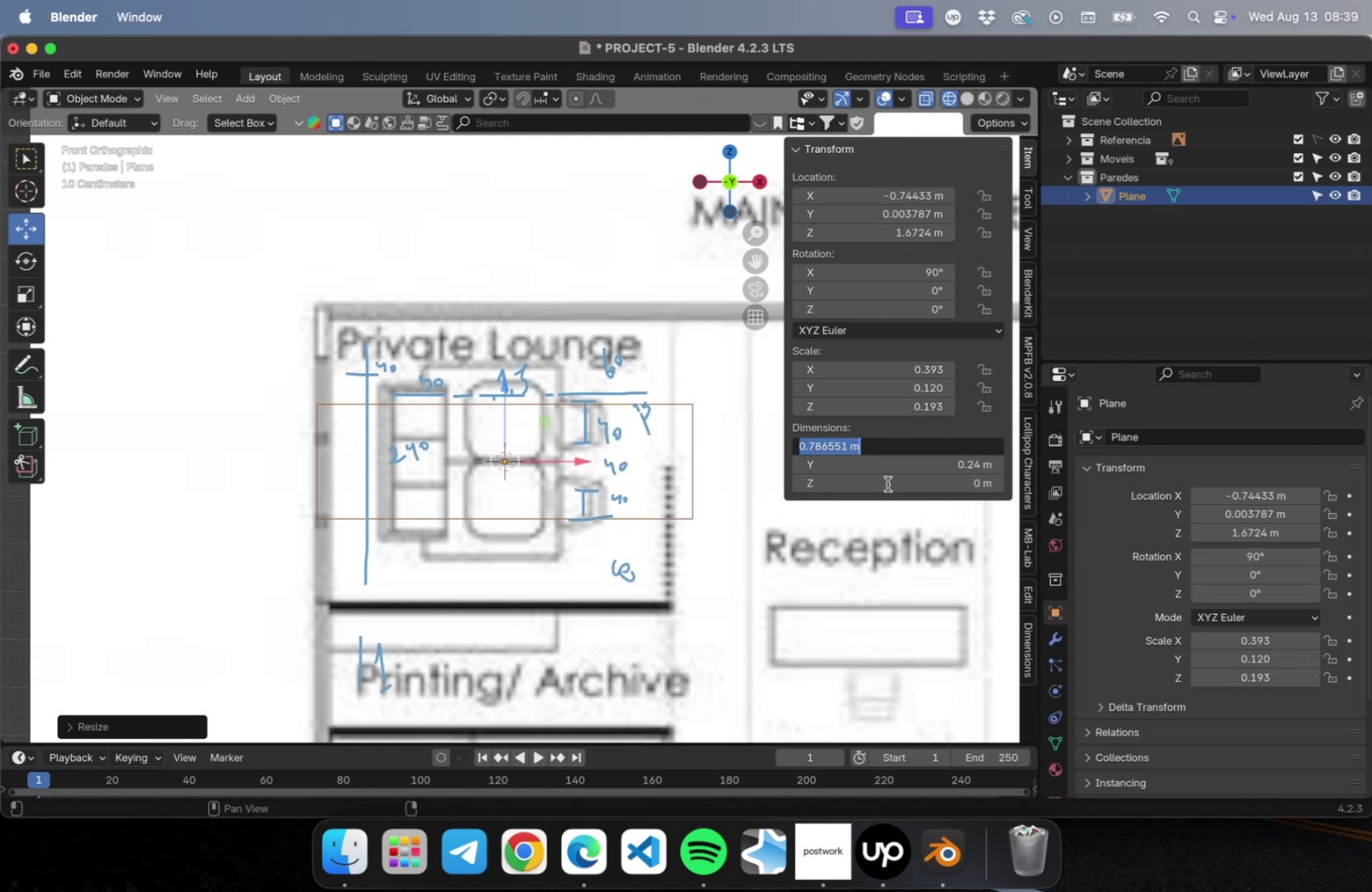 
type(3,)
key(Backspace)
key(Backspace)
type(.39)
 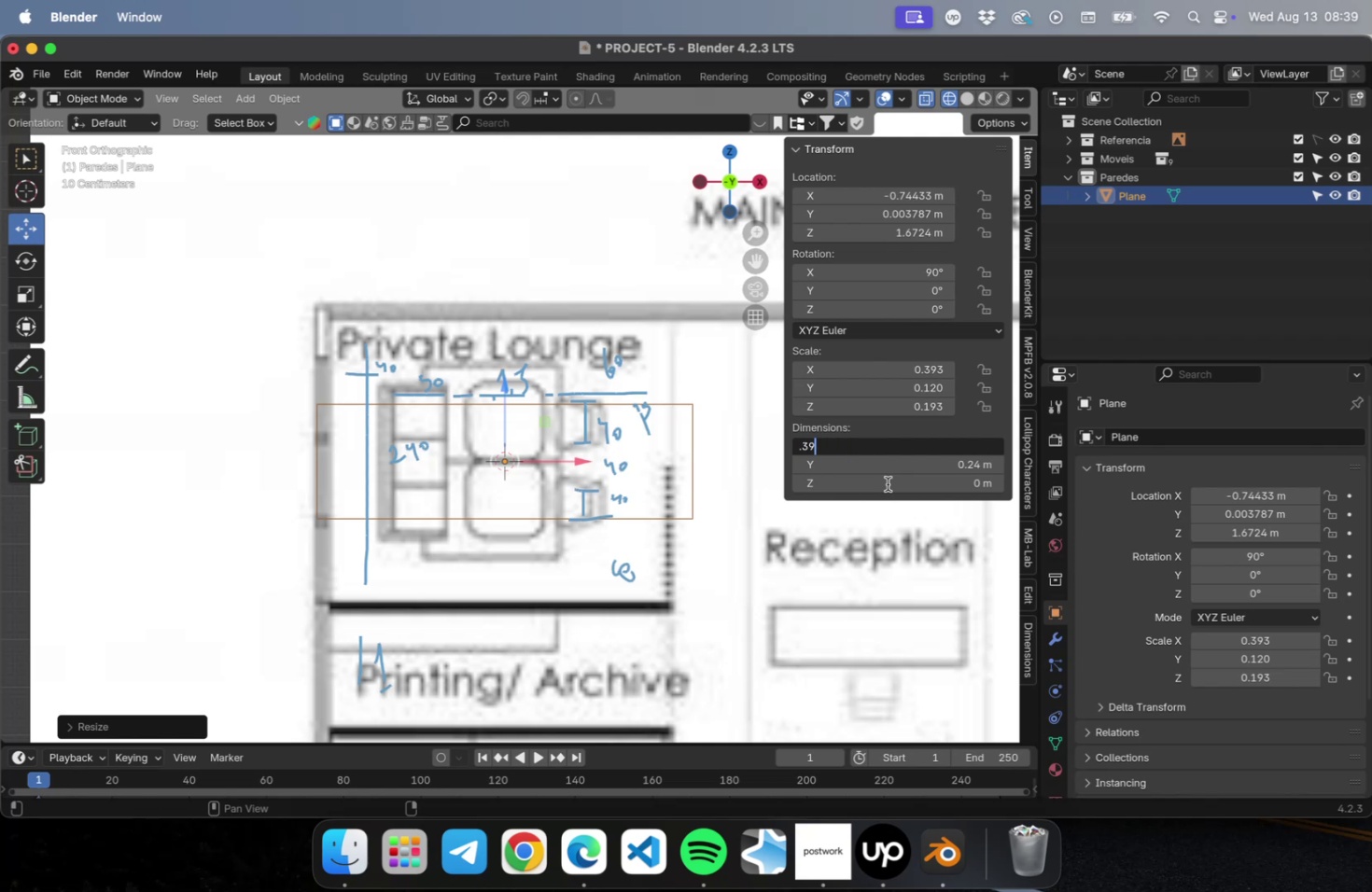 
key(Enter)
 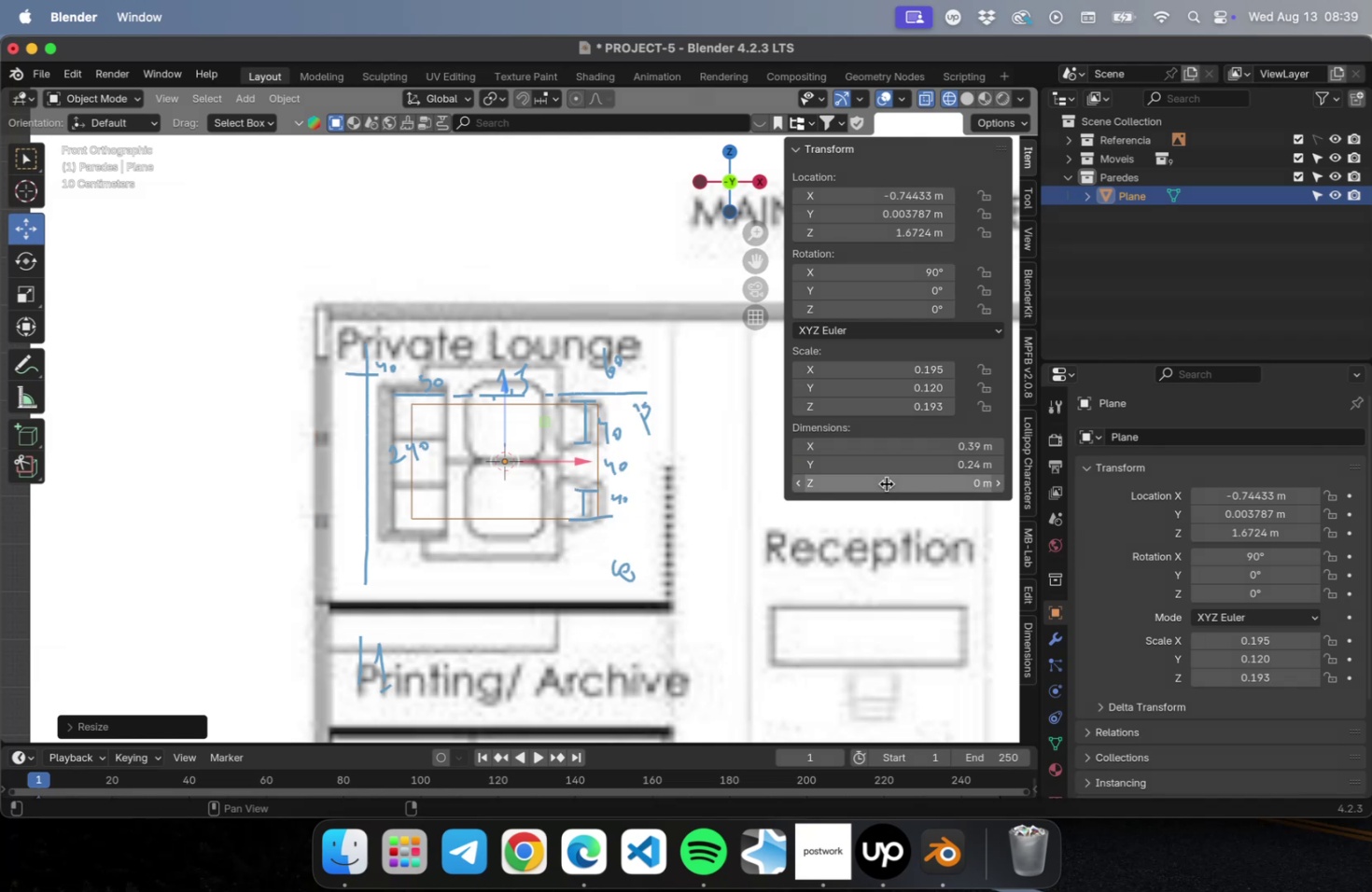 
key(S)
 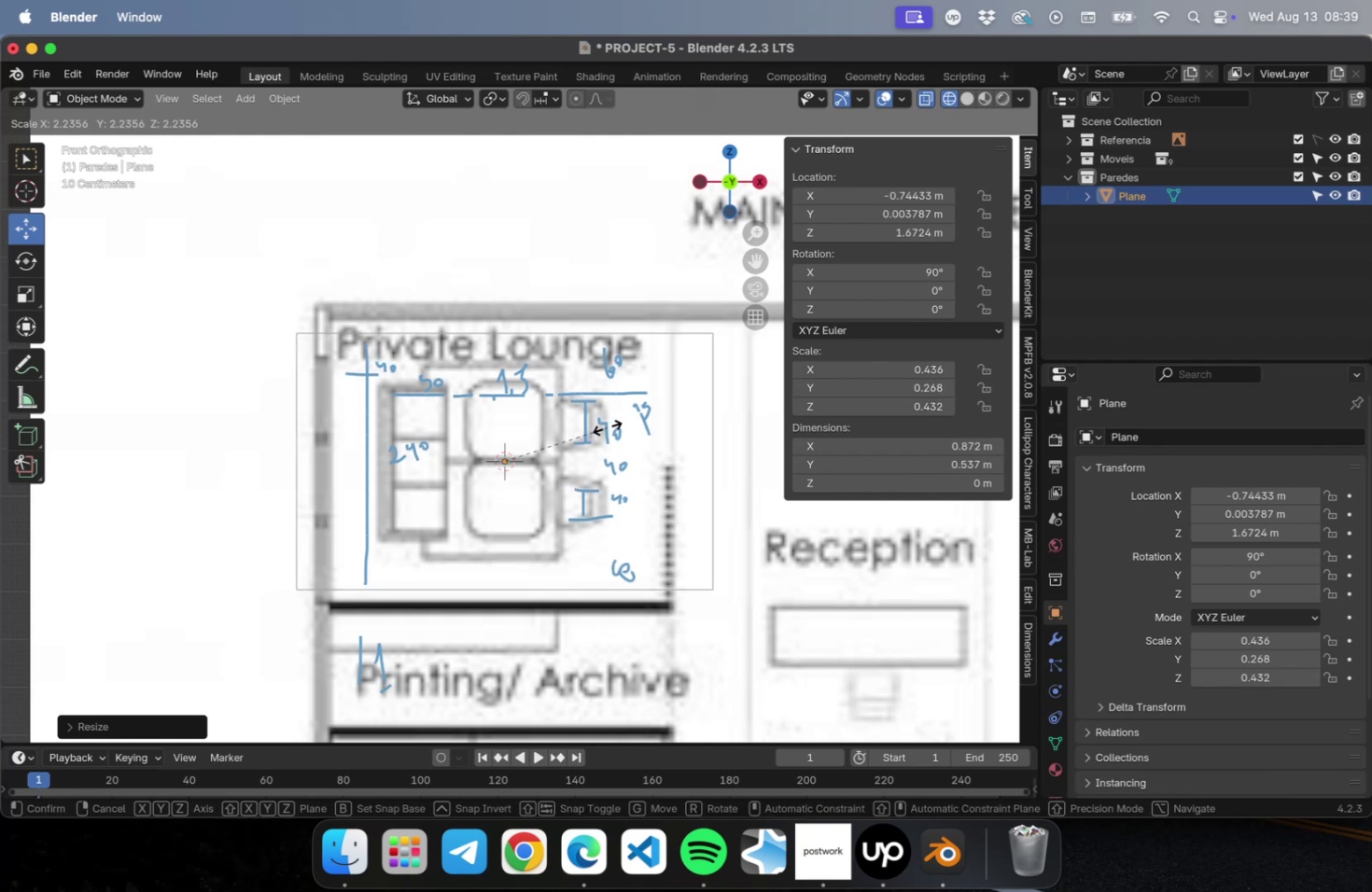 
wait(7.96)
 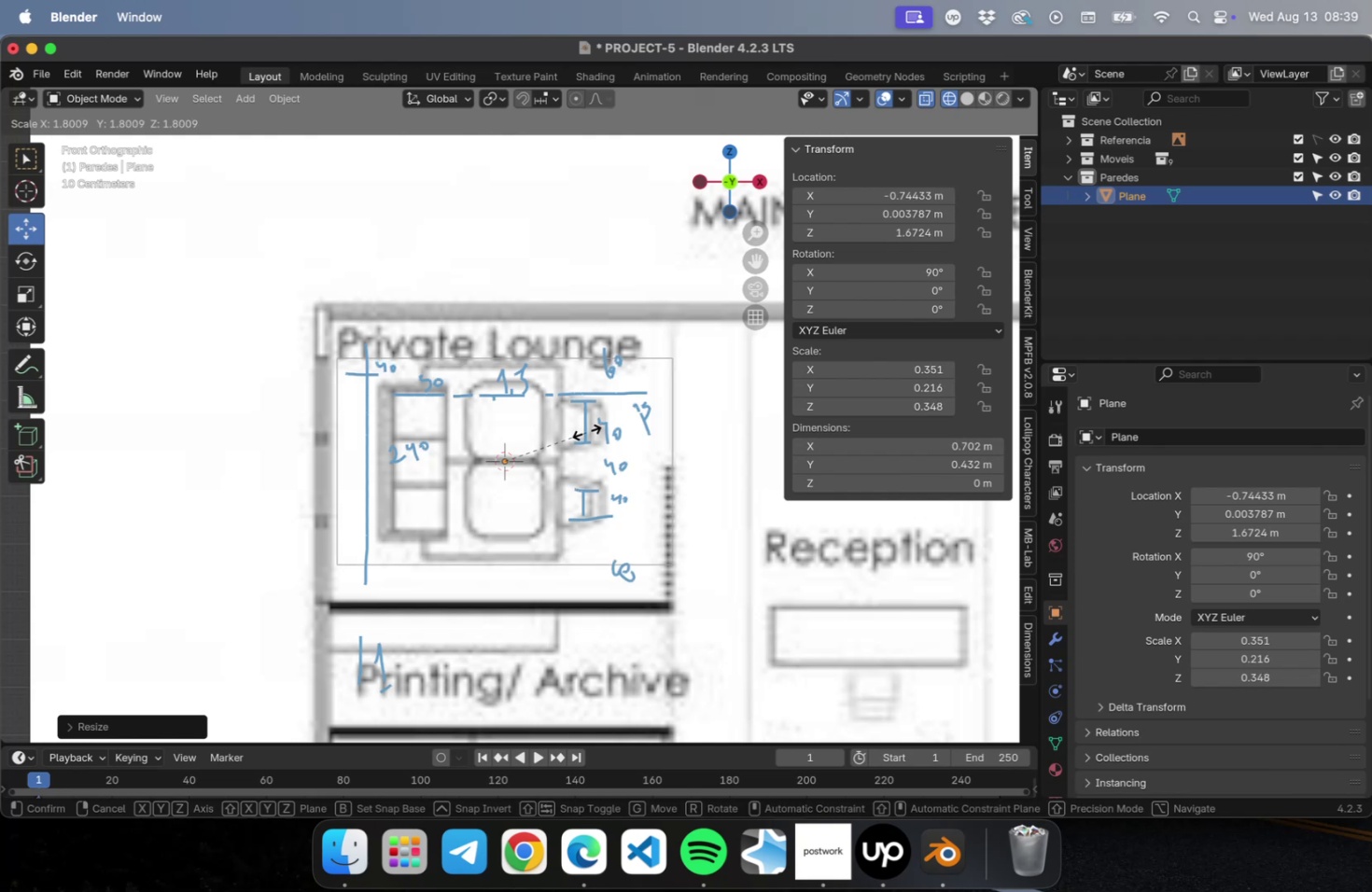 
left_click([616, 425])
 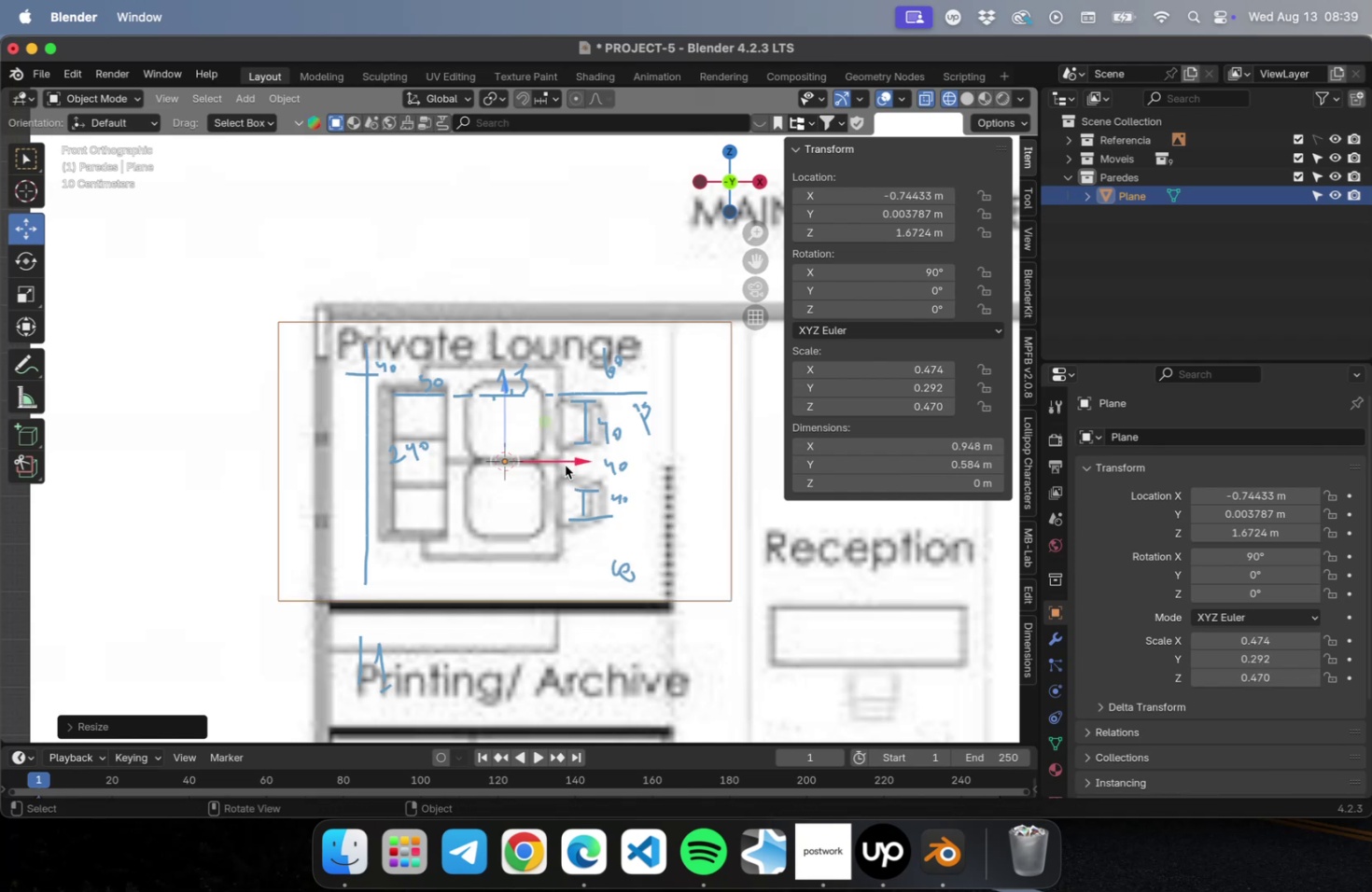 
left_click_drag(start_coordinate=[580, 461], to_coordinate=[572, 463])
 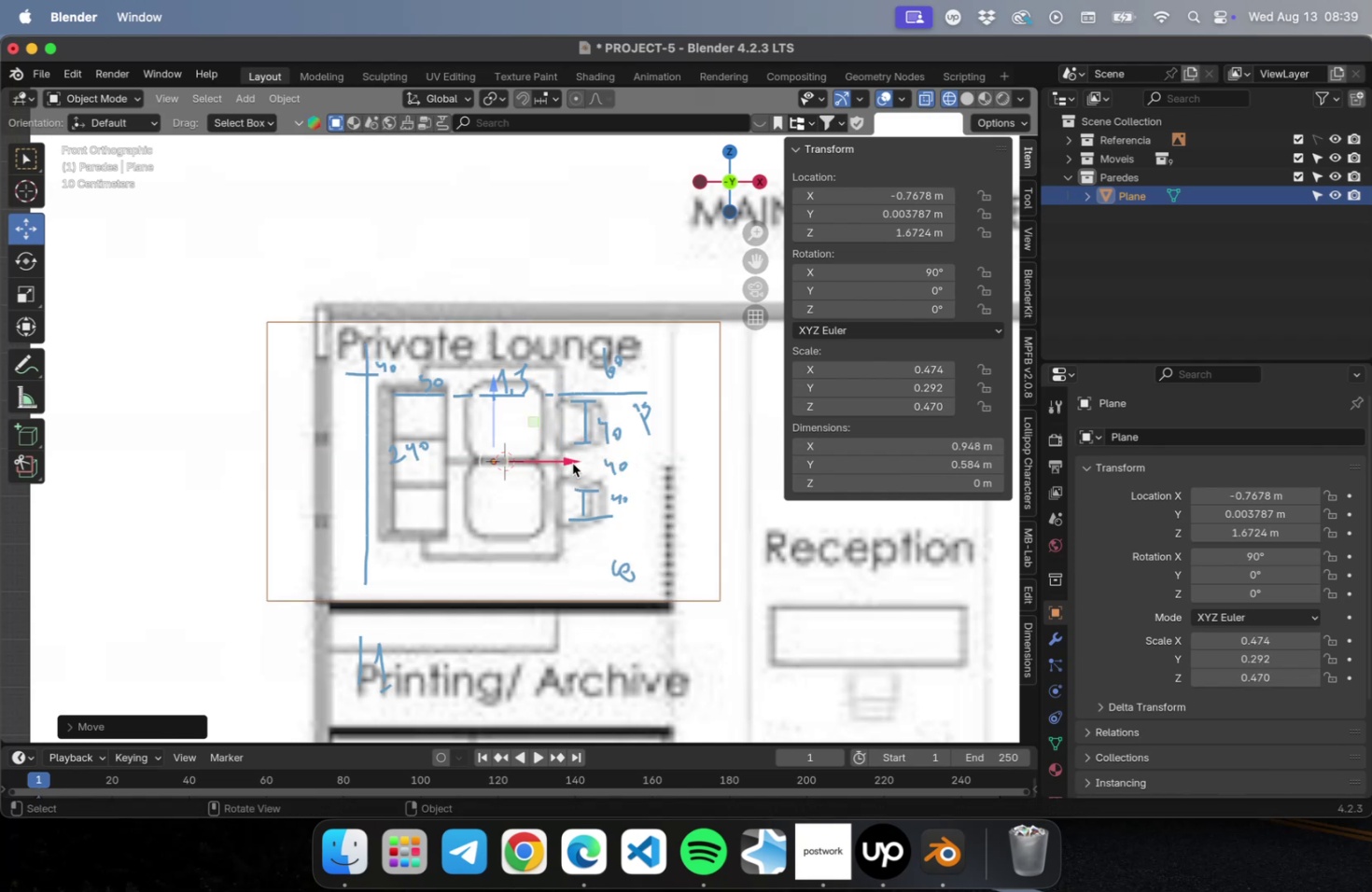 
key(Meta+Z)
 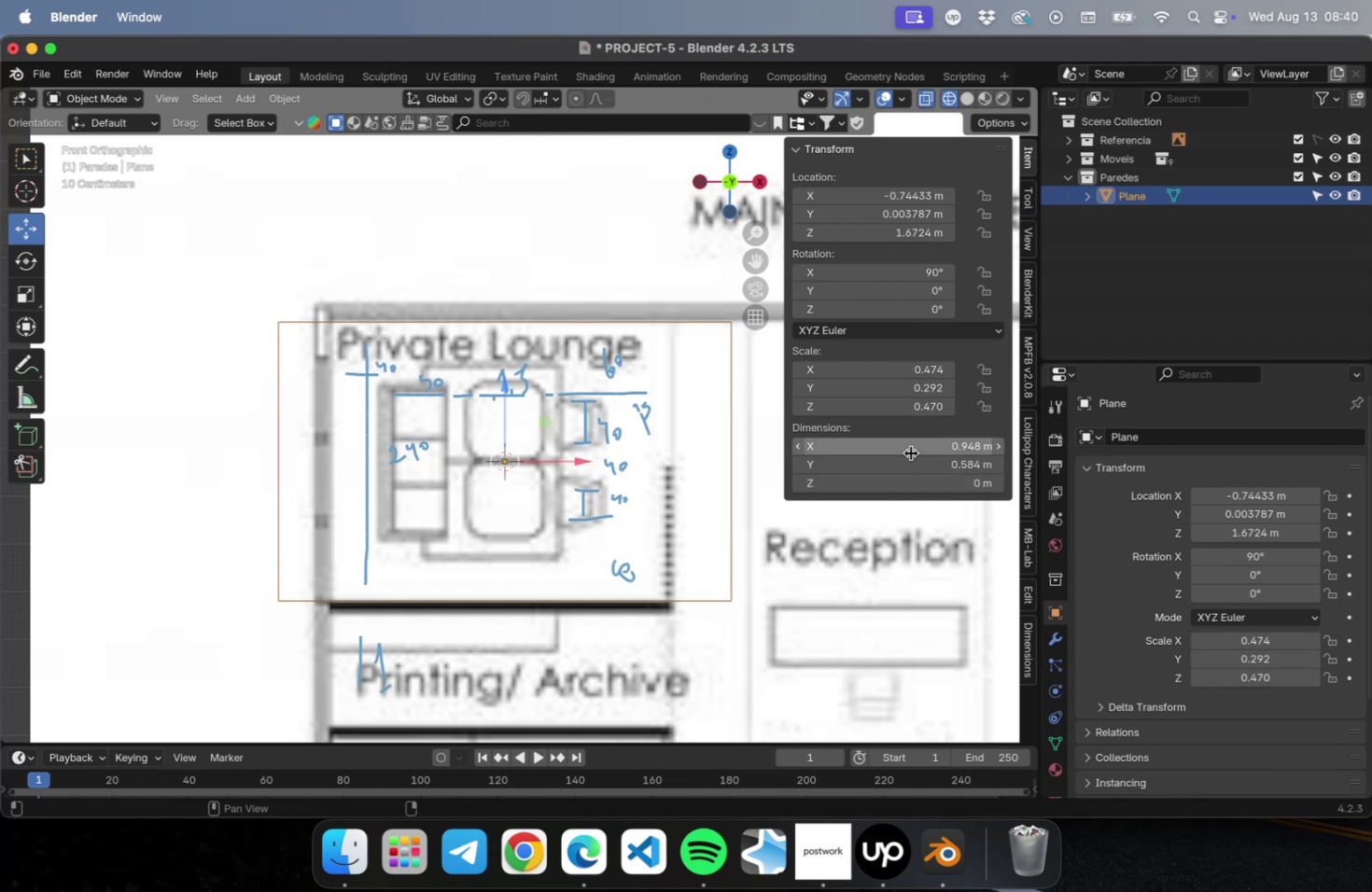 
wait(6.06)
 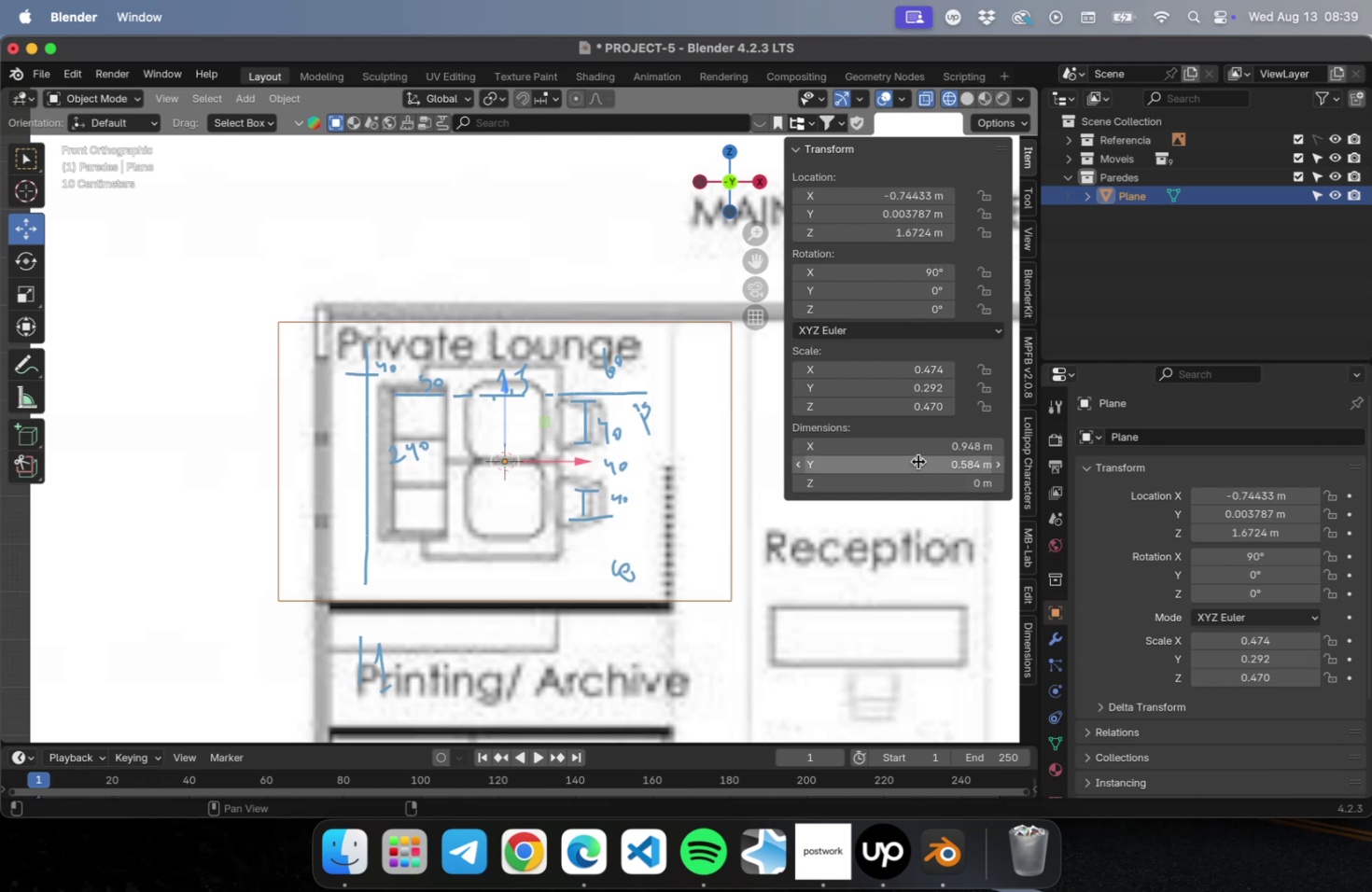 
left_click_drag(start_coordinate=[910, 453], to_coordinate=[904, 453])
 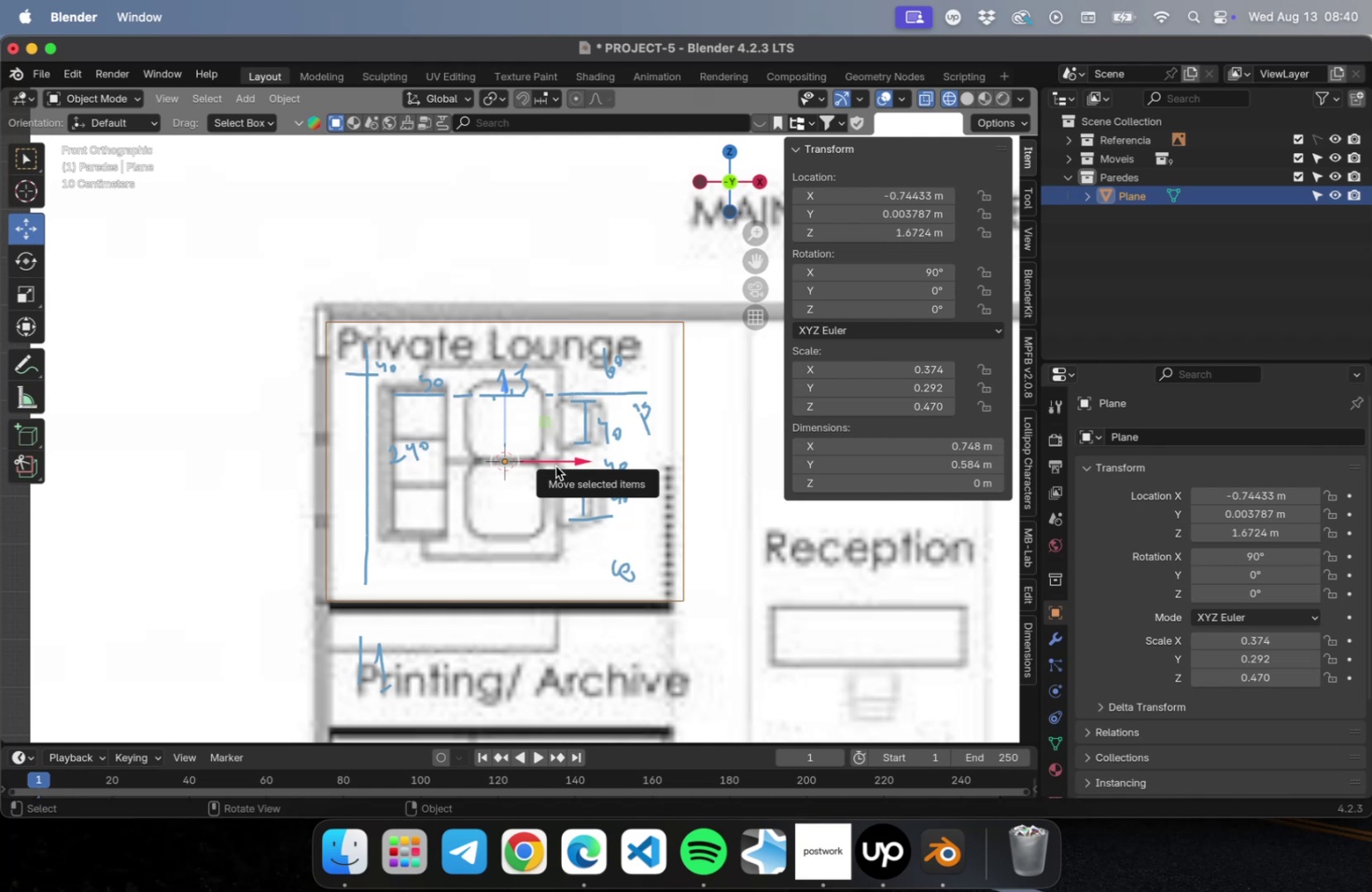 
wait(5.97)
 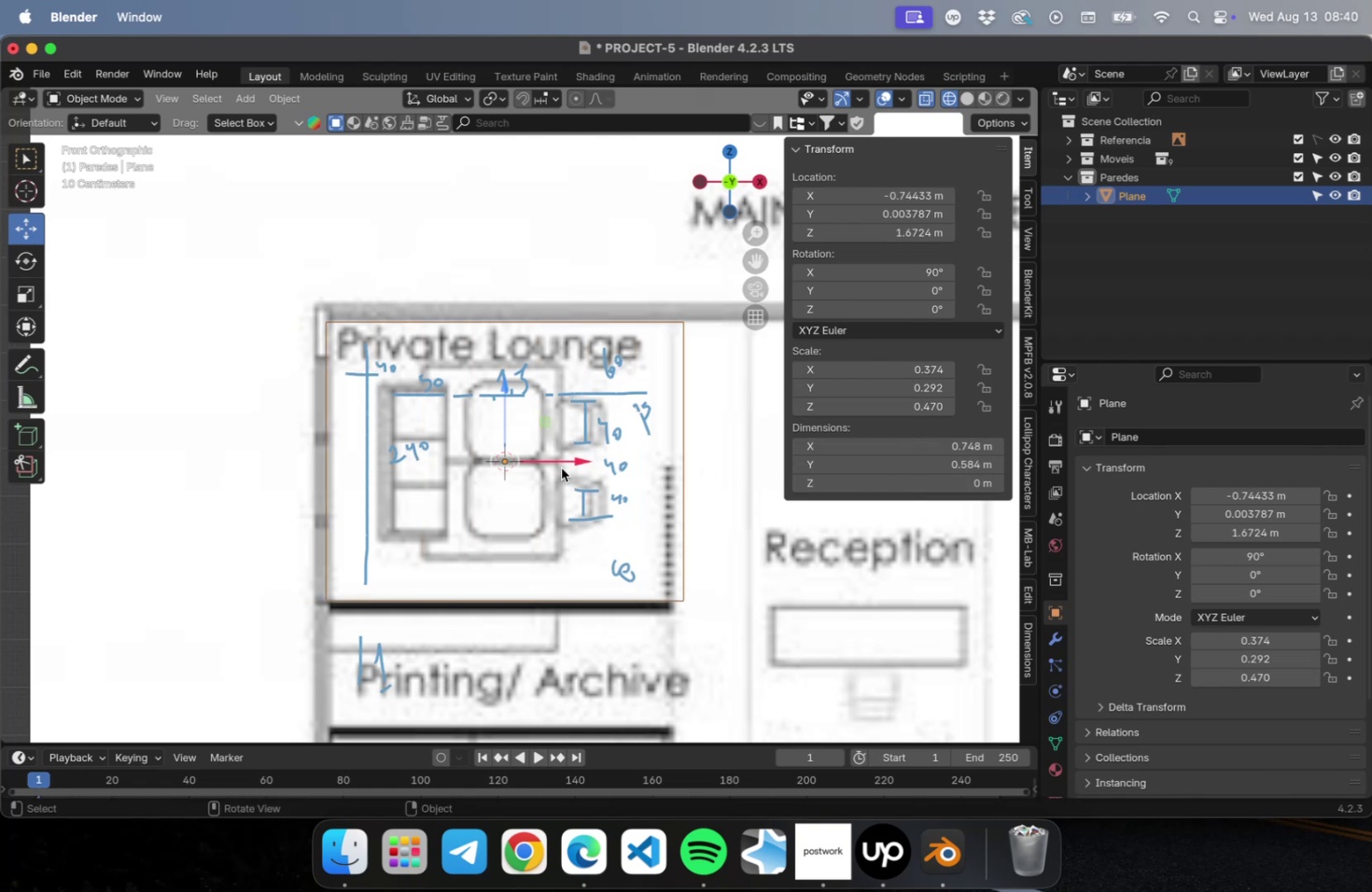 
key(S)
 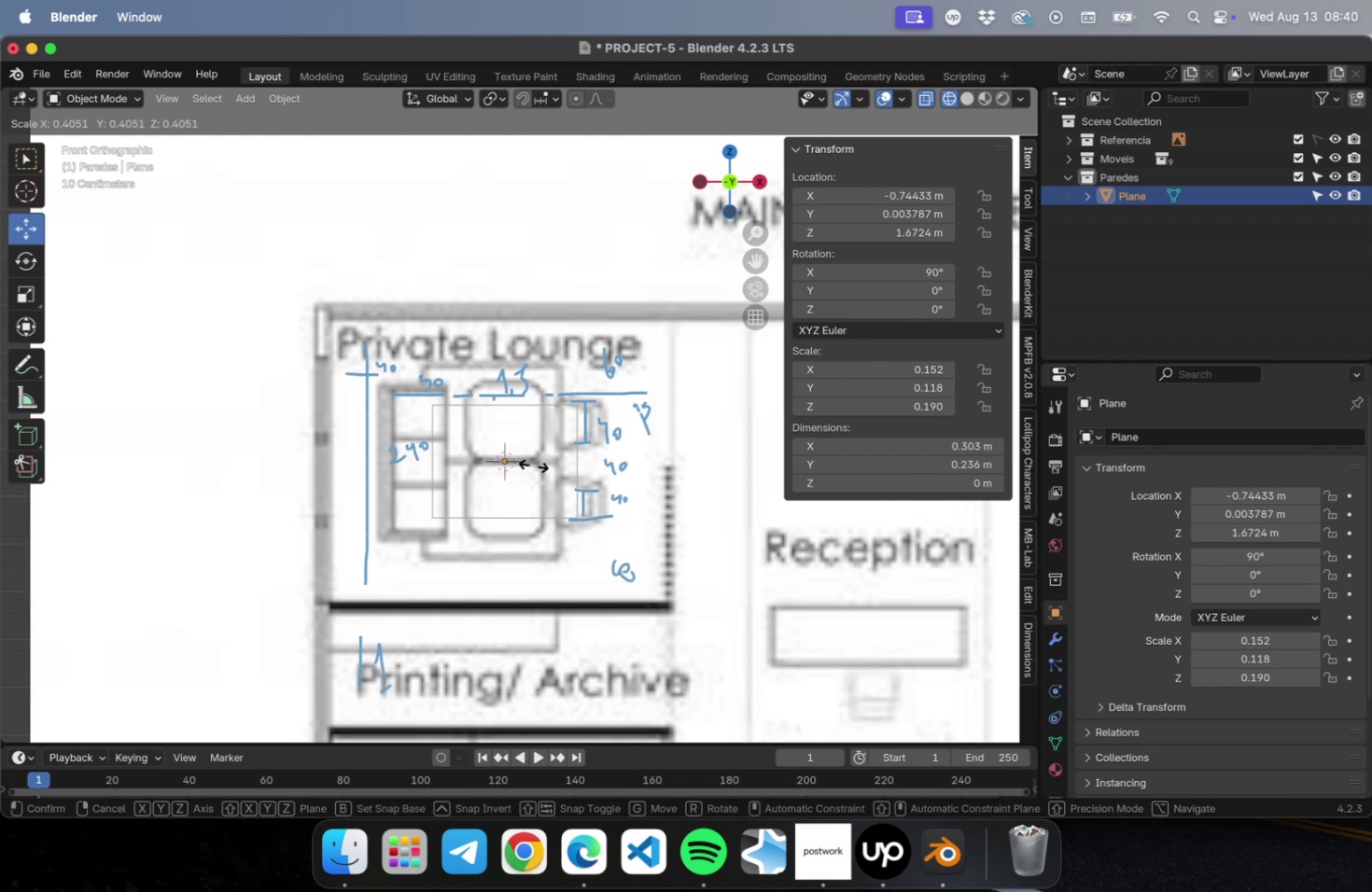 
wait(17.35)
 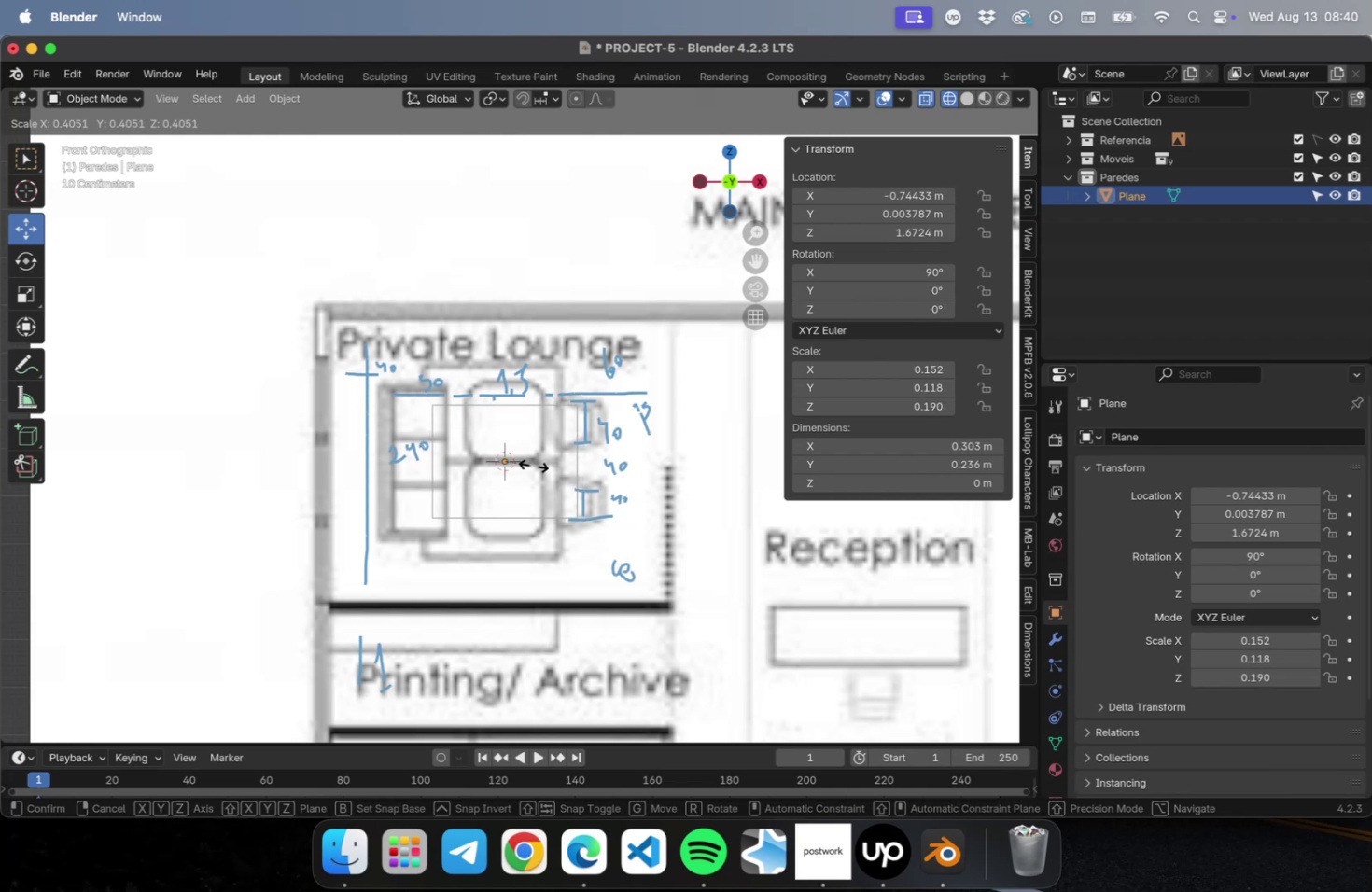 
left_click([534, 465])
 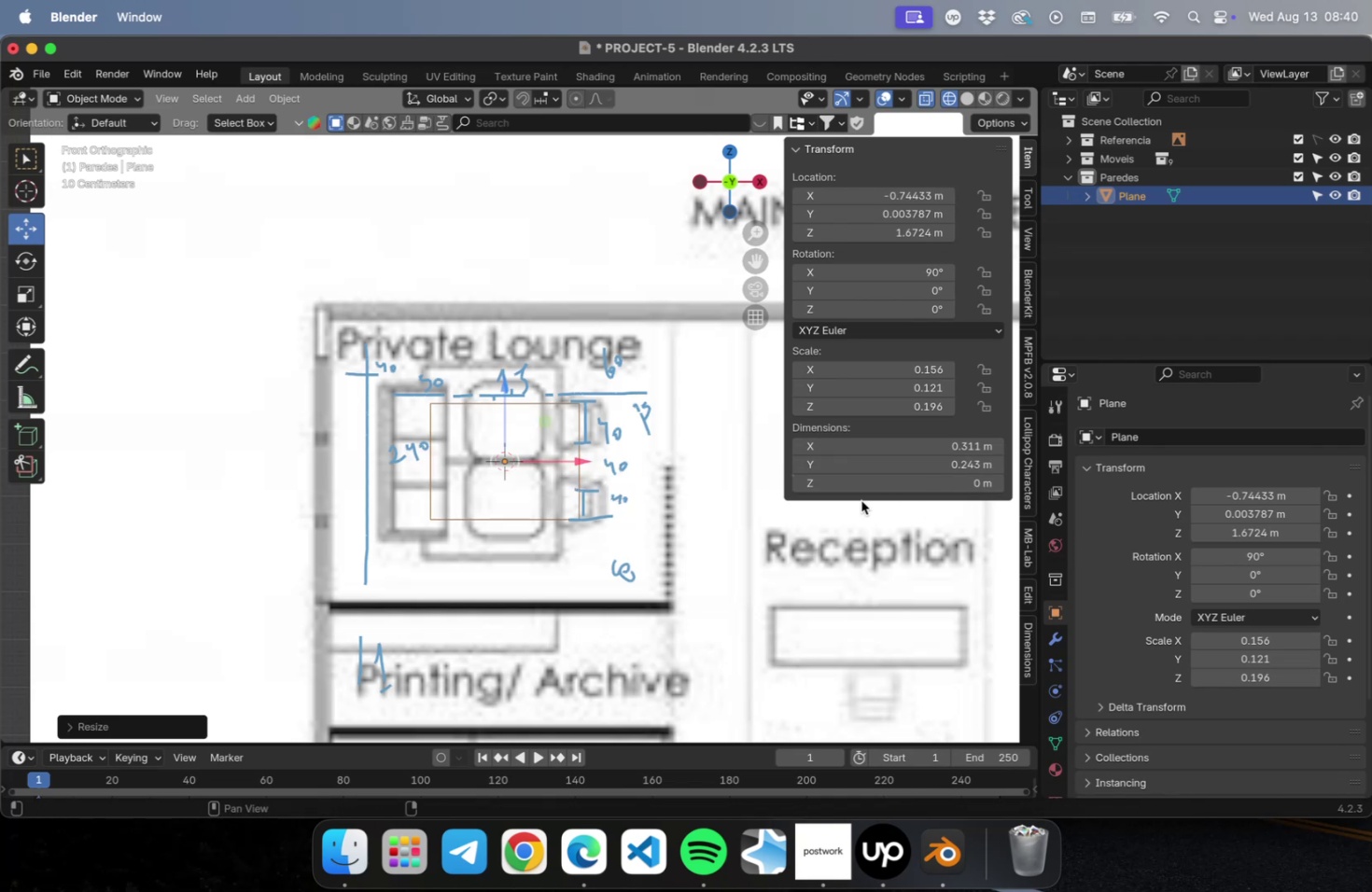 
wait(11.75)
 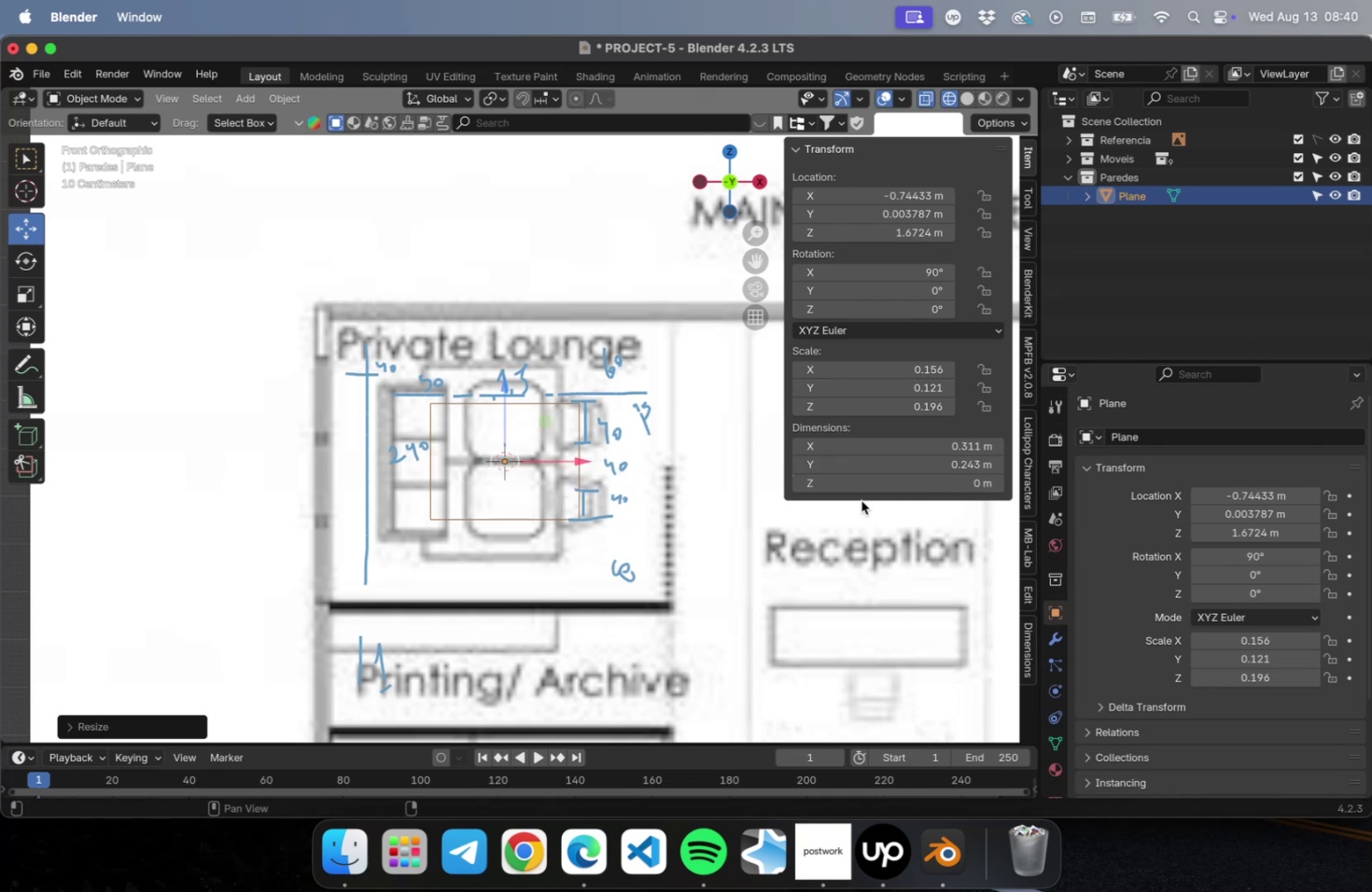 
left_click_drag(start_coordinate=[235, 452], to_coordinate=[280, 492])
 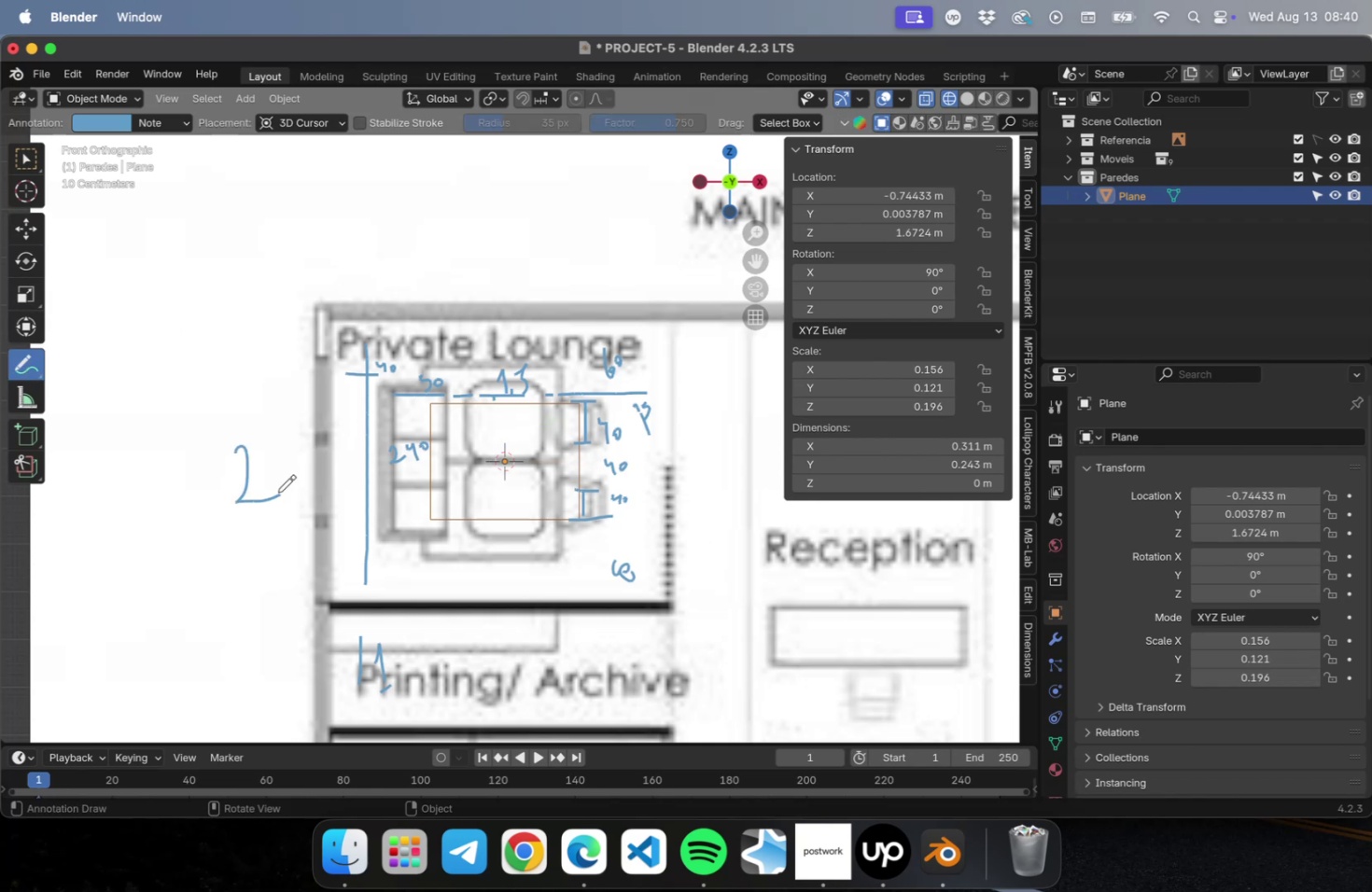 
left_click_drag(start_coordinate=[278, 493], to_coordinate=[278, 509])
 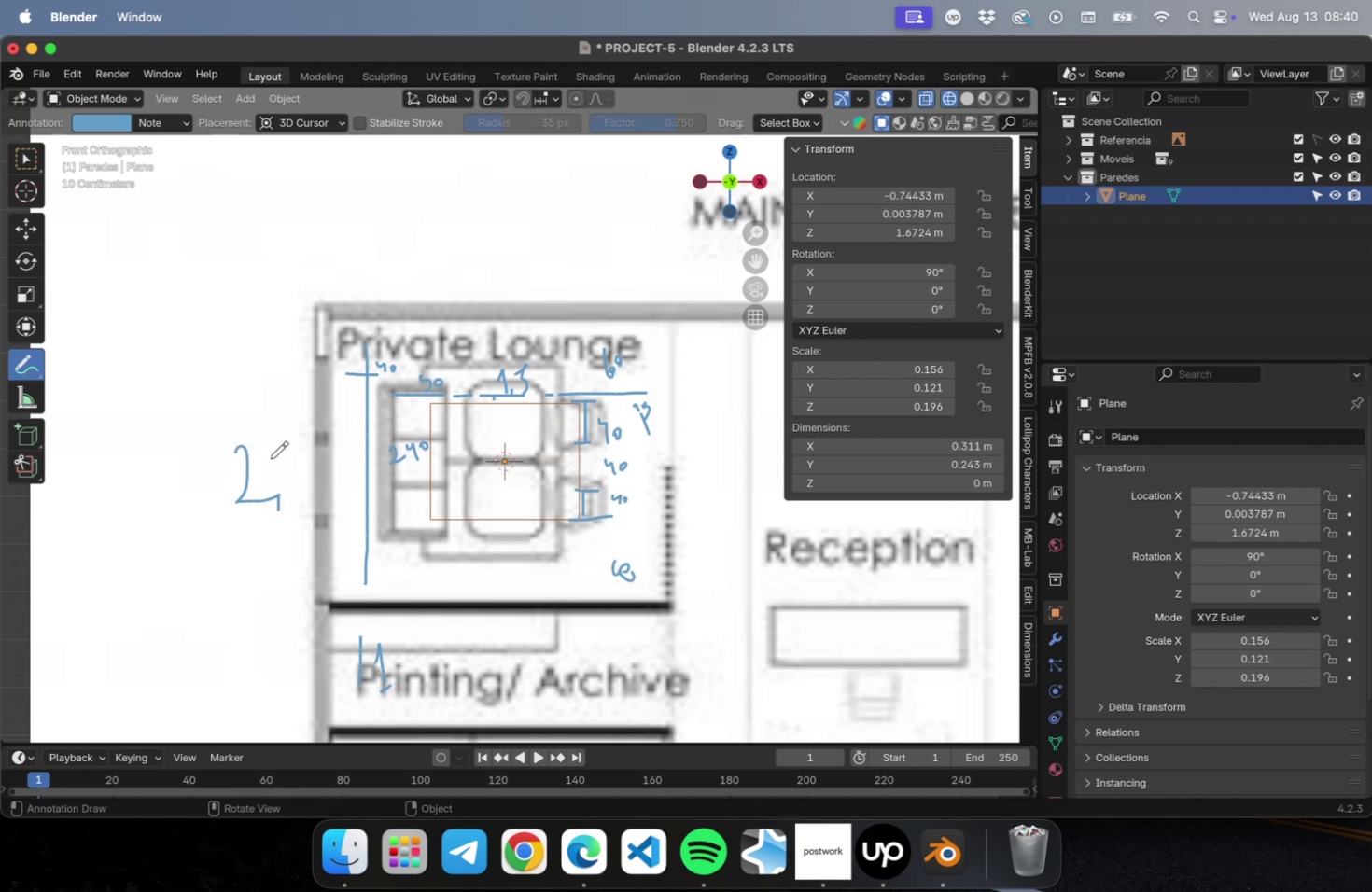 
left_click_drag(start_coordinate=[271, 458], to_coordinate=[301, 481])
 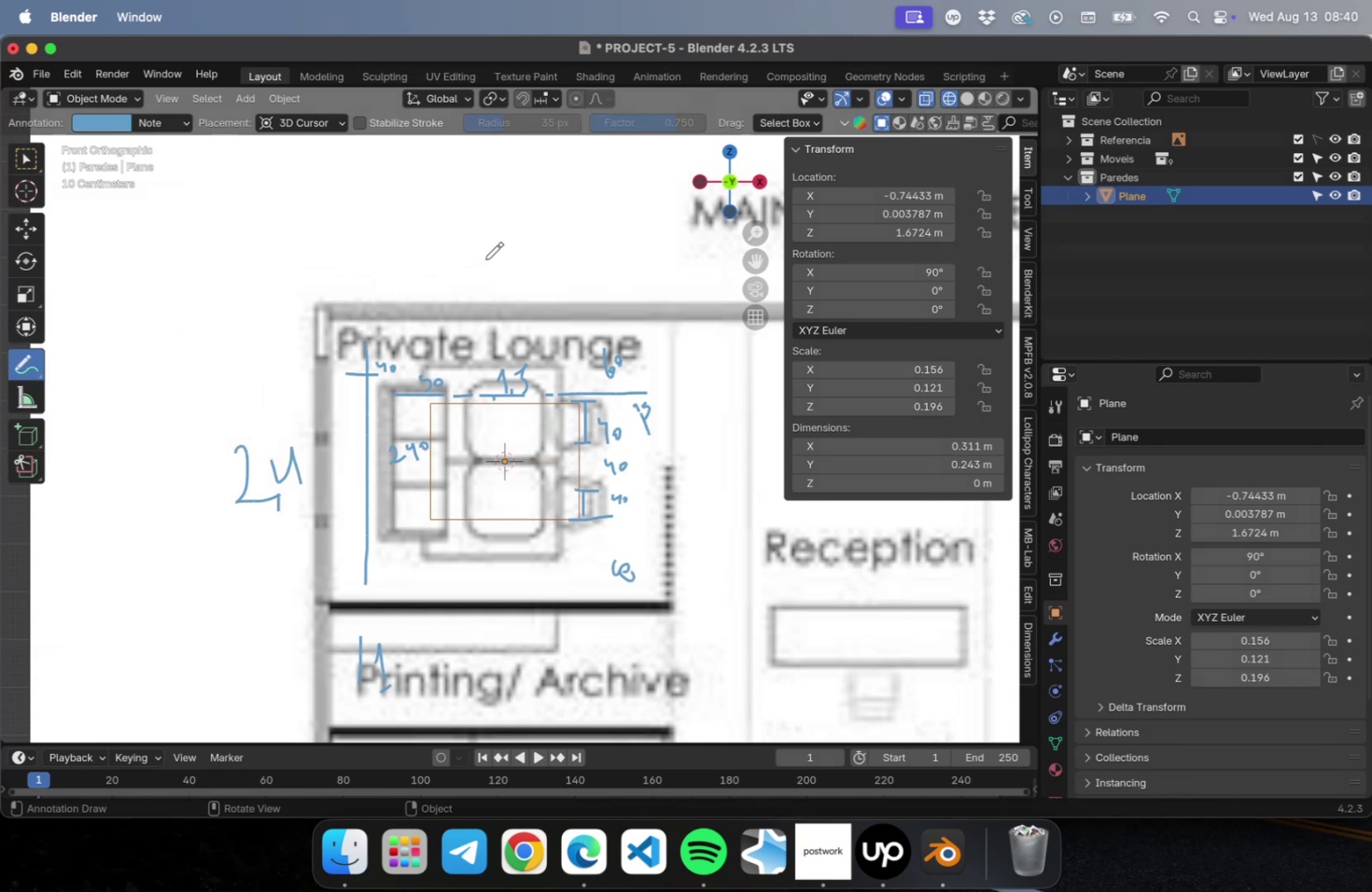 
left_click_drag(start_coordinate=[483, 258], to_coordinate=[497, 296])
 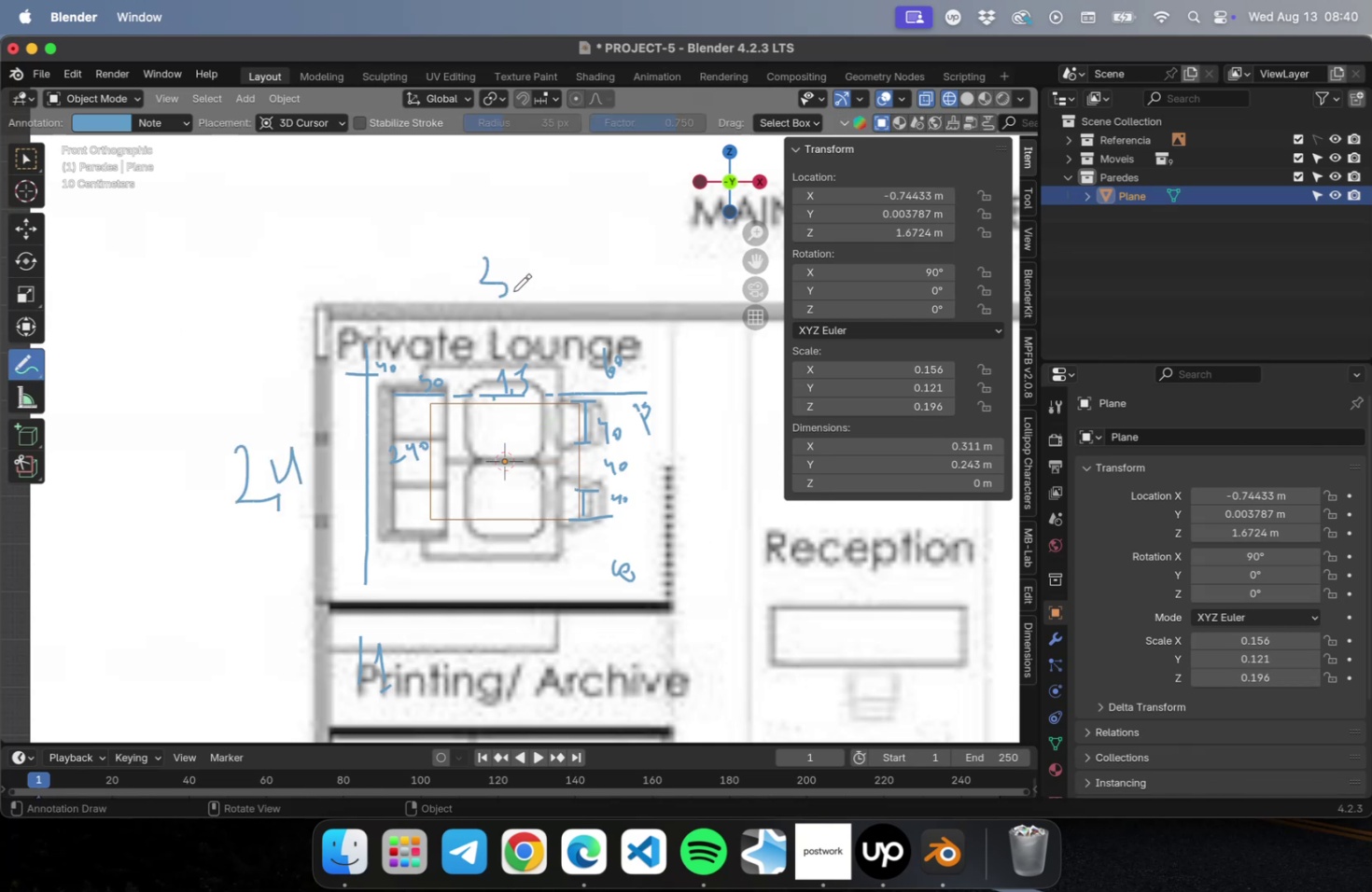 
left_click_drag(start_coordinate=[514, 290], to_coordinate=[515, 303])
 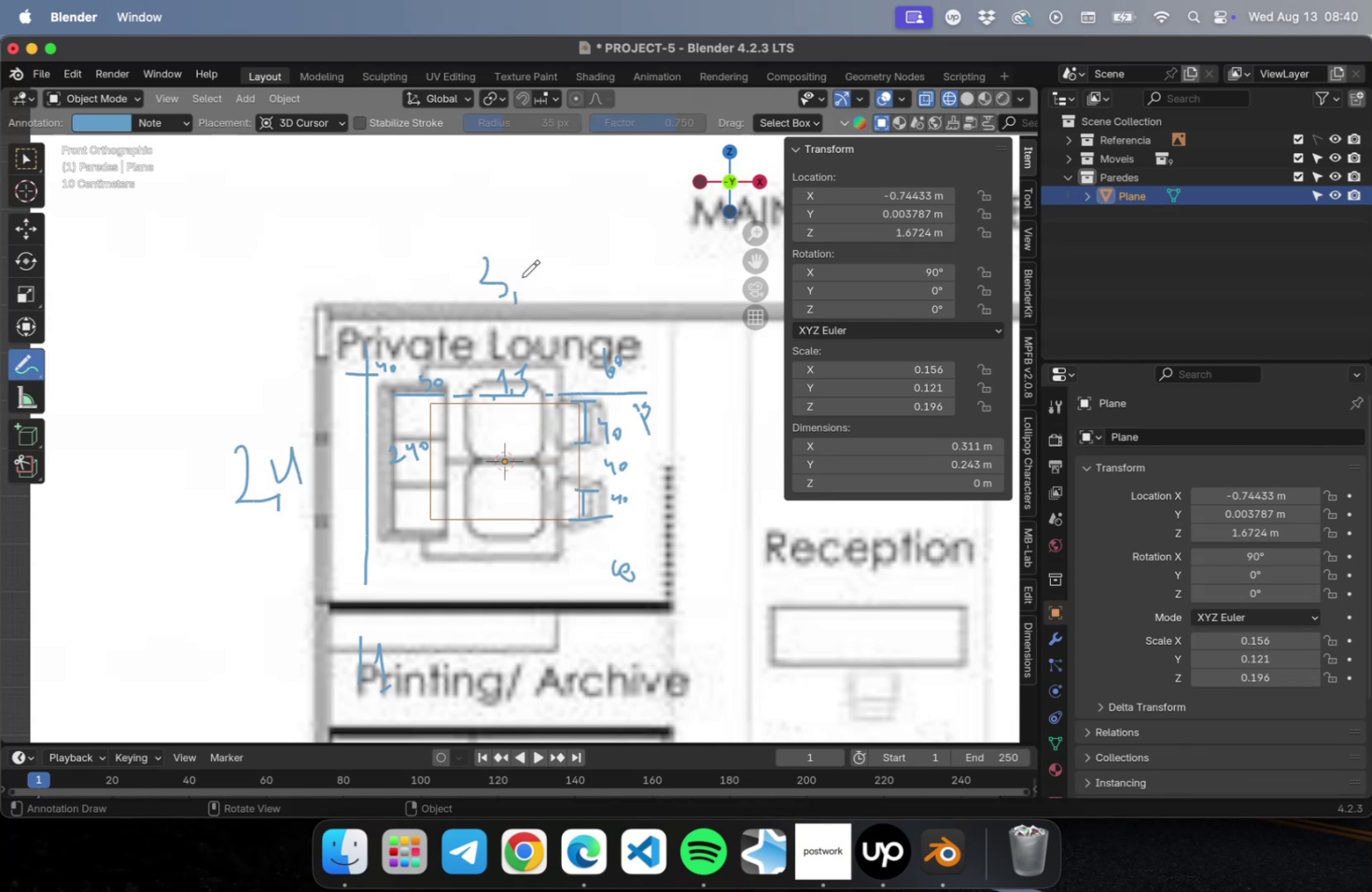 
left_click_drag(start_coordinate=[522, 277], to_coordinate=[543, 294])
 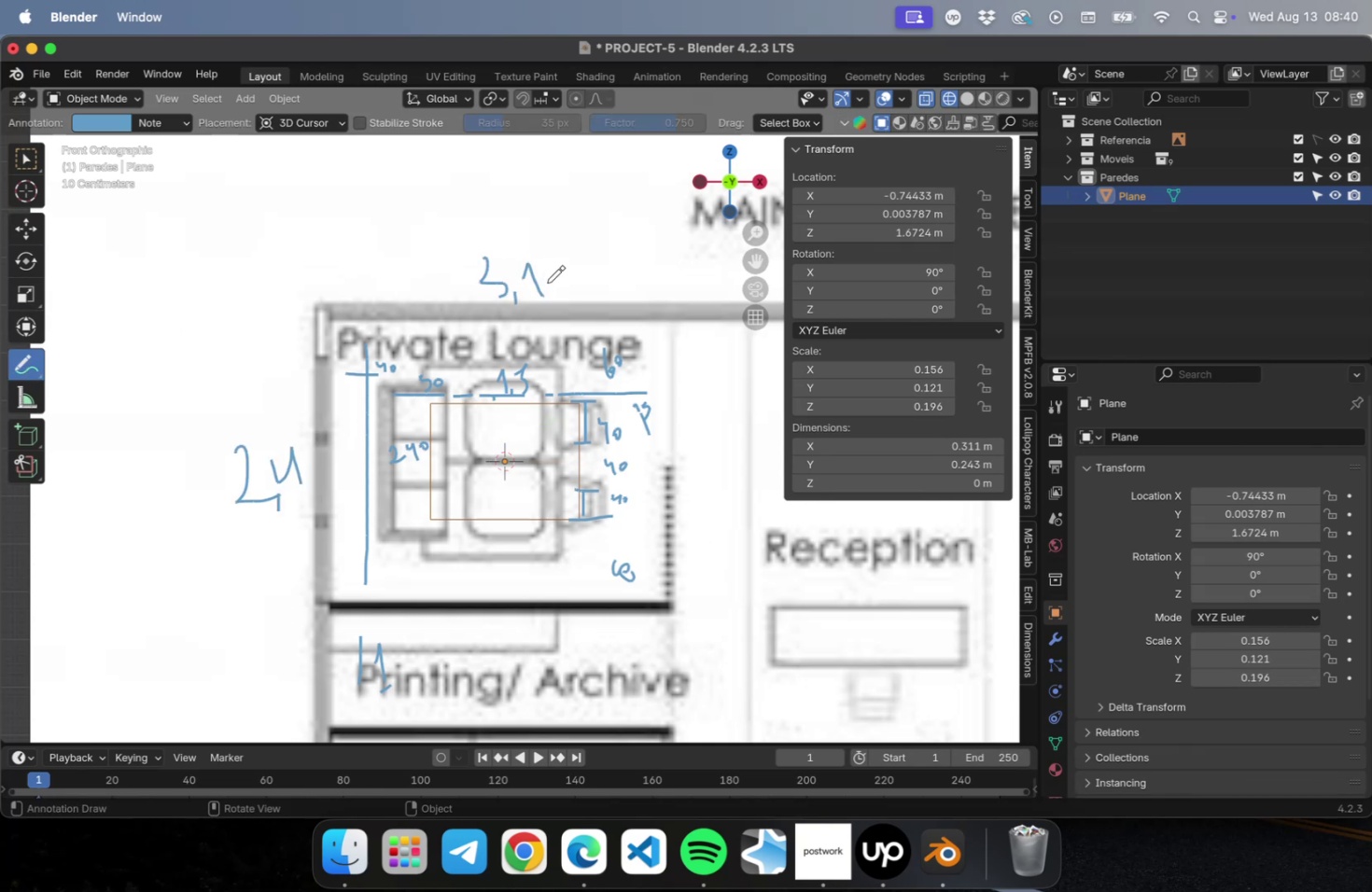 
left_click_drag(start_coordinate=[548, 283], to_coordinate=[556, 308])
 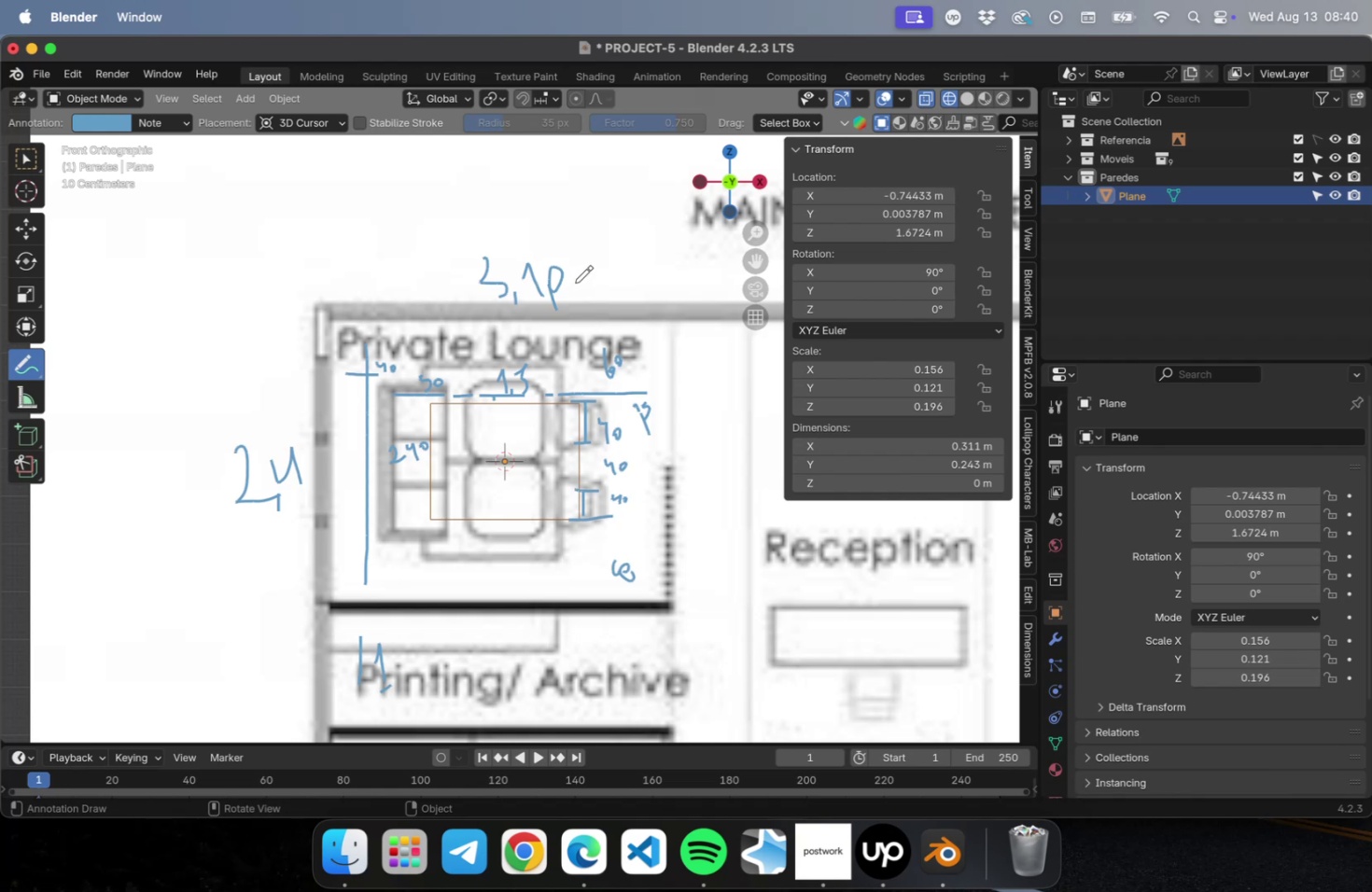 
left_click_drag(start_coordinate=[578, 280], to_coordinate=[611, 276])
 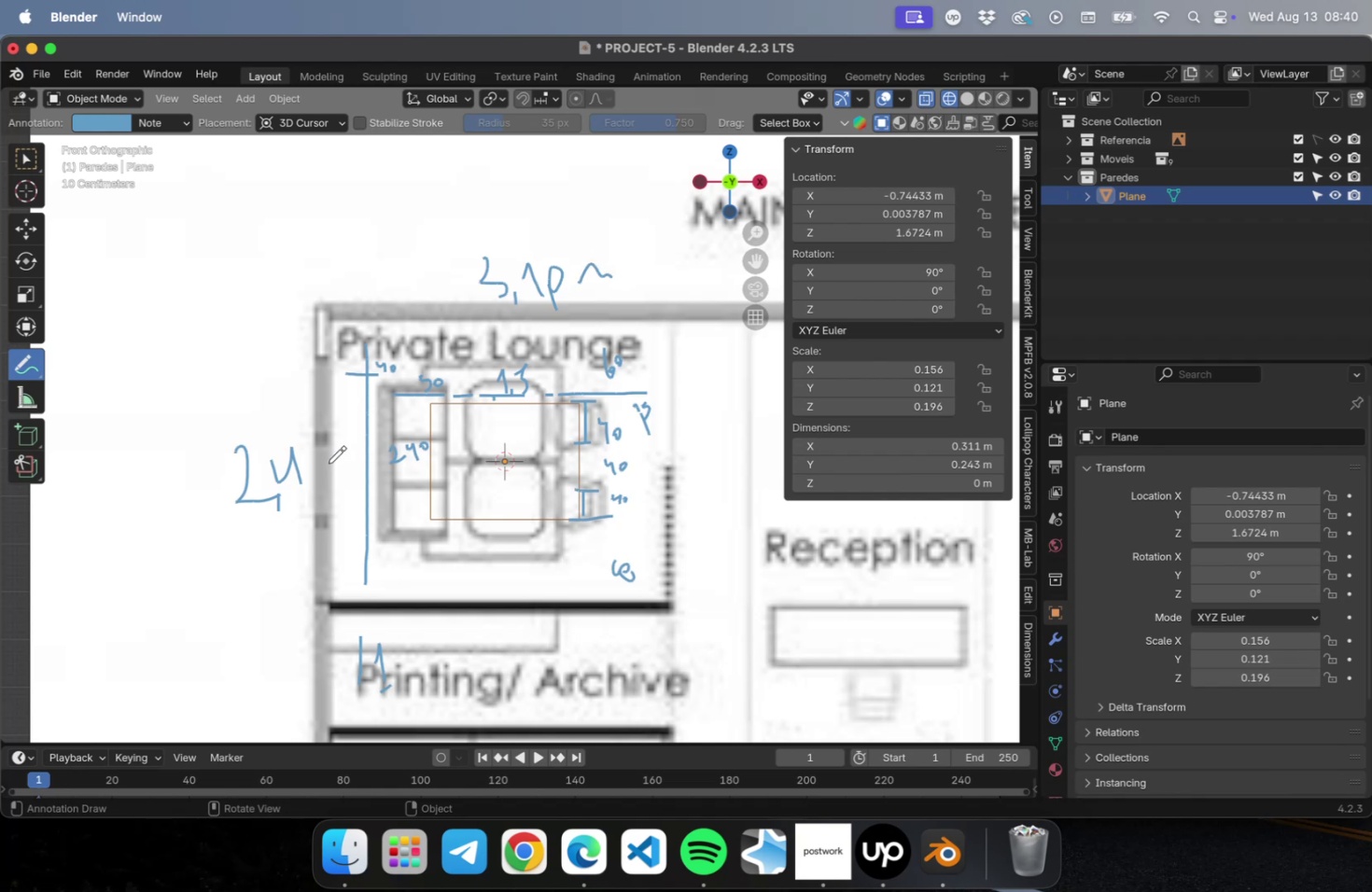 
left_click_drag(start_coordinate=[324, 463], to_coordinate=[337, 455])
 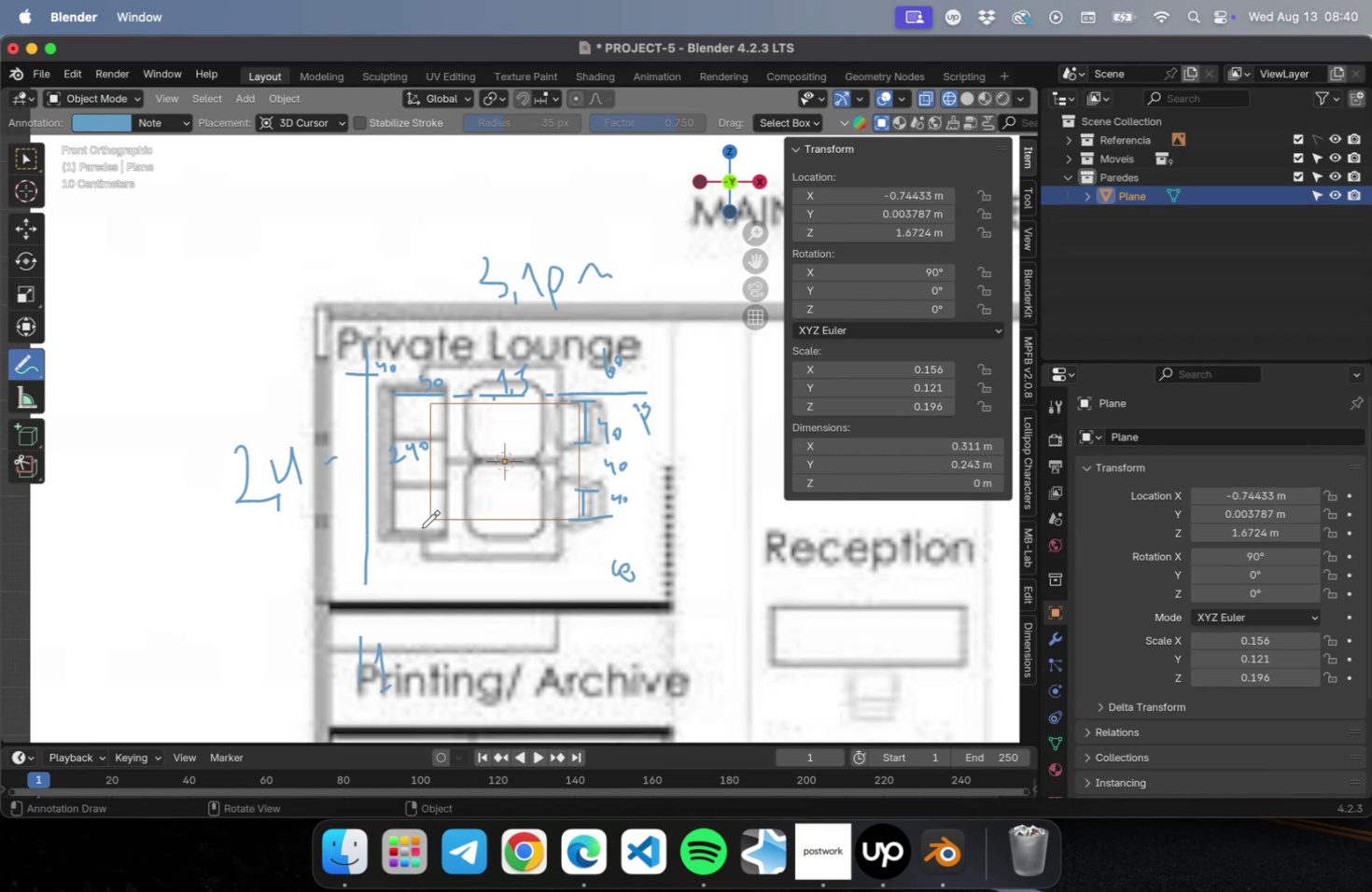 
scroll: coordinate [427, 495], scroll_direction: down, amount: 9.0
 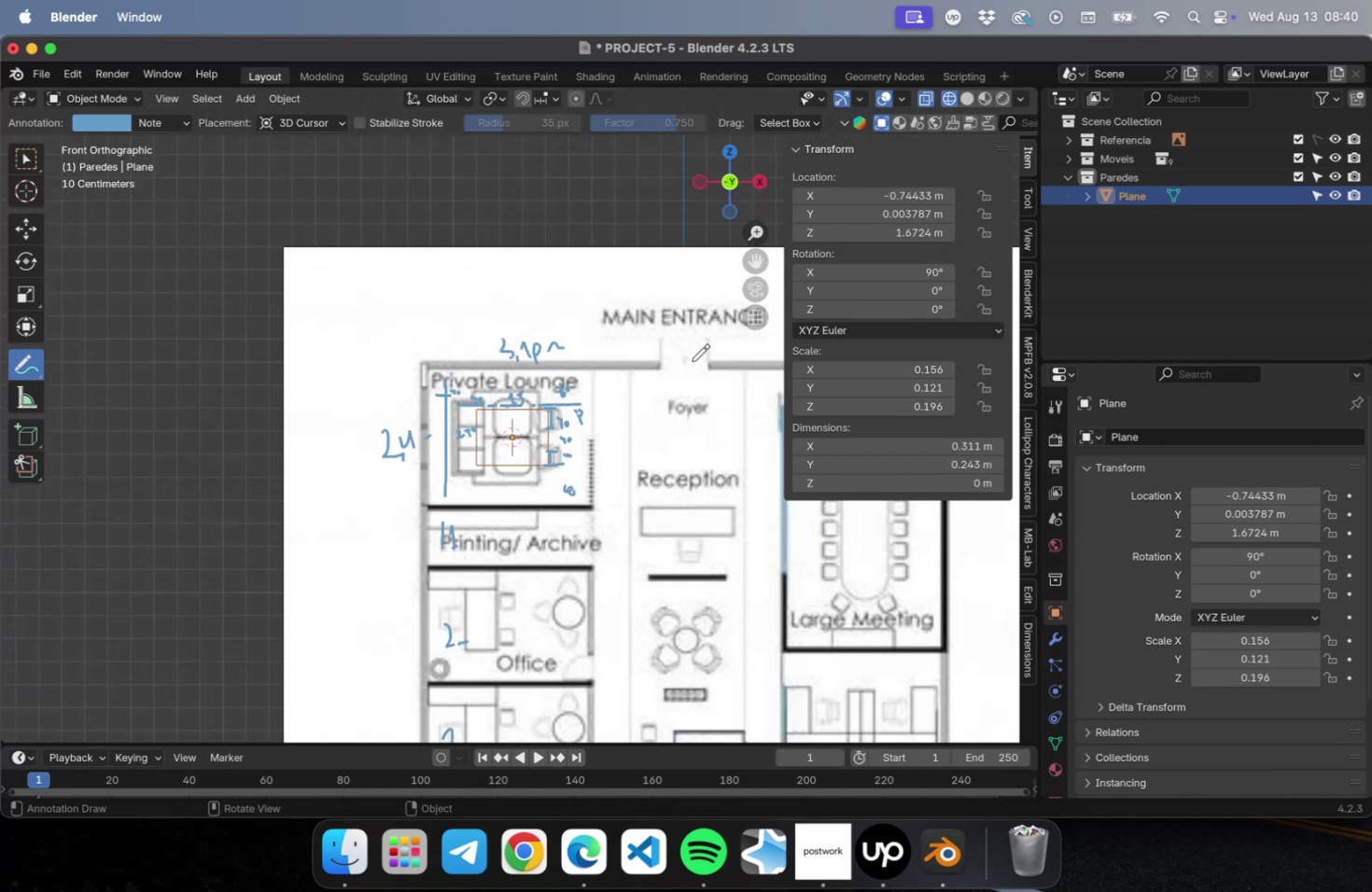 
scroll: coordinate [693, 340], scroll_direction: up, amount: 5.0
 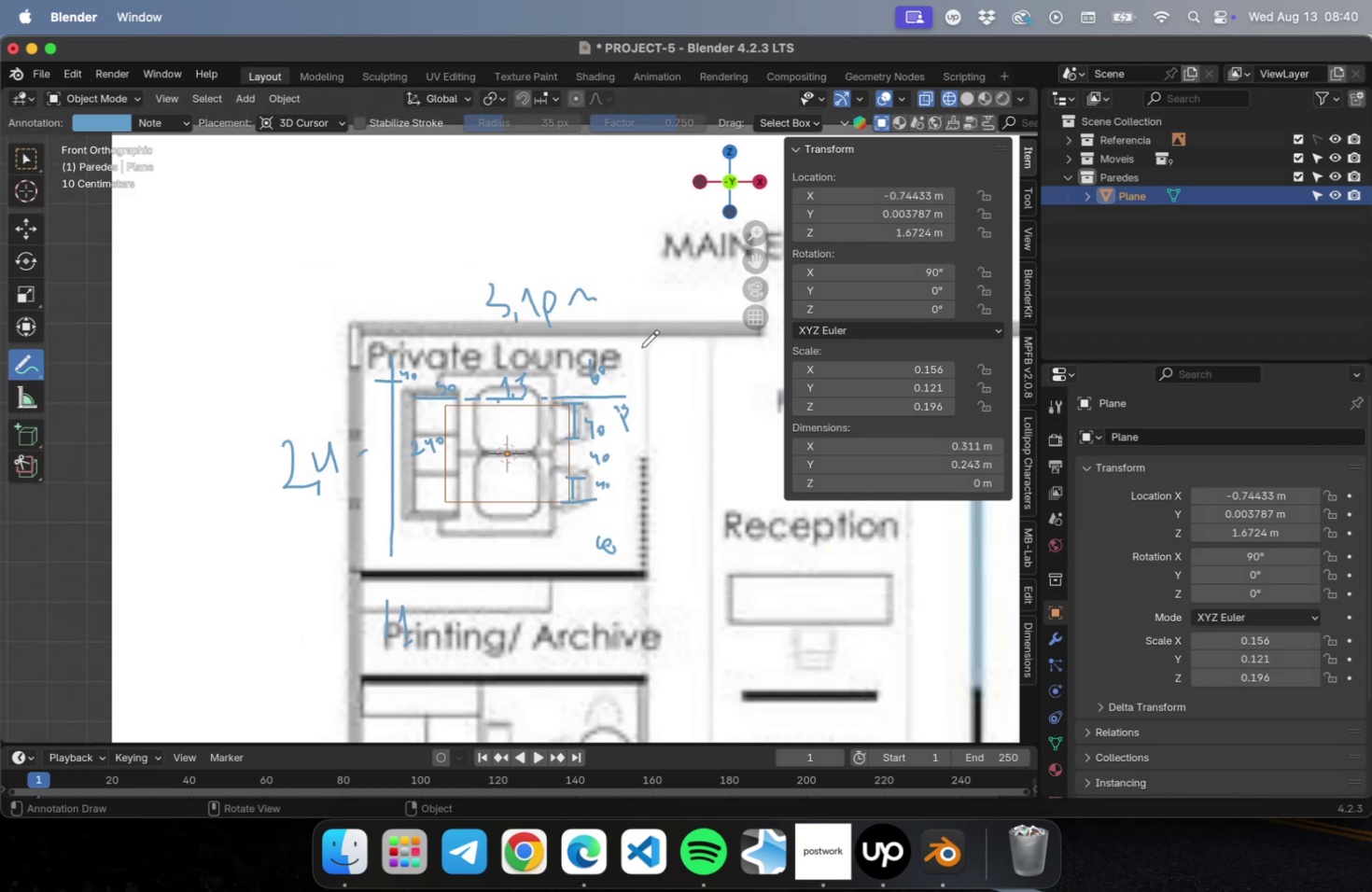 
hold_key(key=ShiftLeft, duration=0.8)
 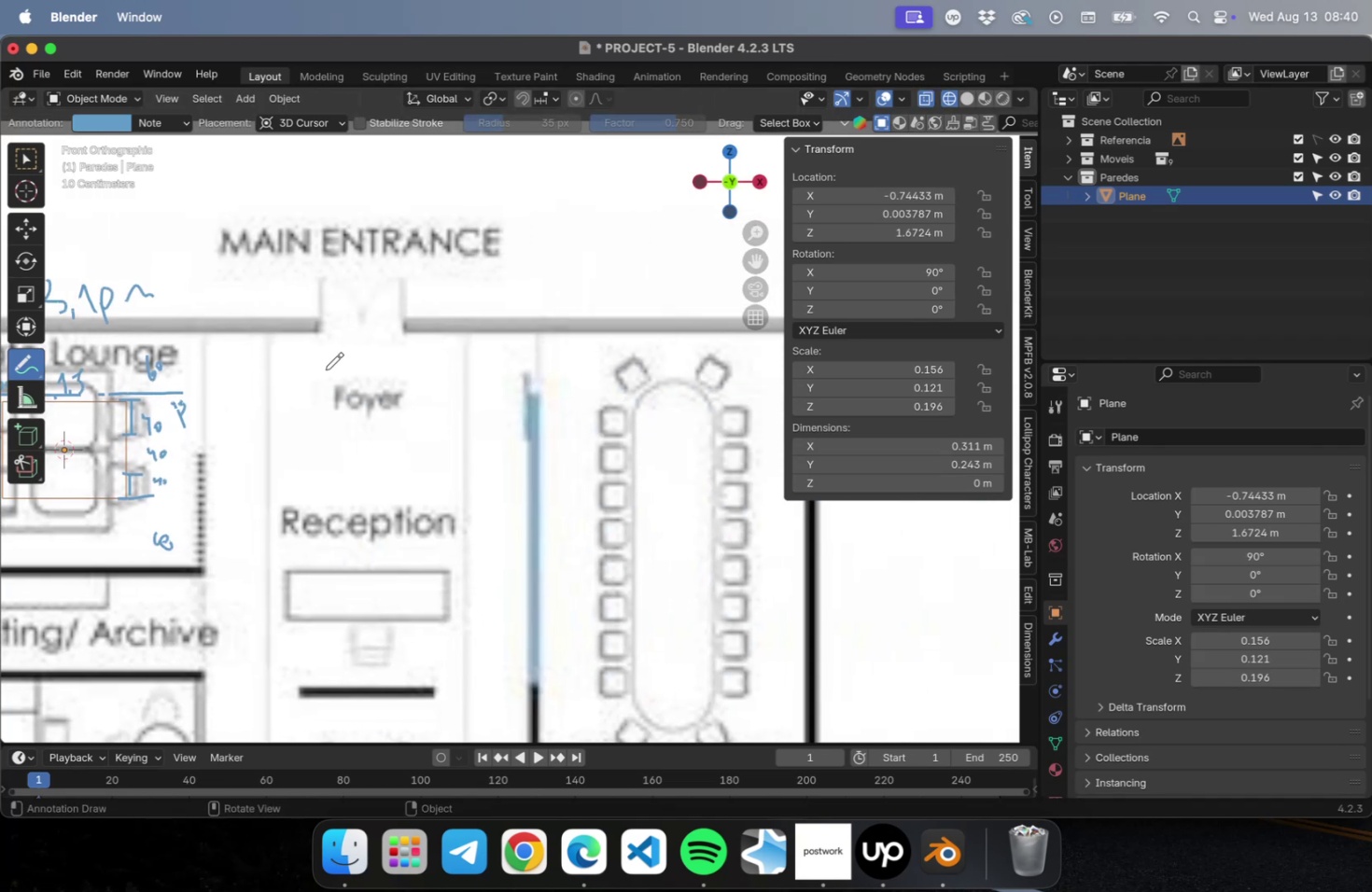 
scroll: coordinate [525, 382], scroll_direction: down, amount: 2.0
 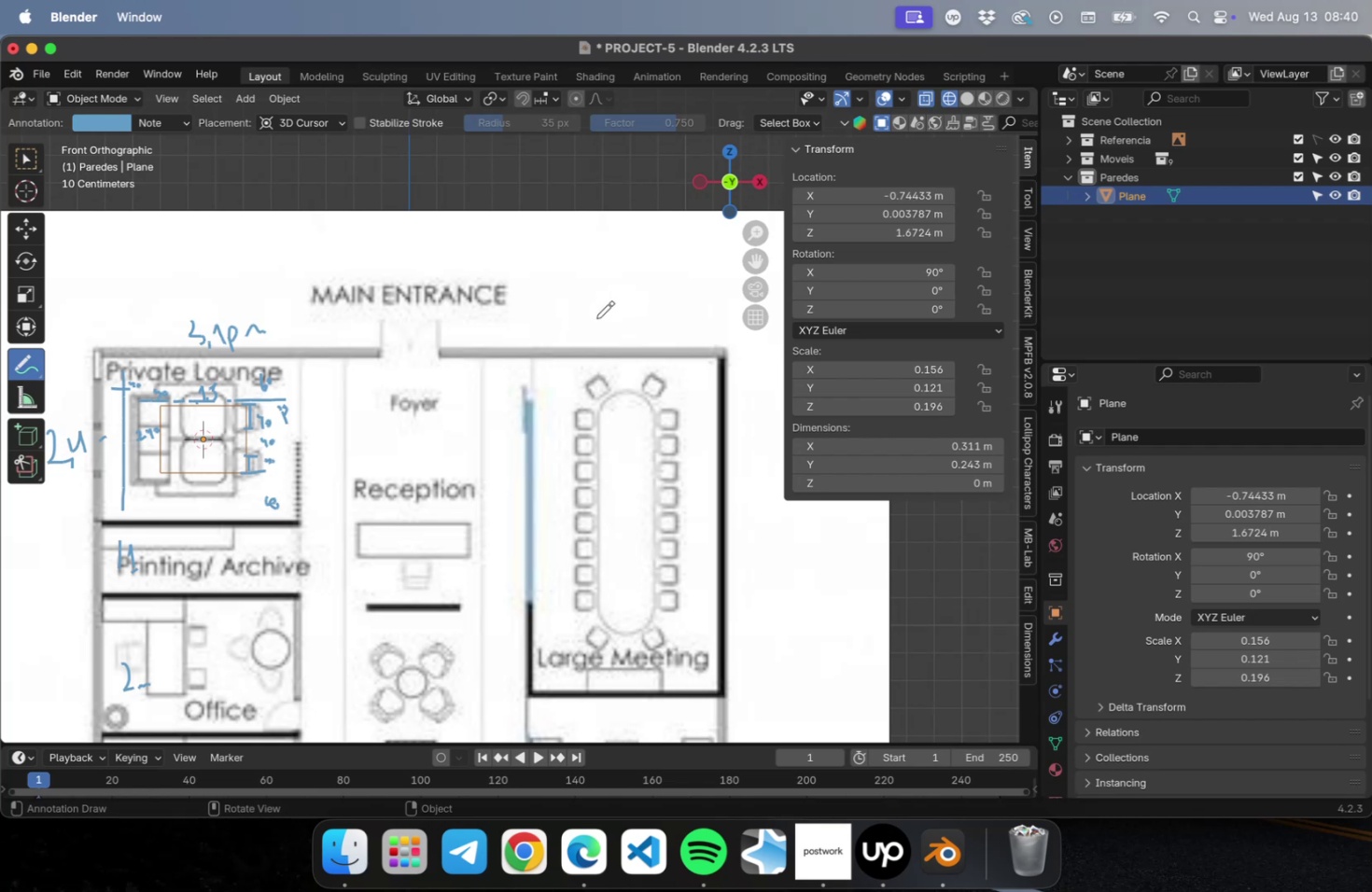 
left_click_drag(start_coordinate=[590, 321], to_coordinate=[605, 340])
 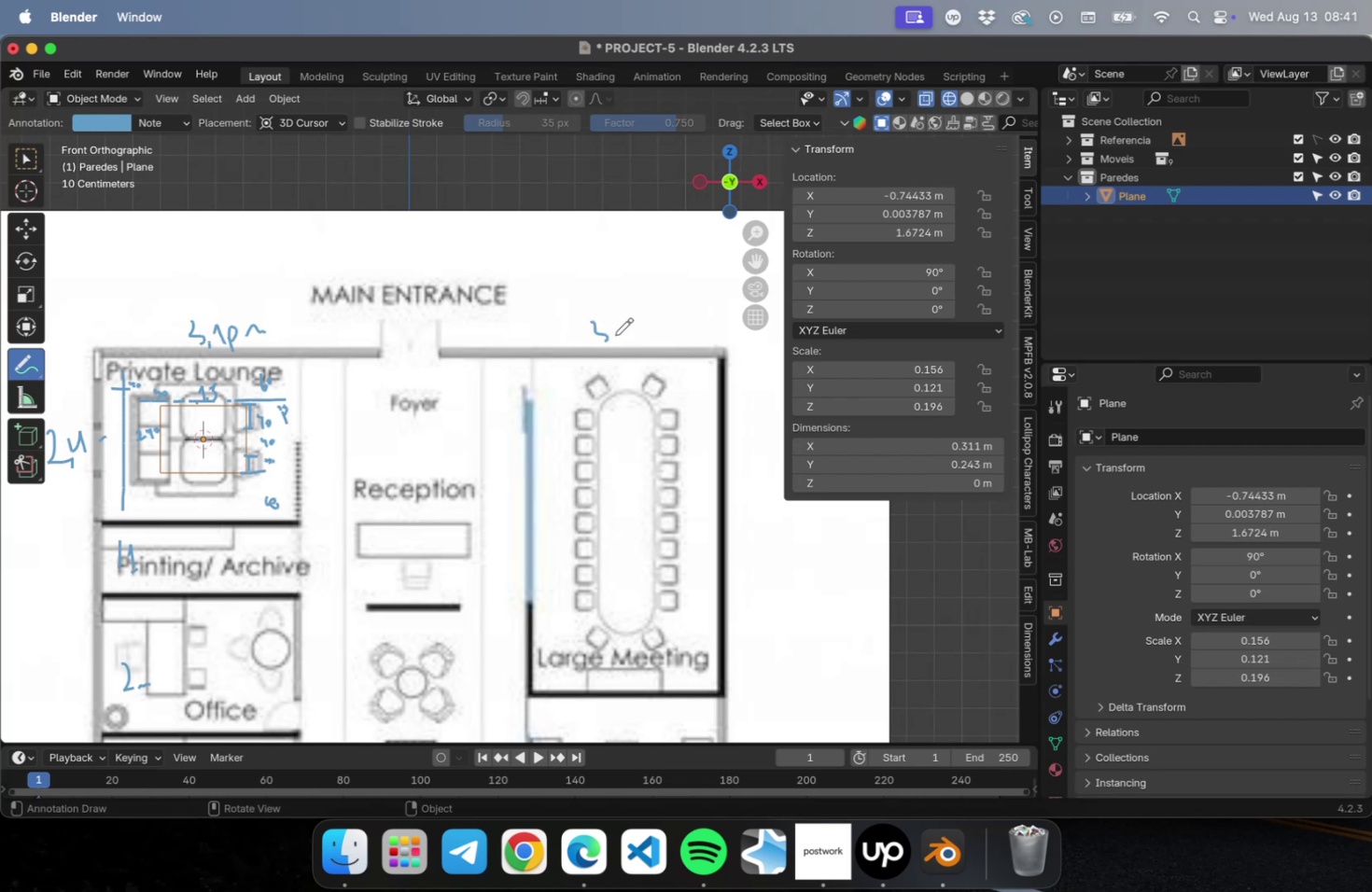 
left_click_drag(start_coordinate=[615, 335], to_coordinate=[616, 342])
 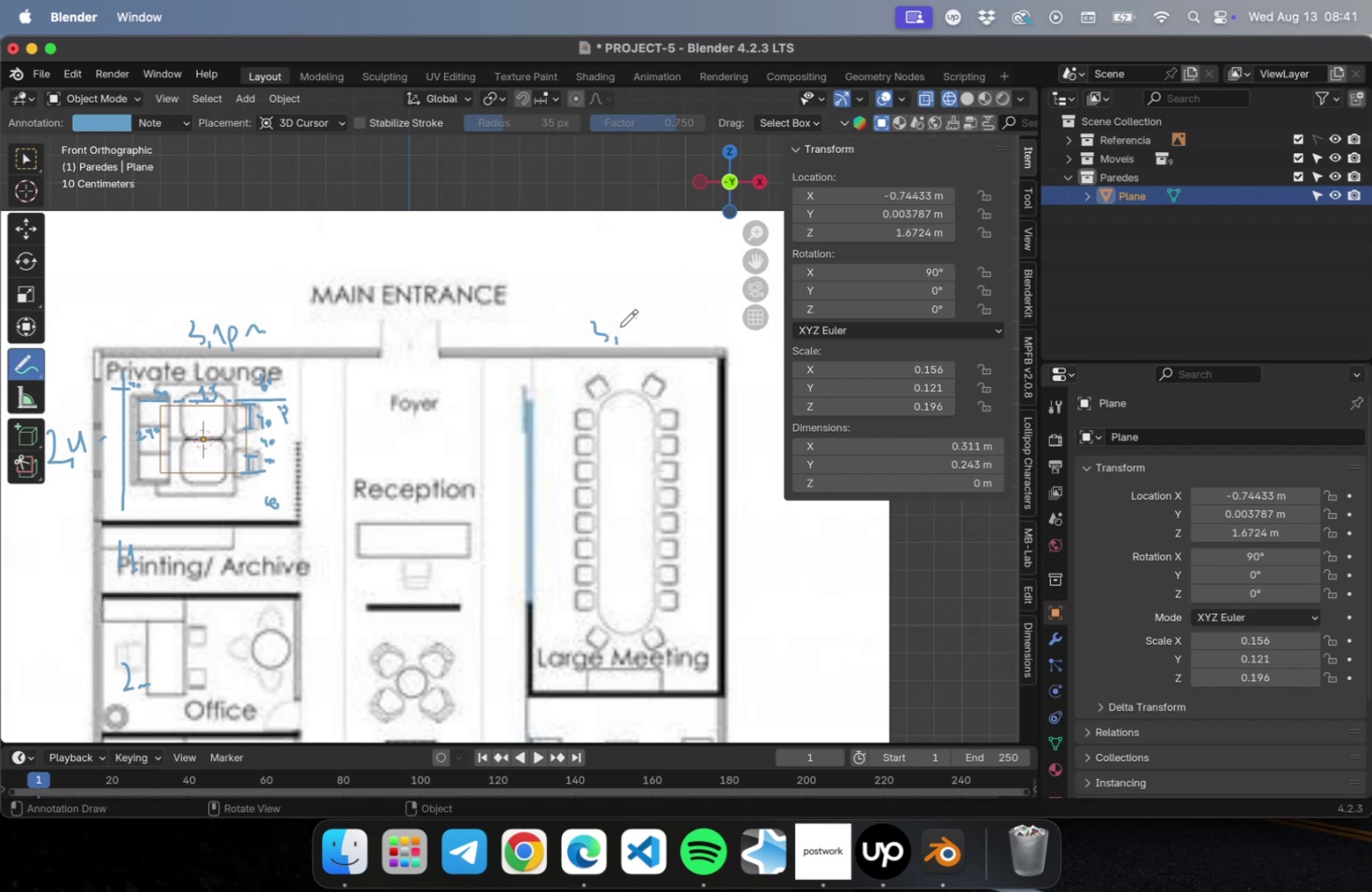 
left_click_drag(start_coordinate=[620, 327], to_coordinate=[633, 339])
 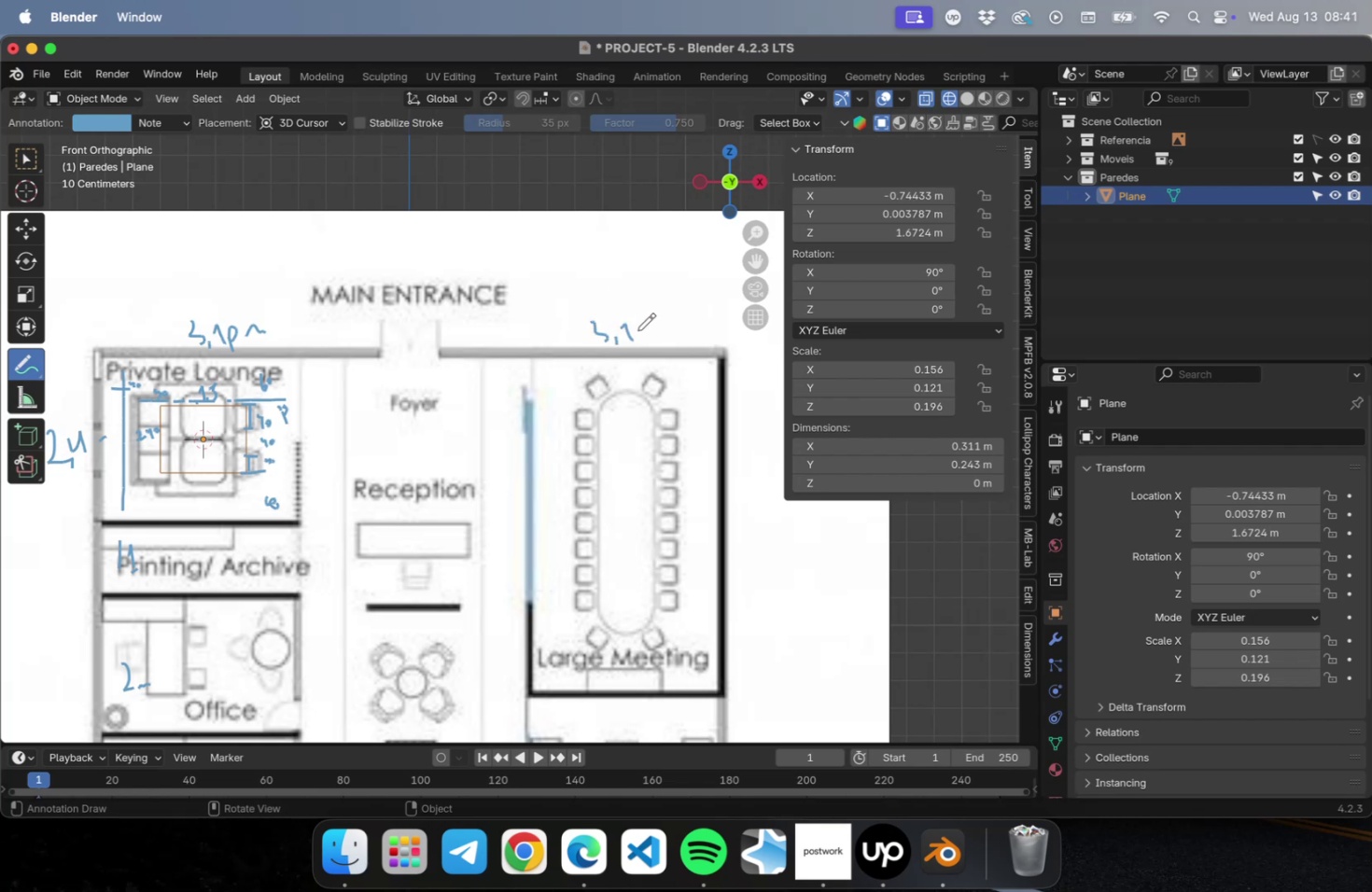 
left_click_drag(start_coordinate=[640, 338], to_coordinate=[649, 340])
 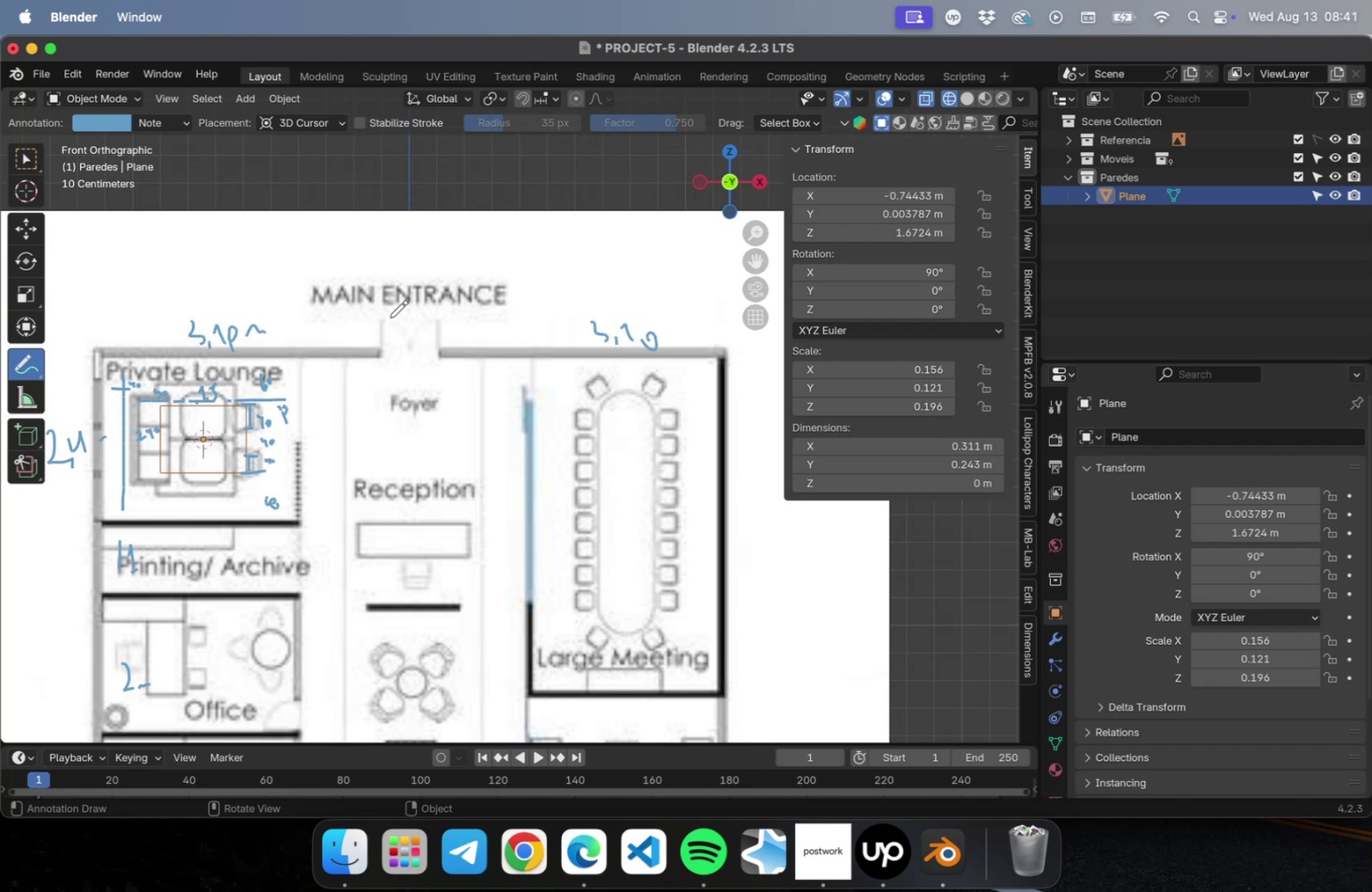 
wait(11.54)
 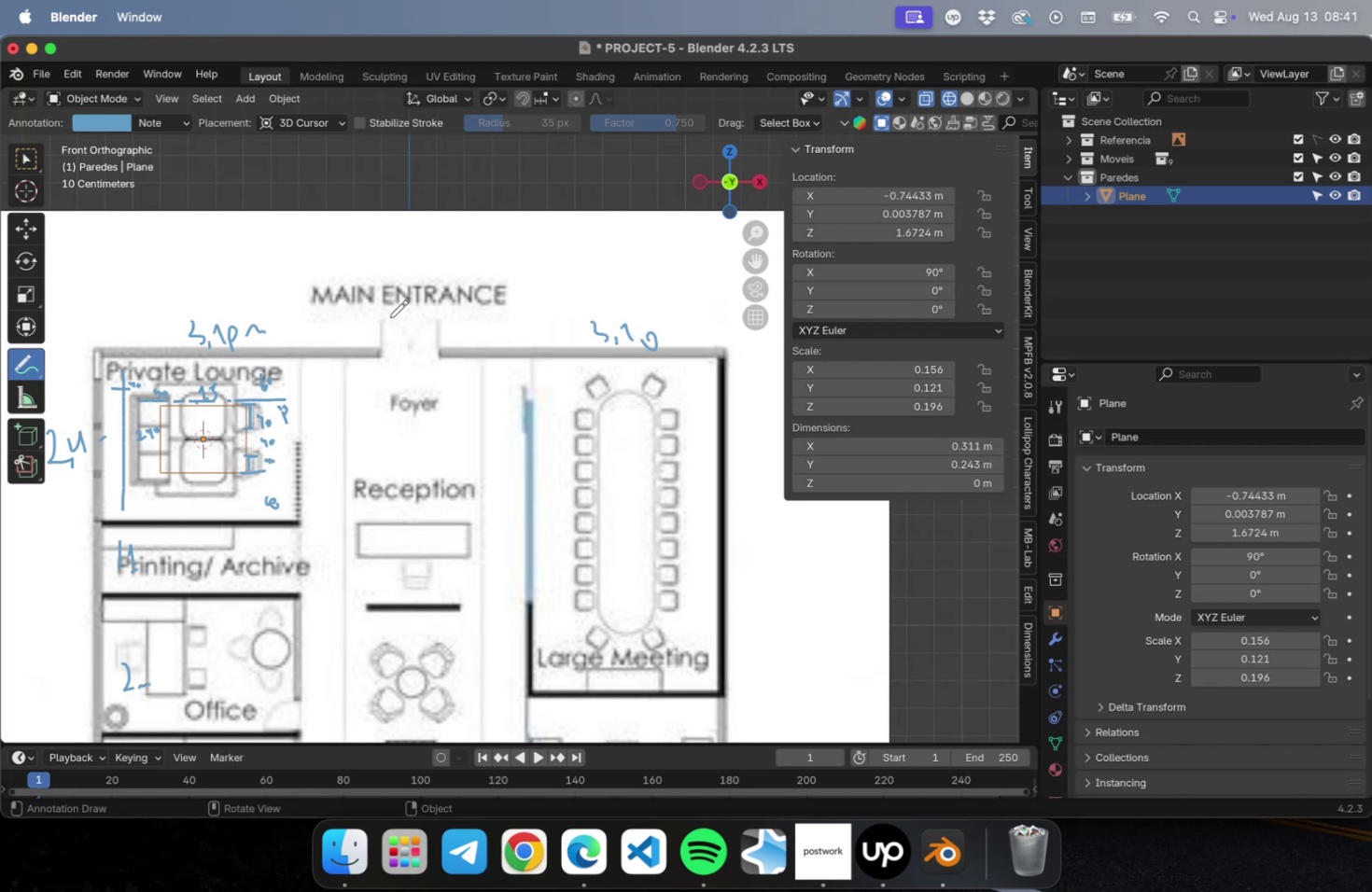 
scroll: coordinate [340, 413], scroll_direction: up, amount: 1.0
 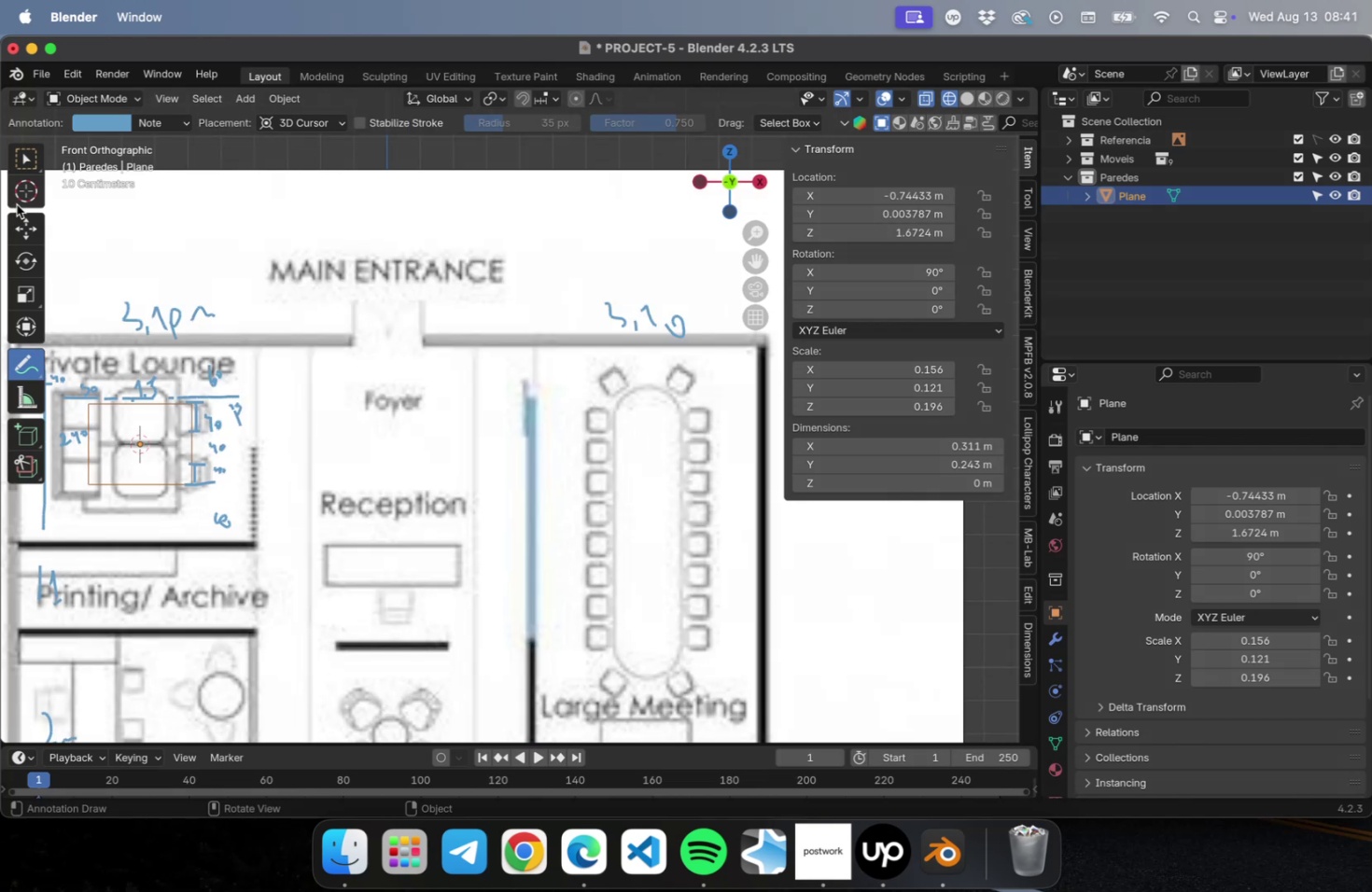 
left_click([21, 222])
 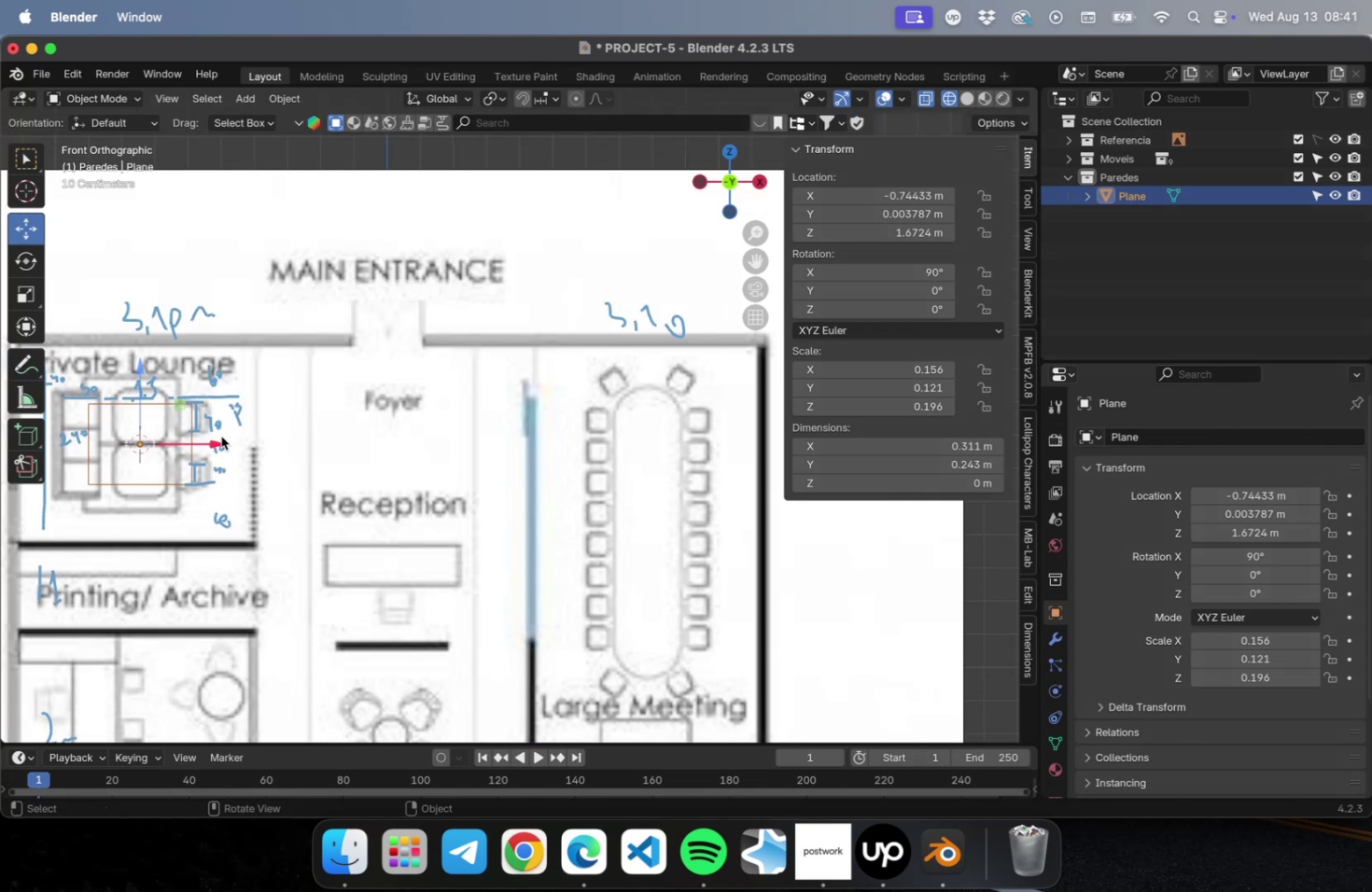 
key(S)
 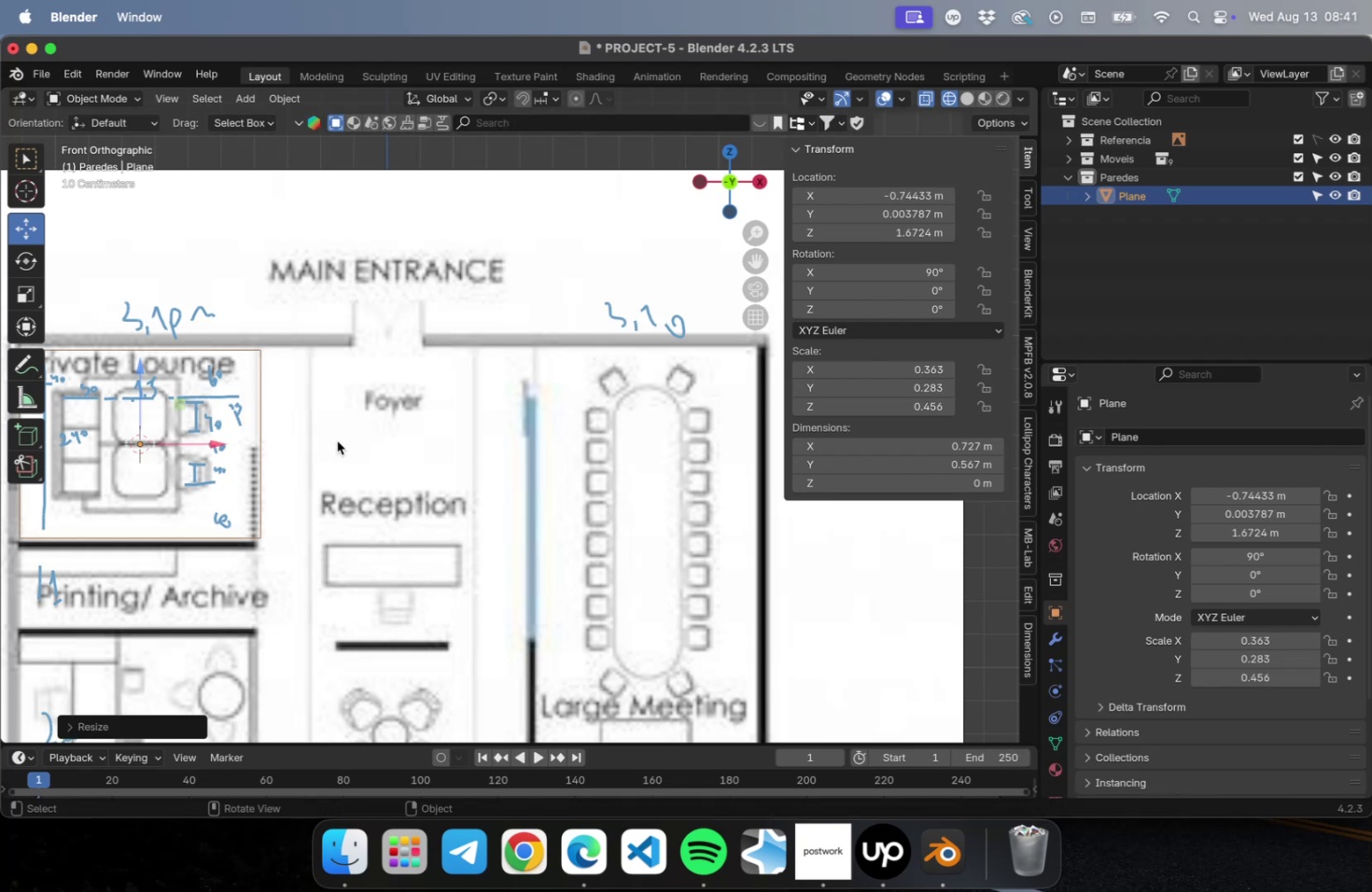 
left_click_drag(start_coordinate=[211, 438], to_coordinate=[465, 454])
 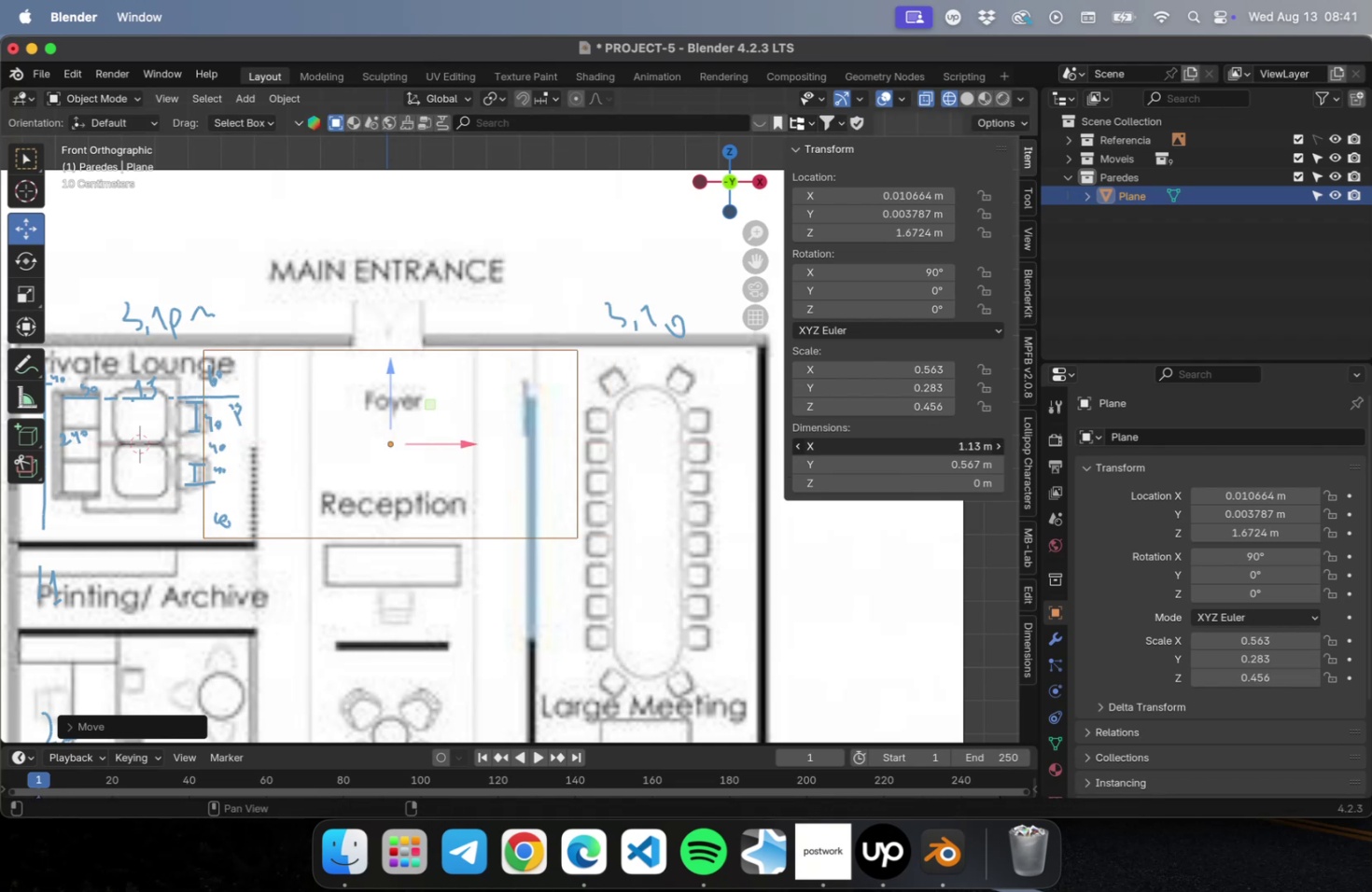 
wait(5.56)
 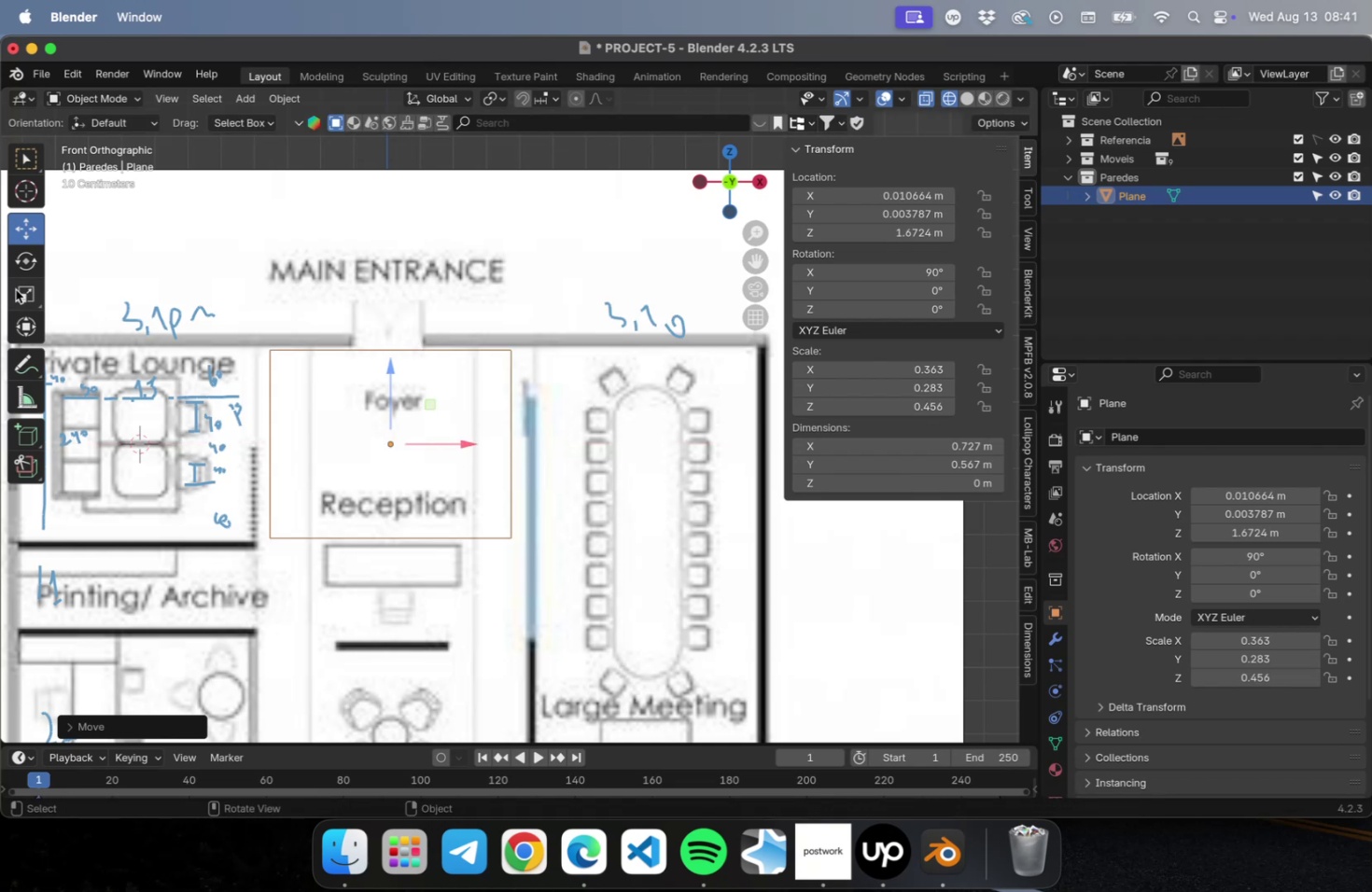 
key(Delete)
 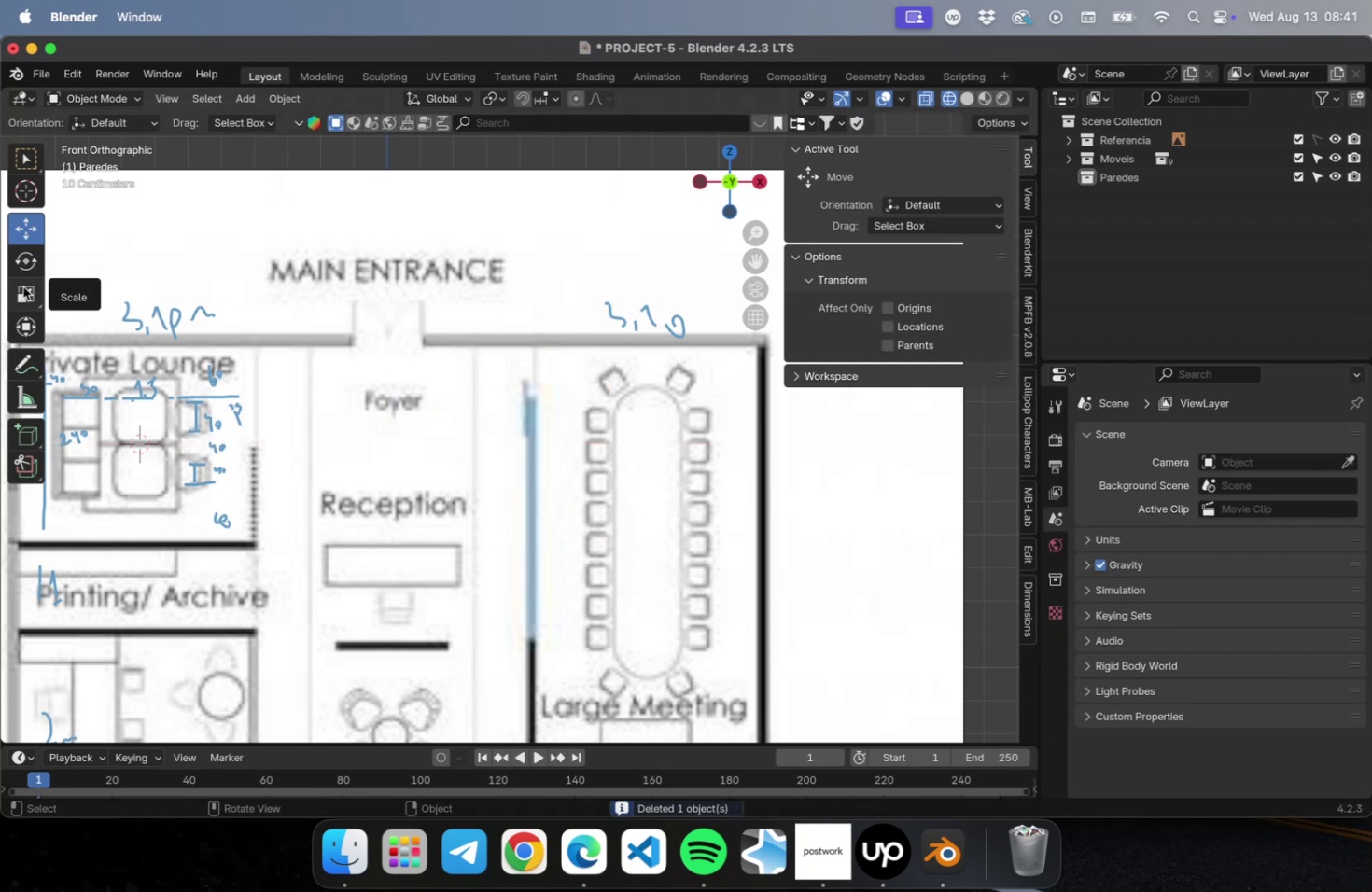 
left_click([22, 350])
 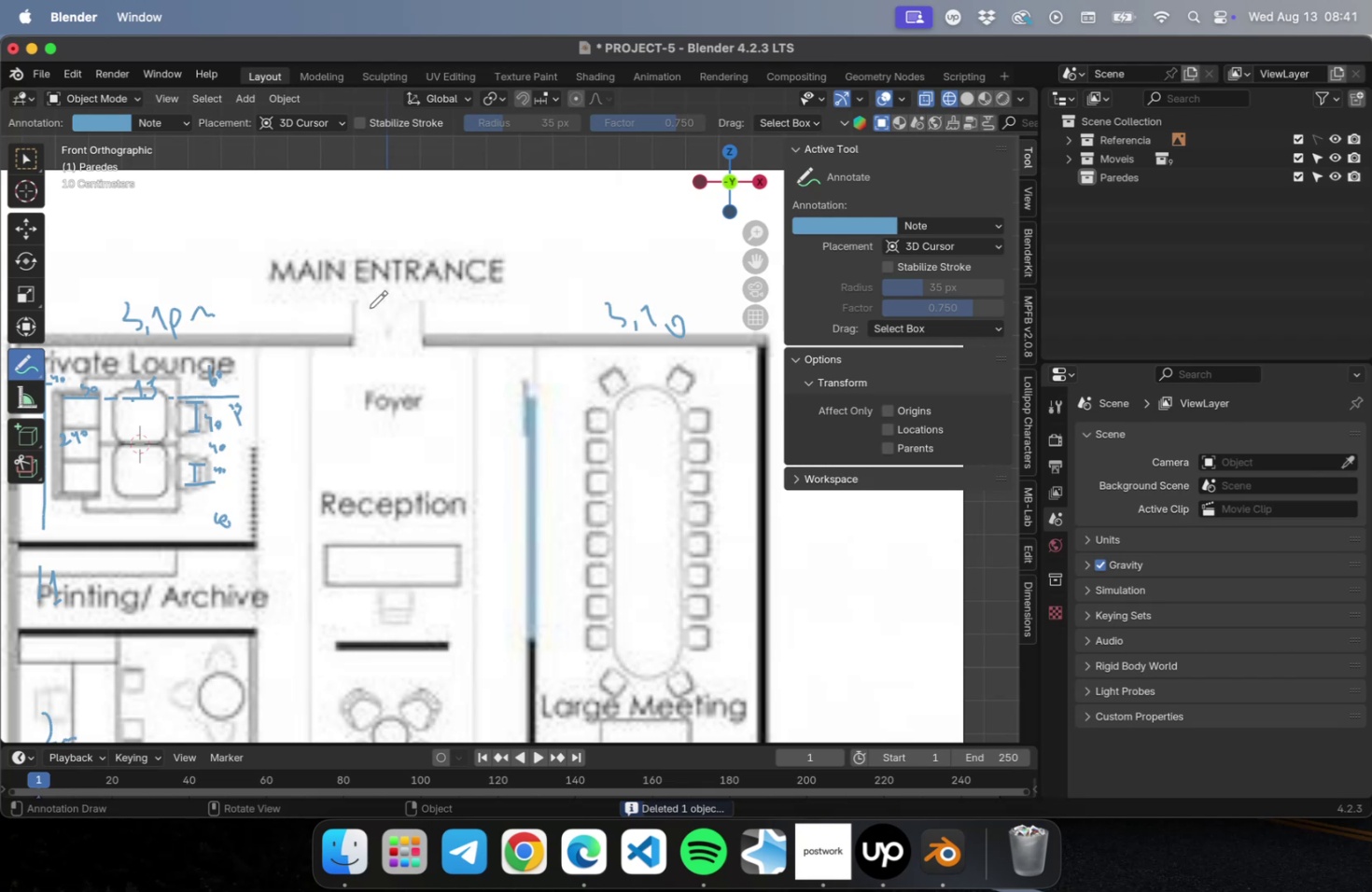 
left_click_drag(start_coordinate=[368, 310], to_coordinate=[371, 350])
 